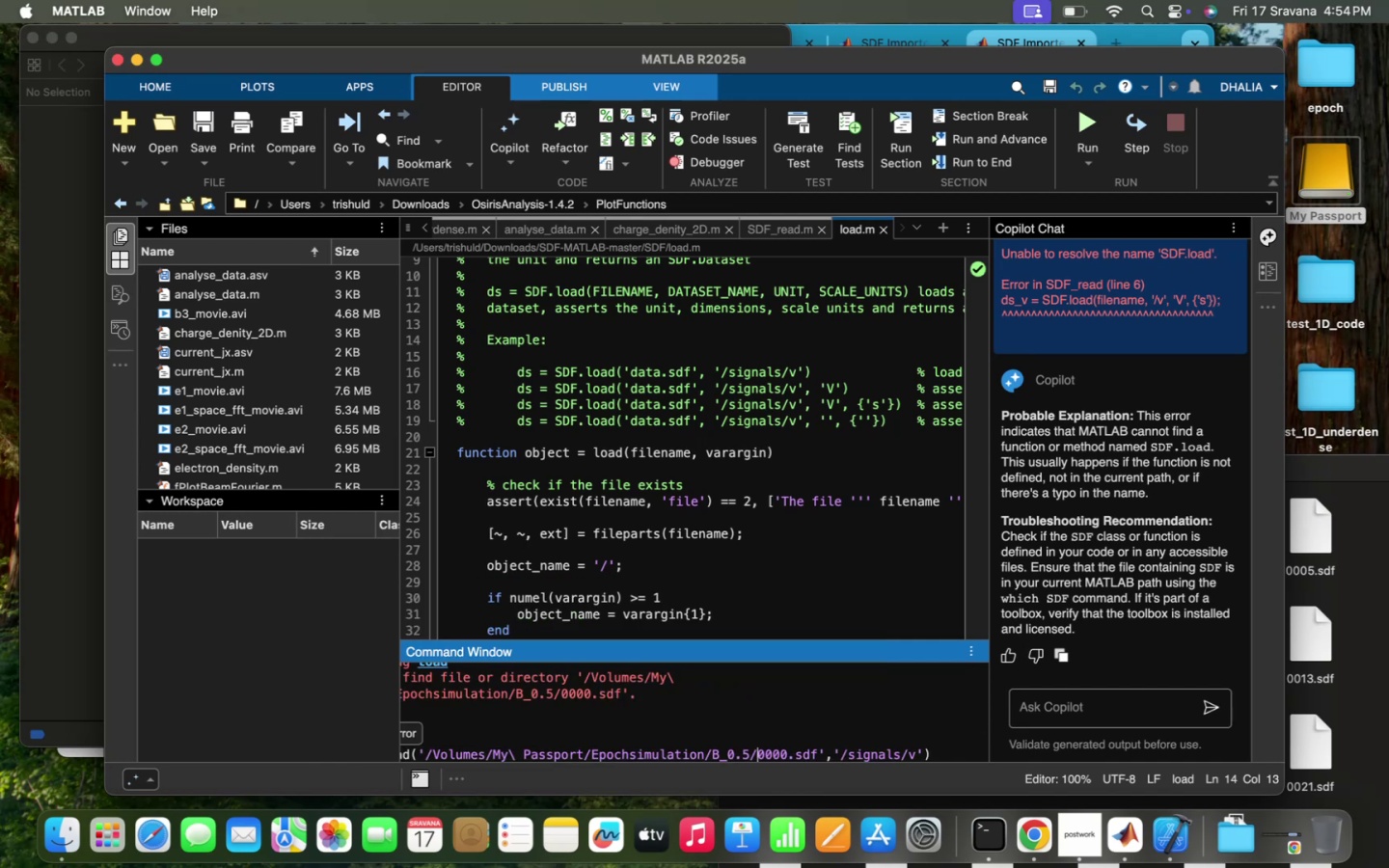 
key(ArrowLeft)
 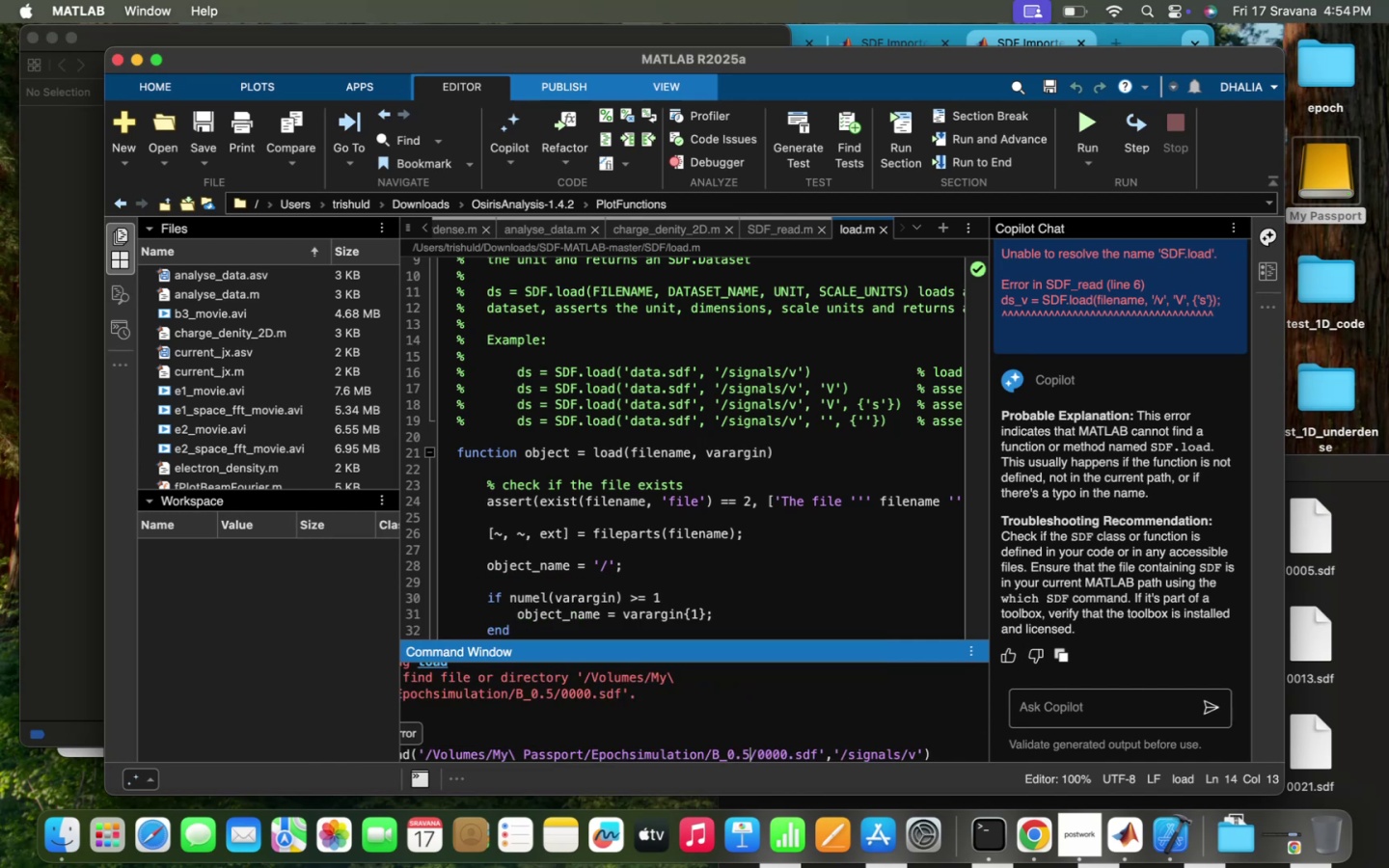 
hold_key(key=Backspace, duration=1.5)
 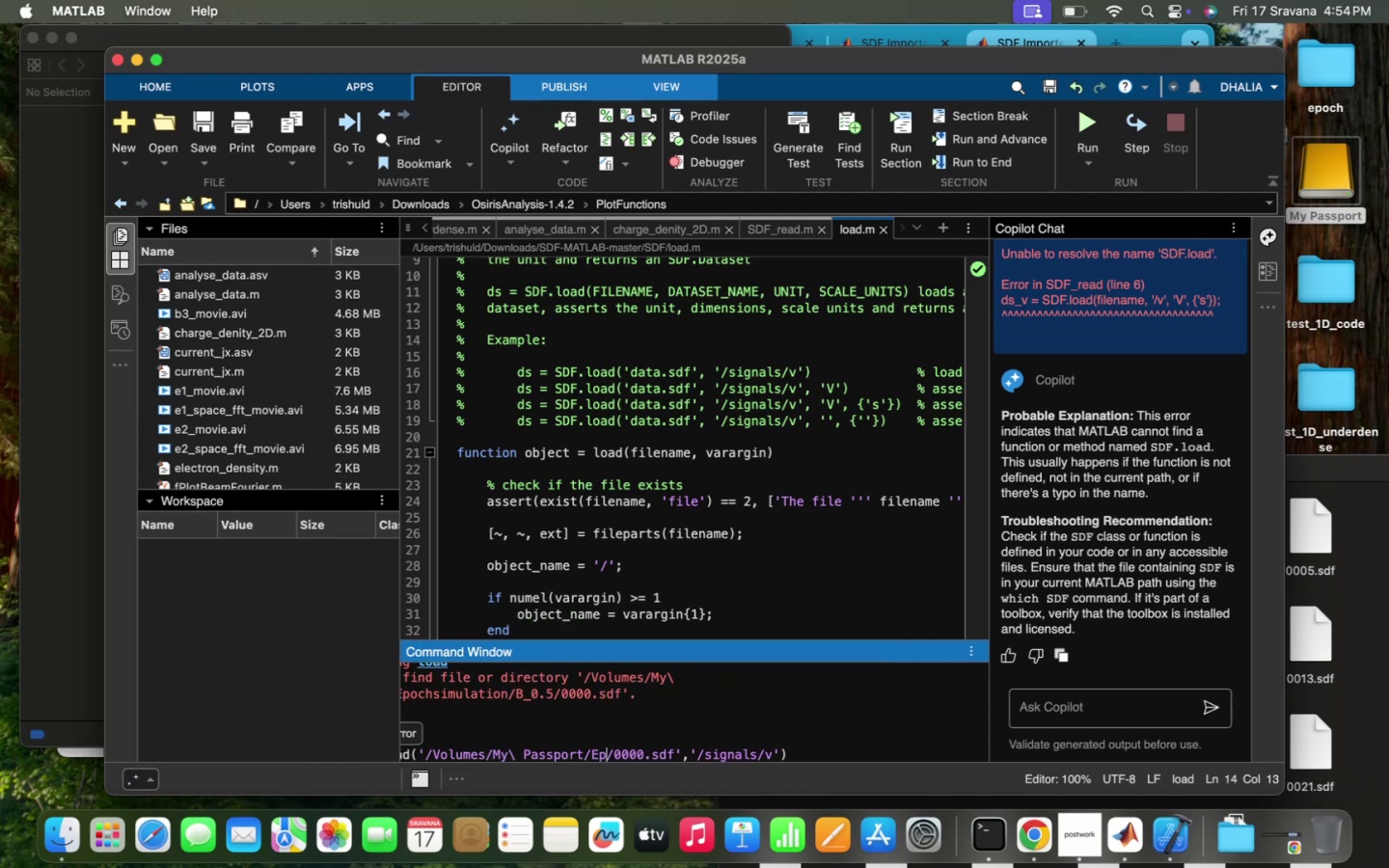 
hold_key(key=Backspace, duration=1.5)
 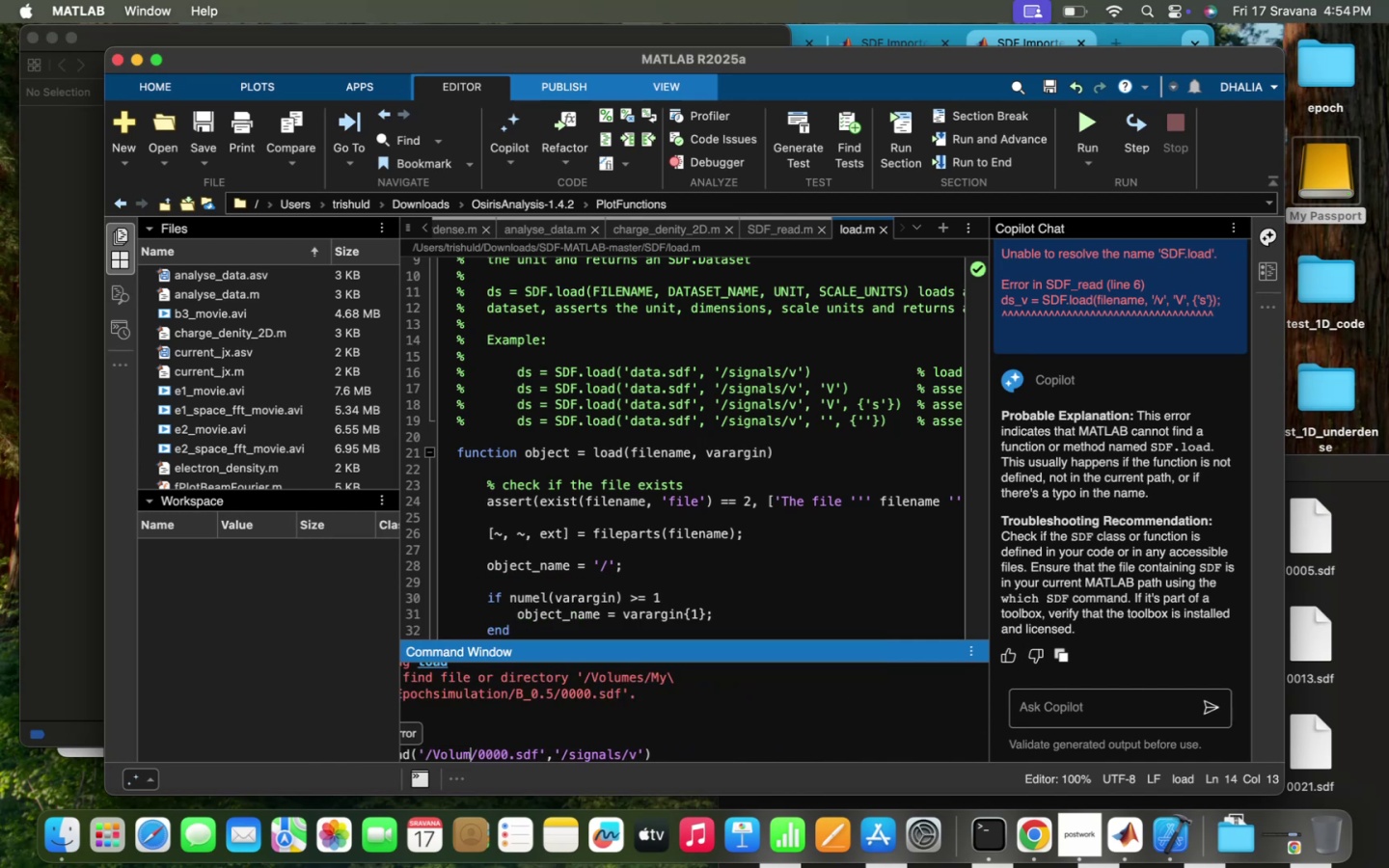 
hold_key(key=Backspace, duration=0.8)
 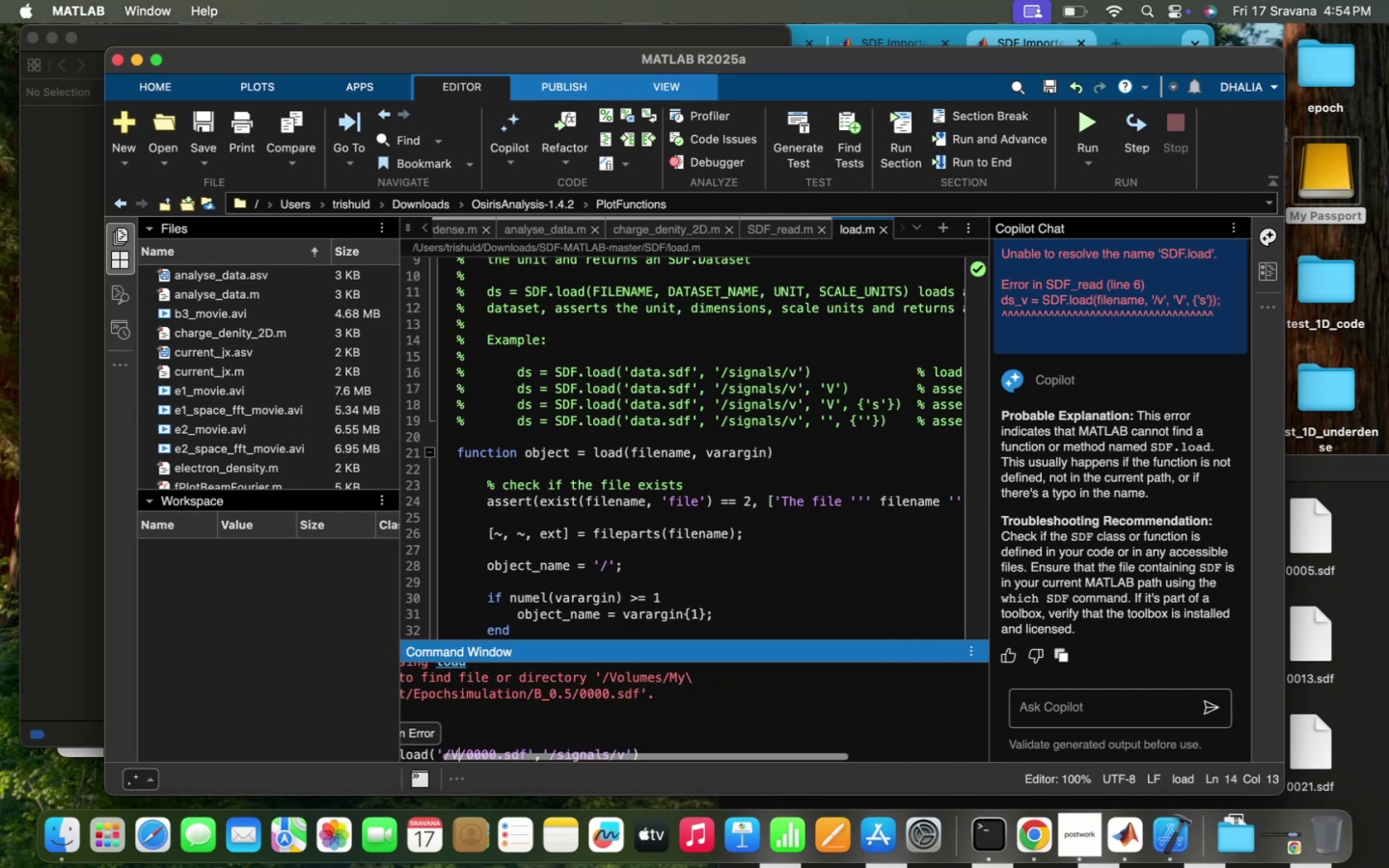 
key(Backspace)
type(US)
key(Backspace)
type(sers/Desktop)
 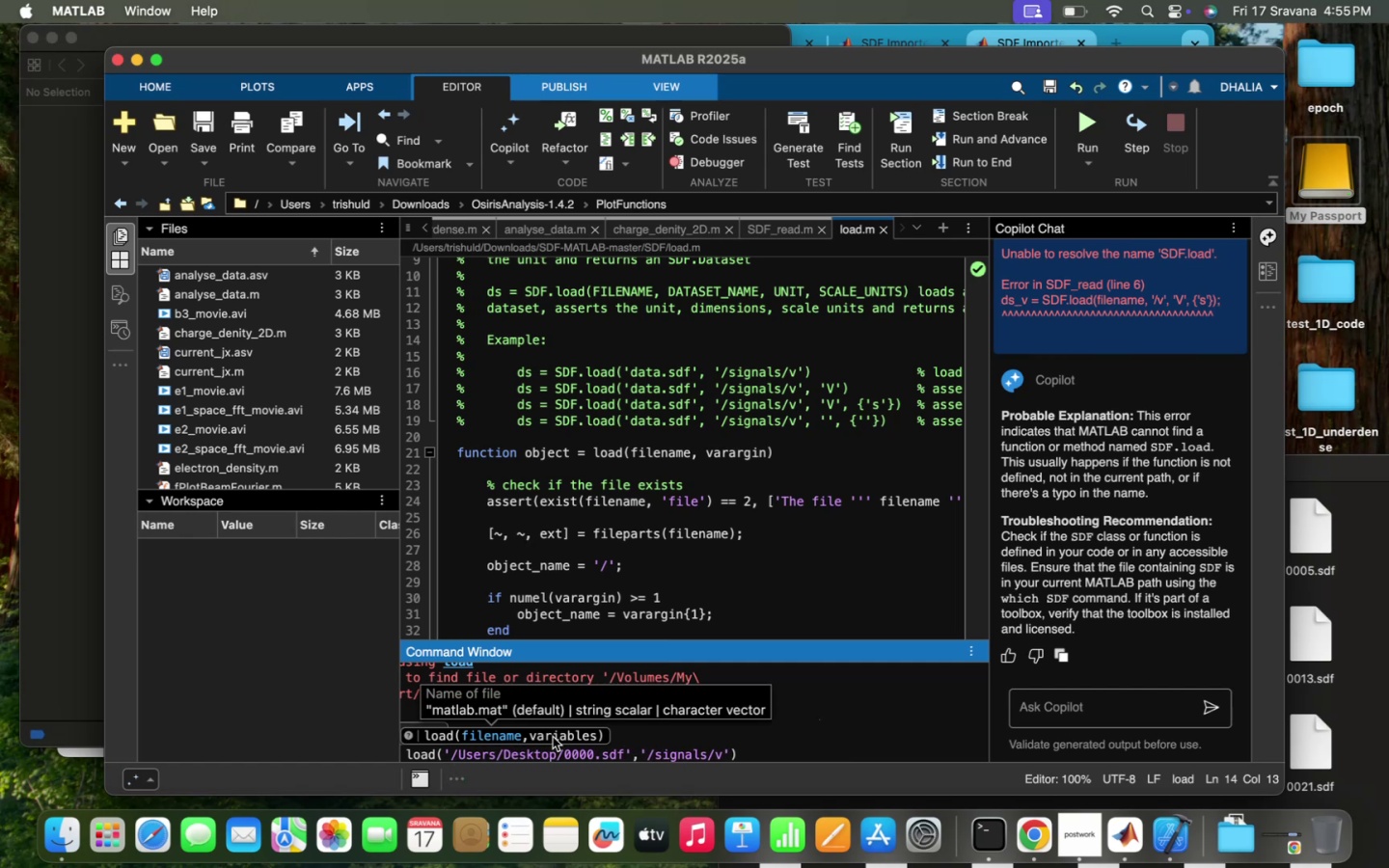 
left_click([502, 749])
 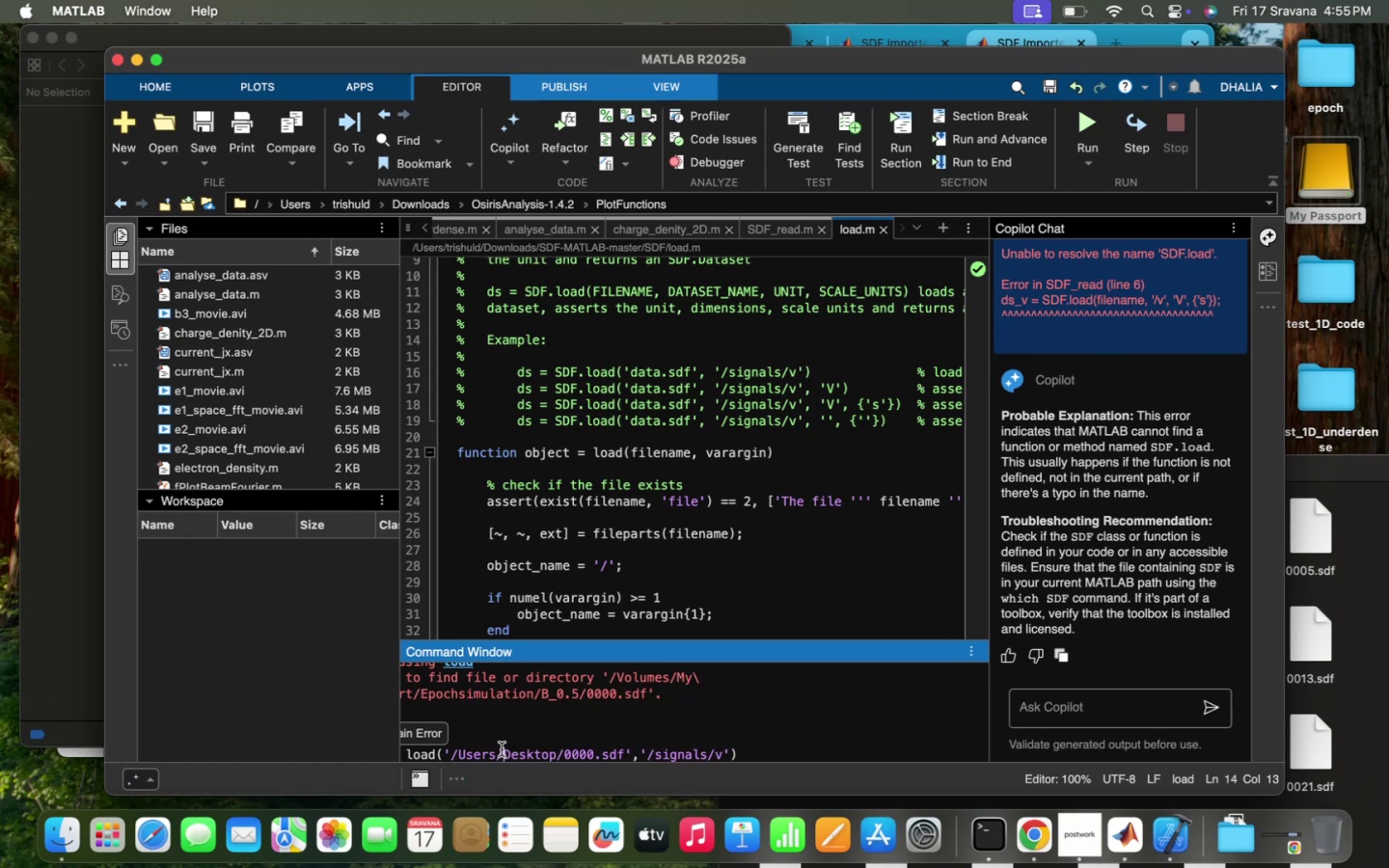 
type(TrishulD/)
 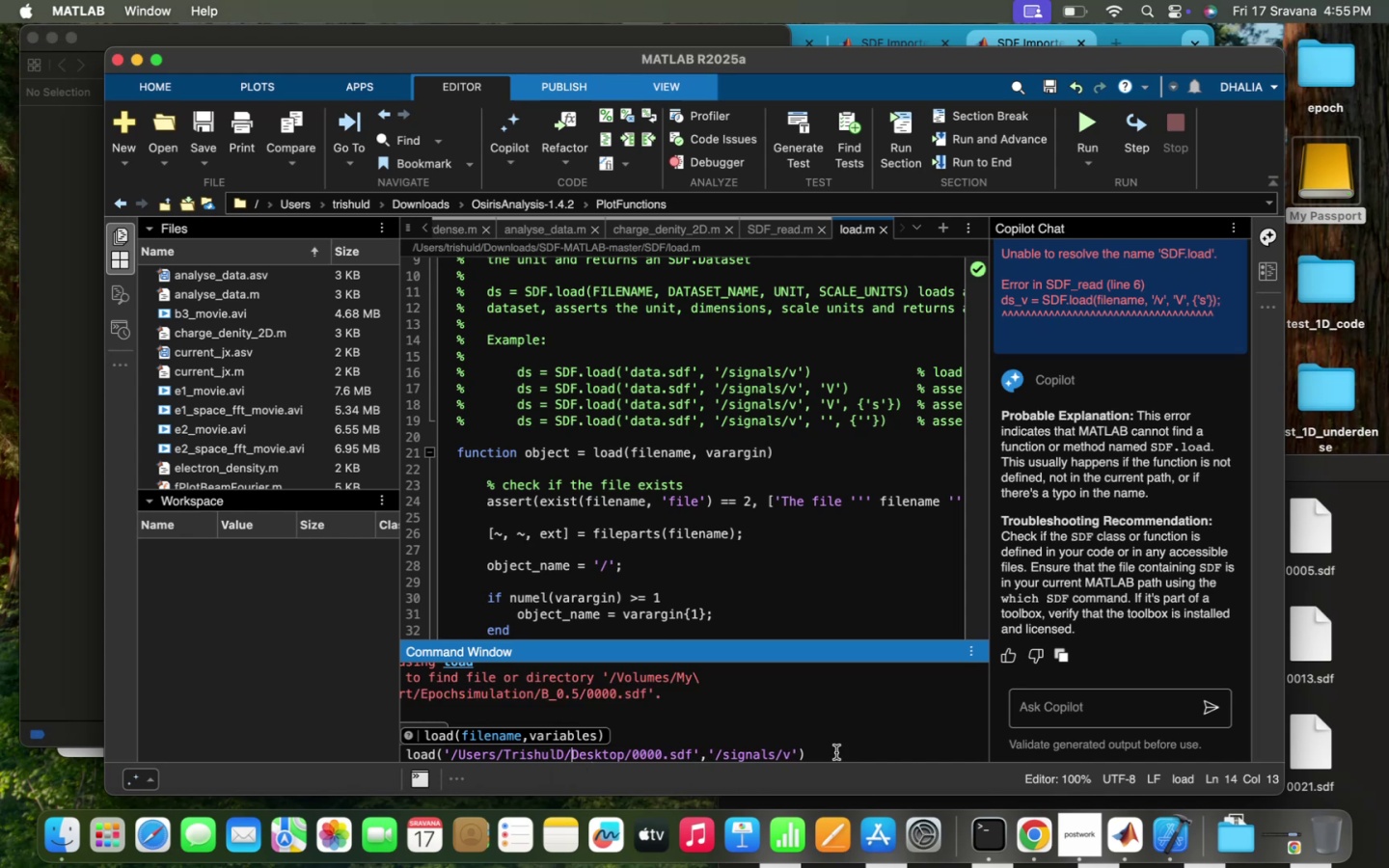 
left_click([819, 752])
 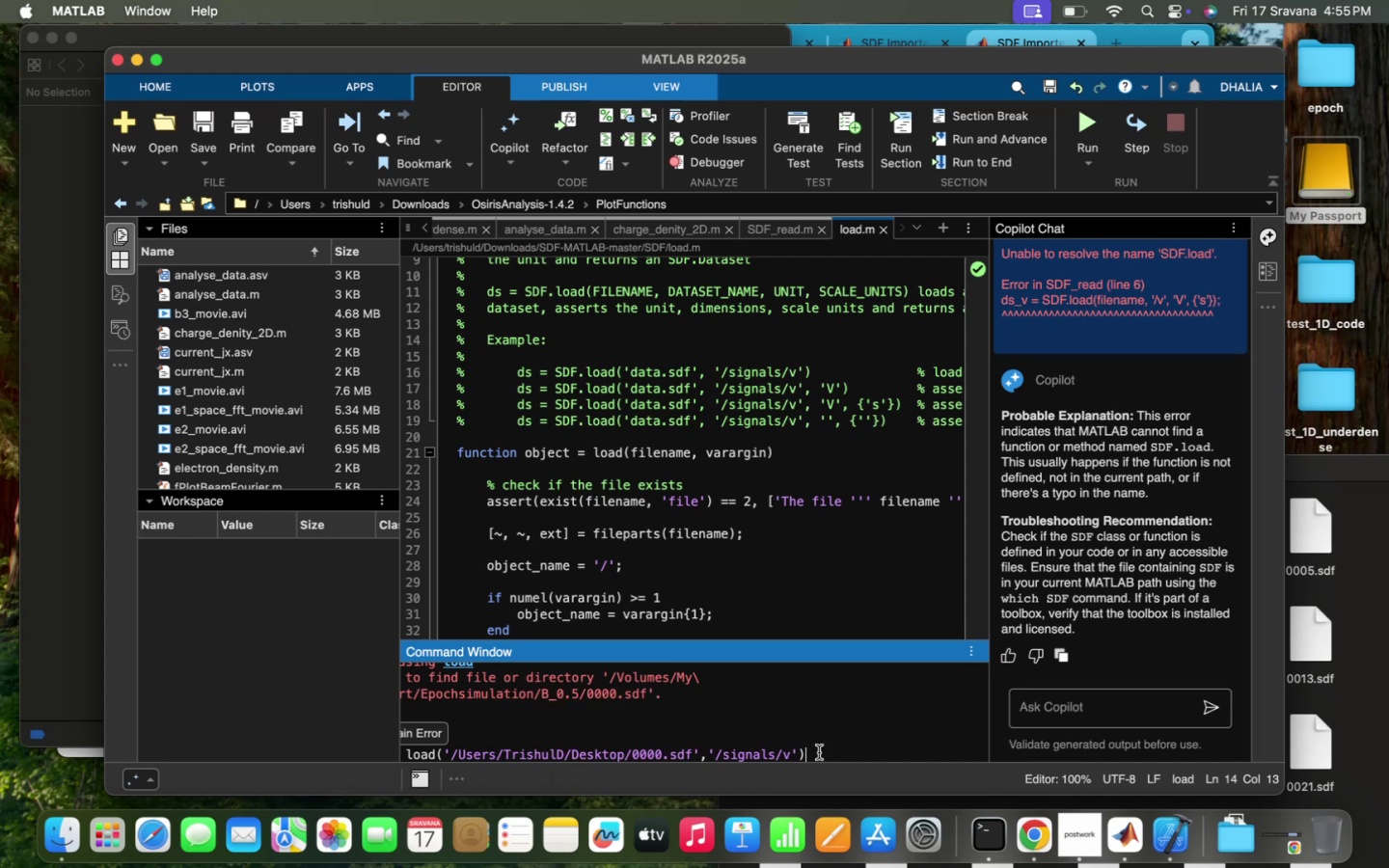 
key(Enter)
 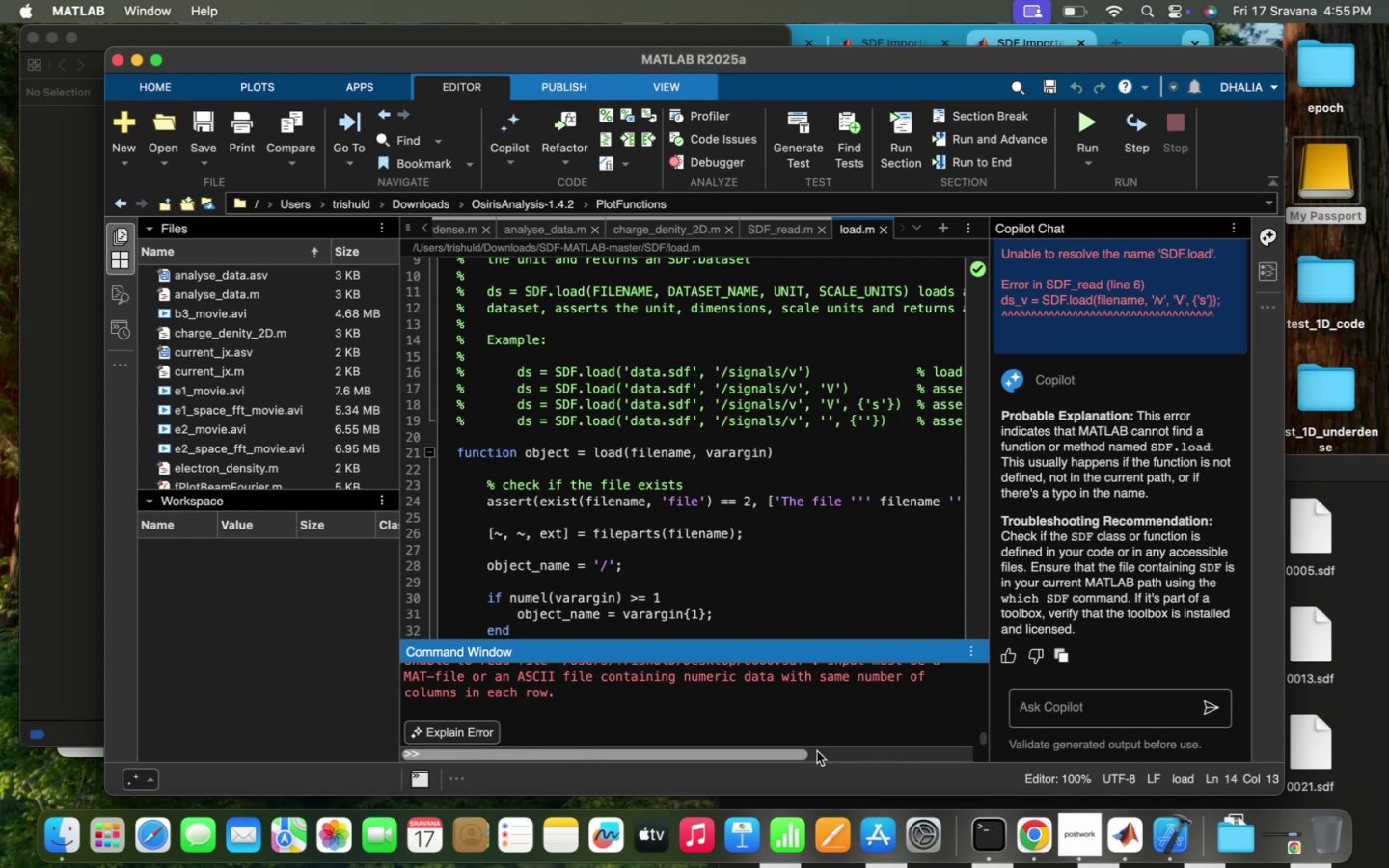 
scroll: coordinate [800, 709], scroll_direction: up, amount: 9.0
 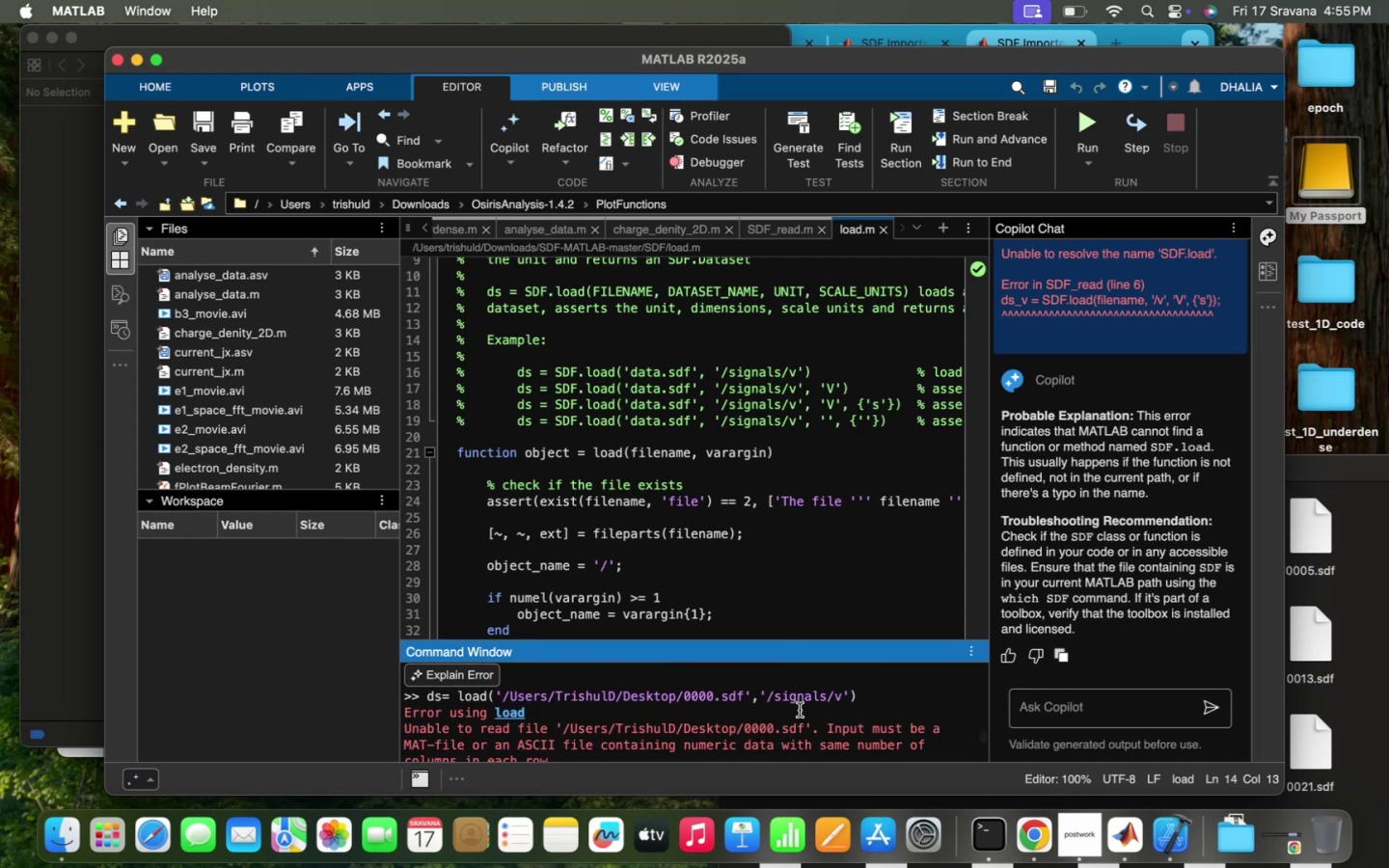 
scroll: coordinate [810, 746], scroll_direction: down, amount: 12.0
 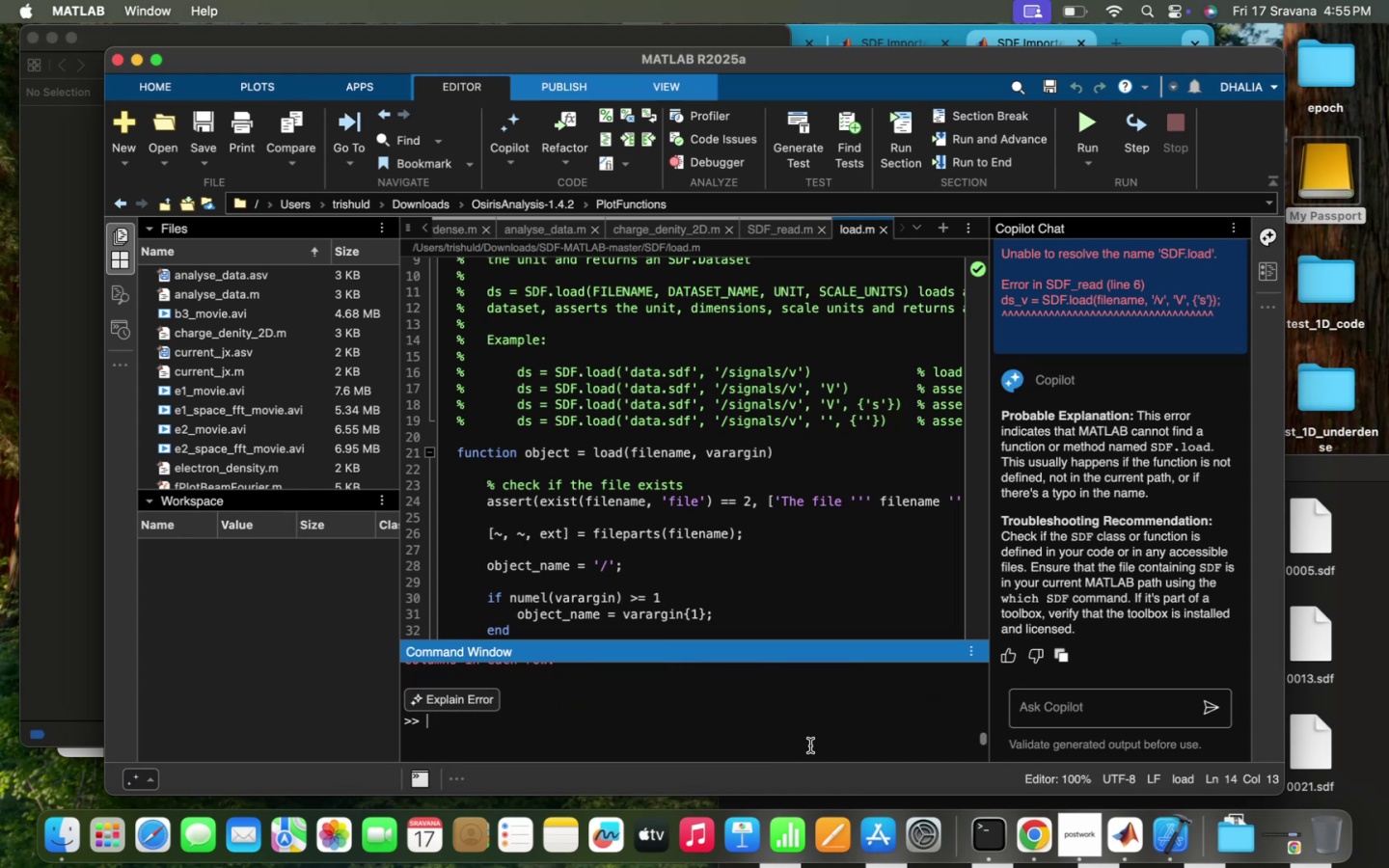 
key(ArrowUp)
 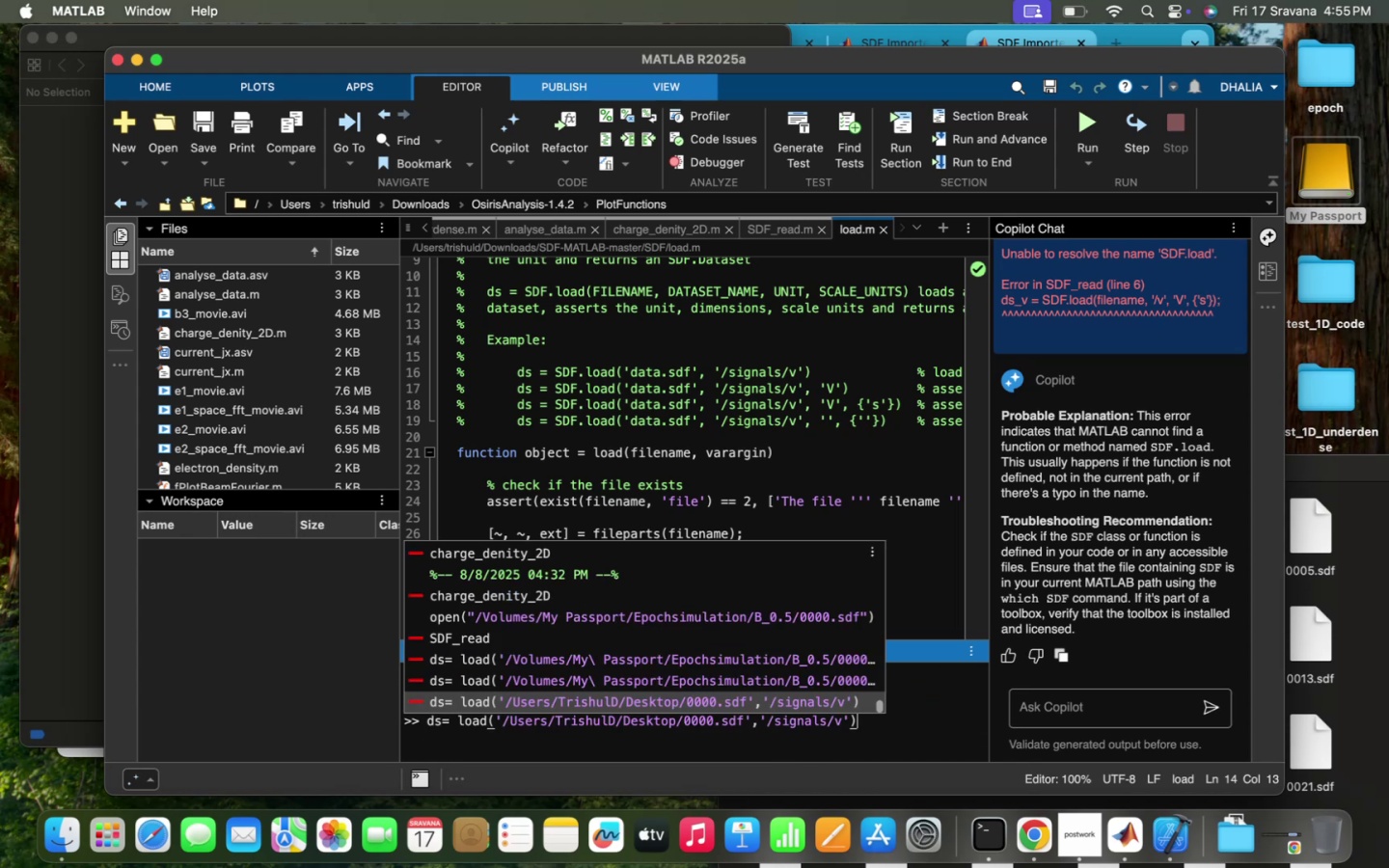 
key(ArrowLeft)
 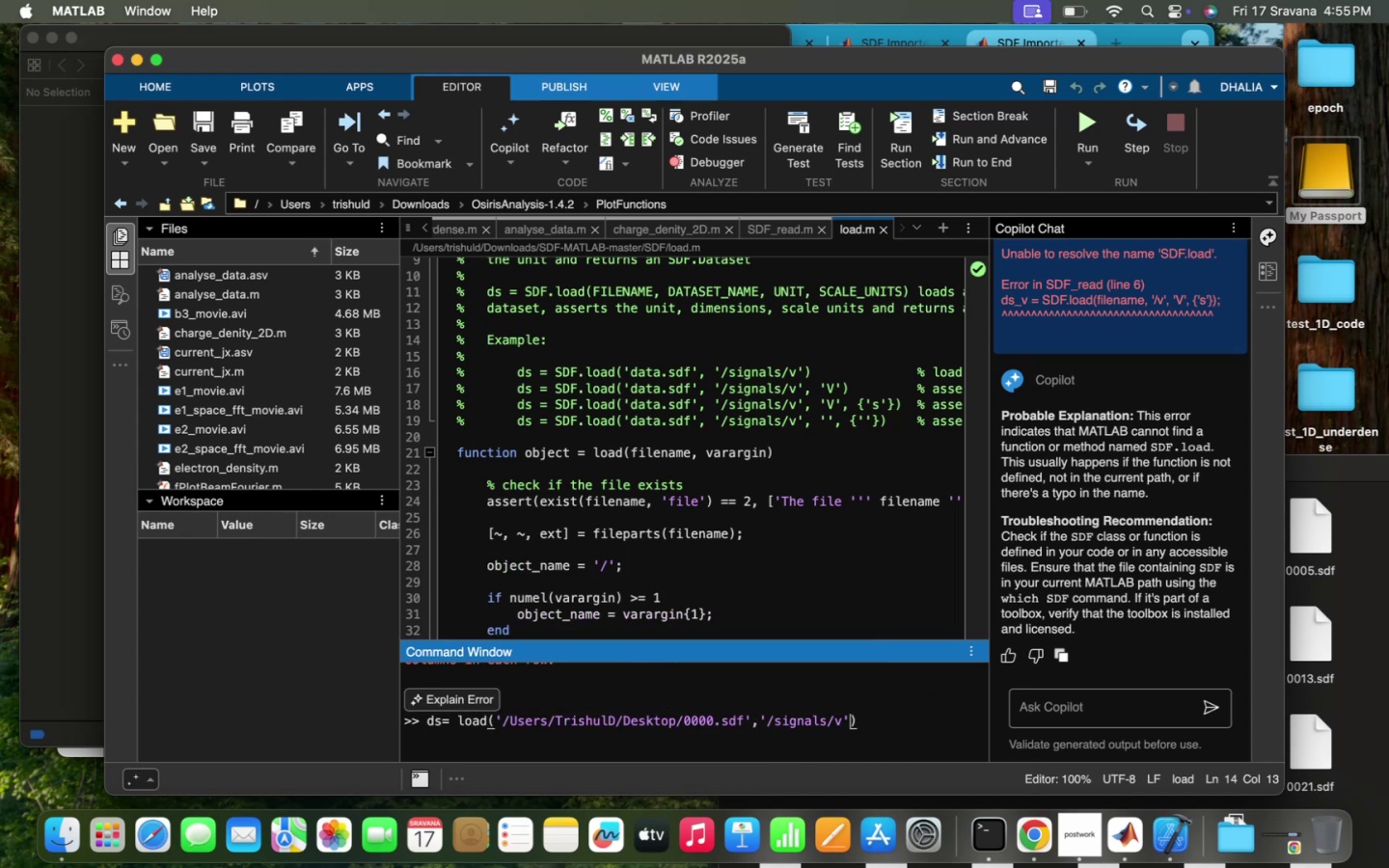 
key(ArrowLeft)
 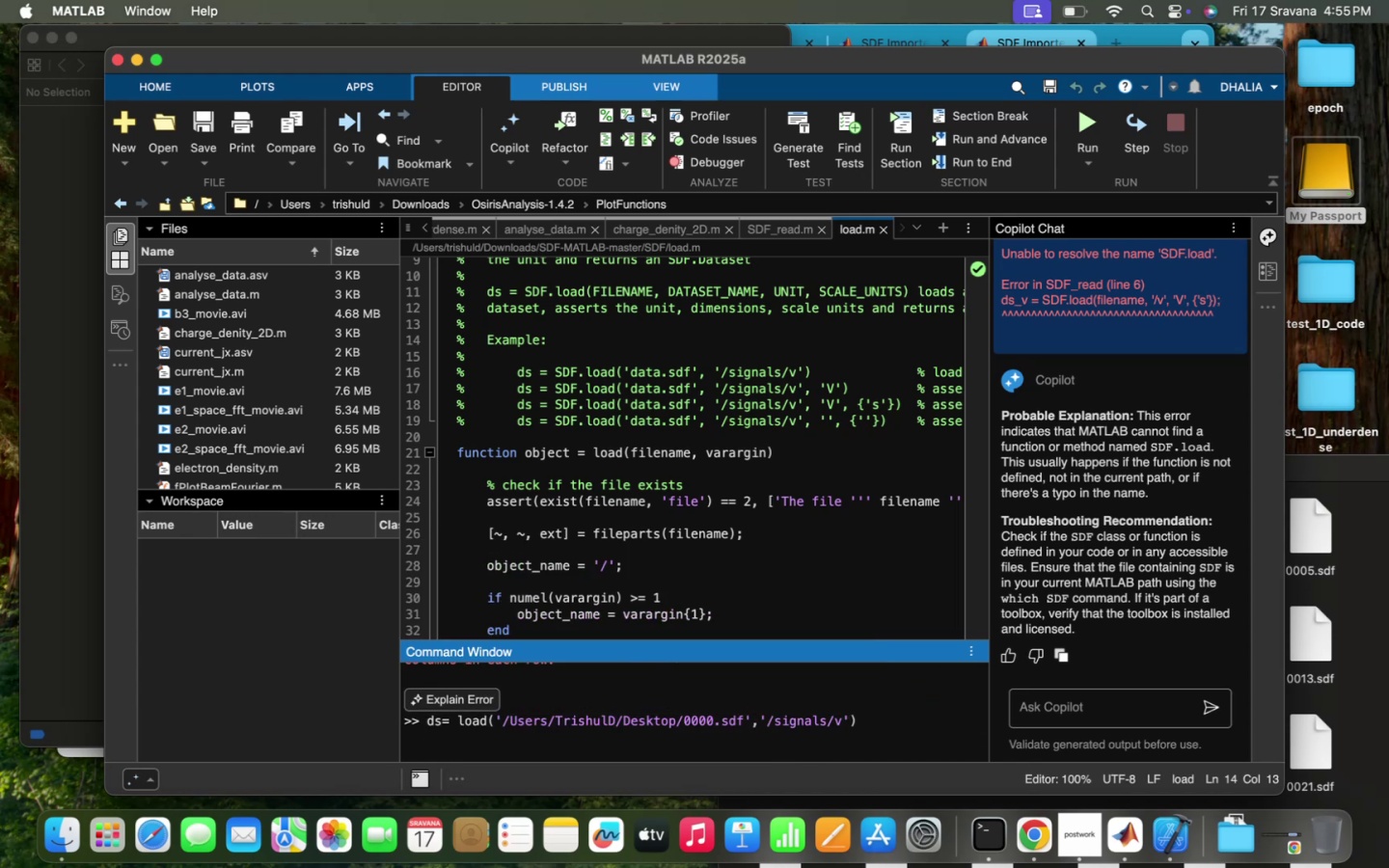 
key(Backspace)
 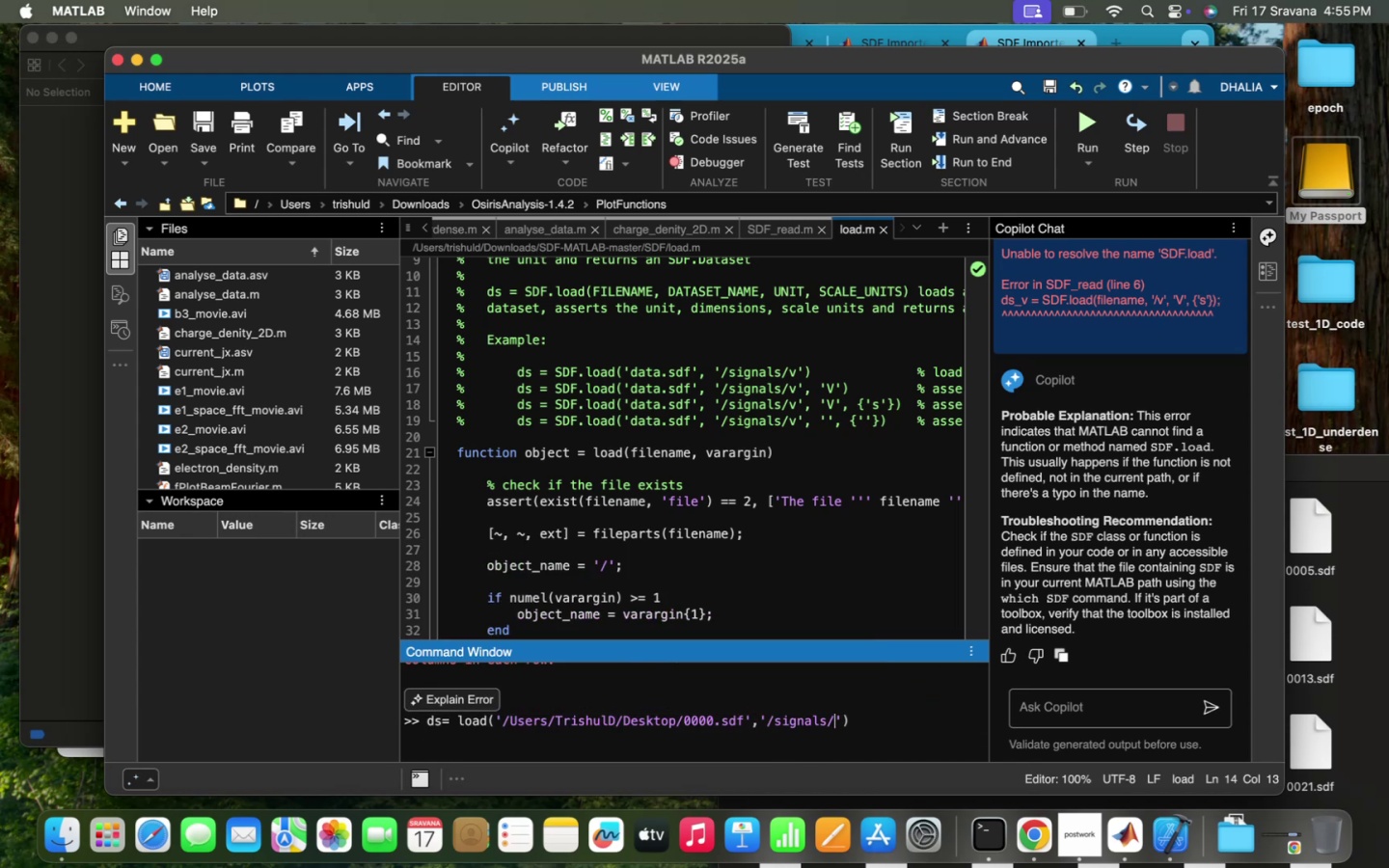 
key(Backspace)
 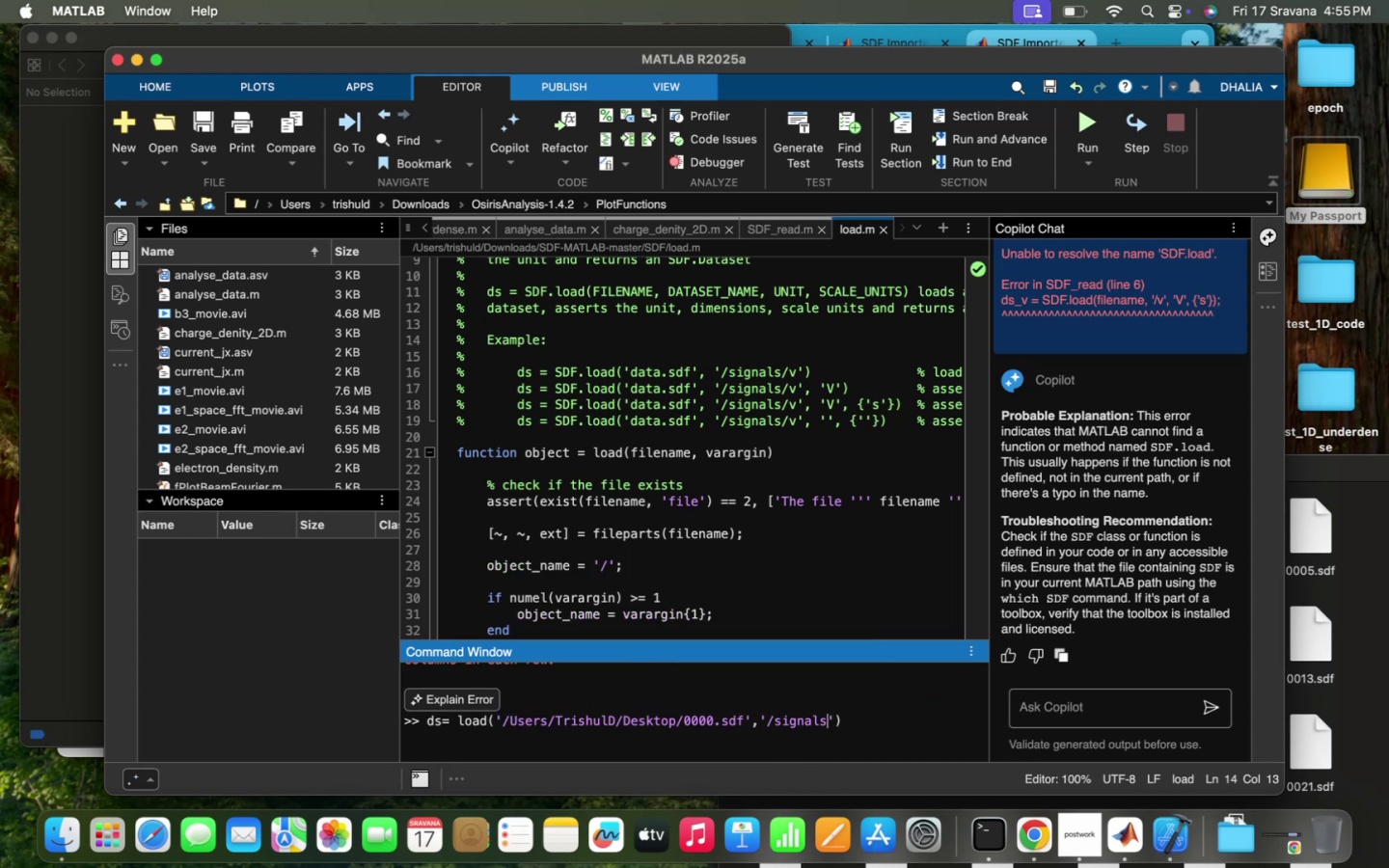 
key(Backspace)
 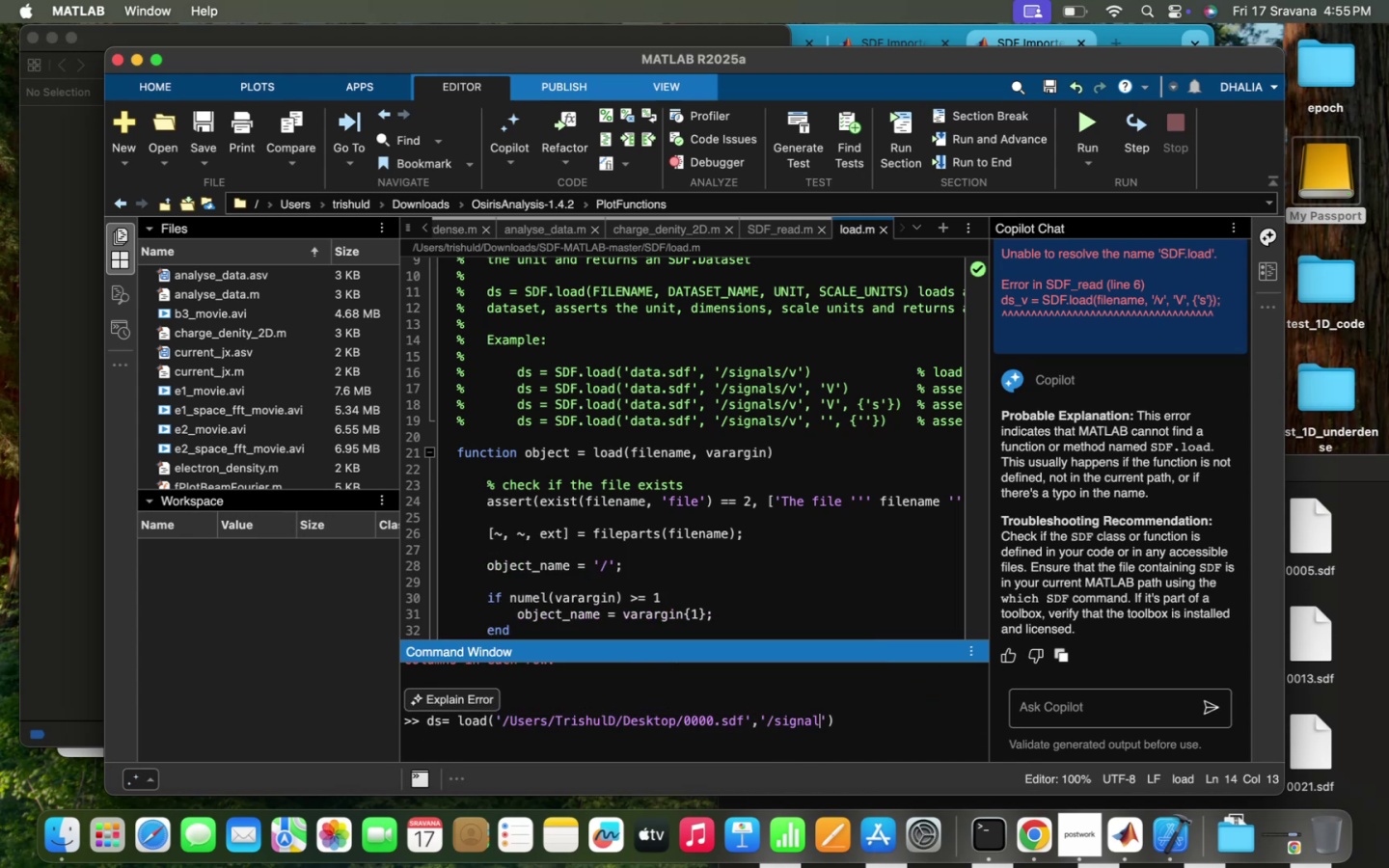 
key(Backspace)
 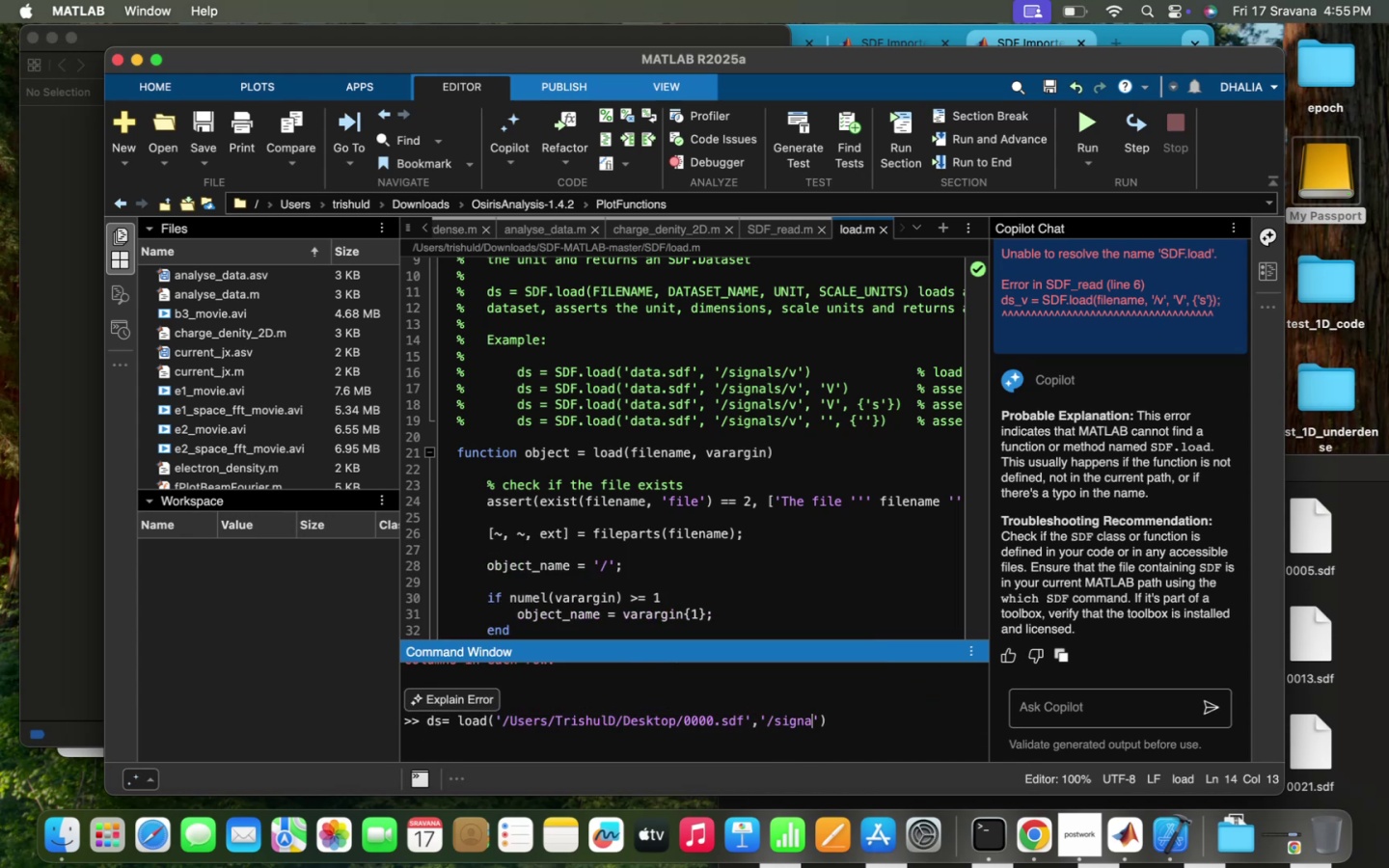 
key(Backspace)
 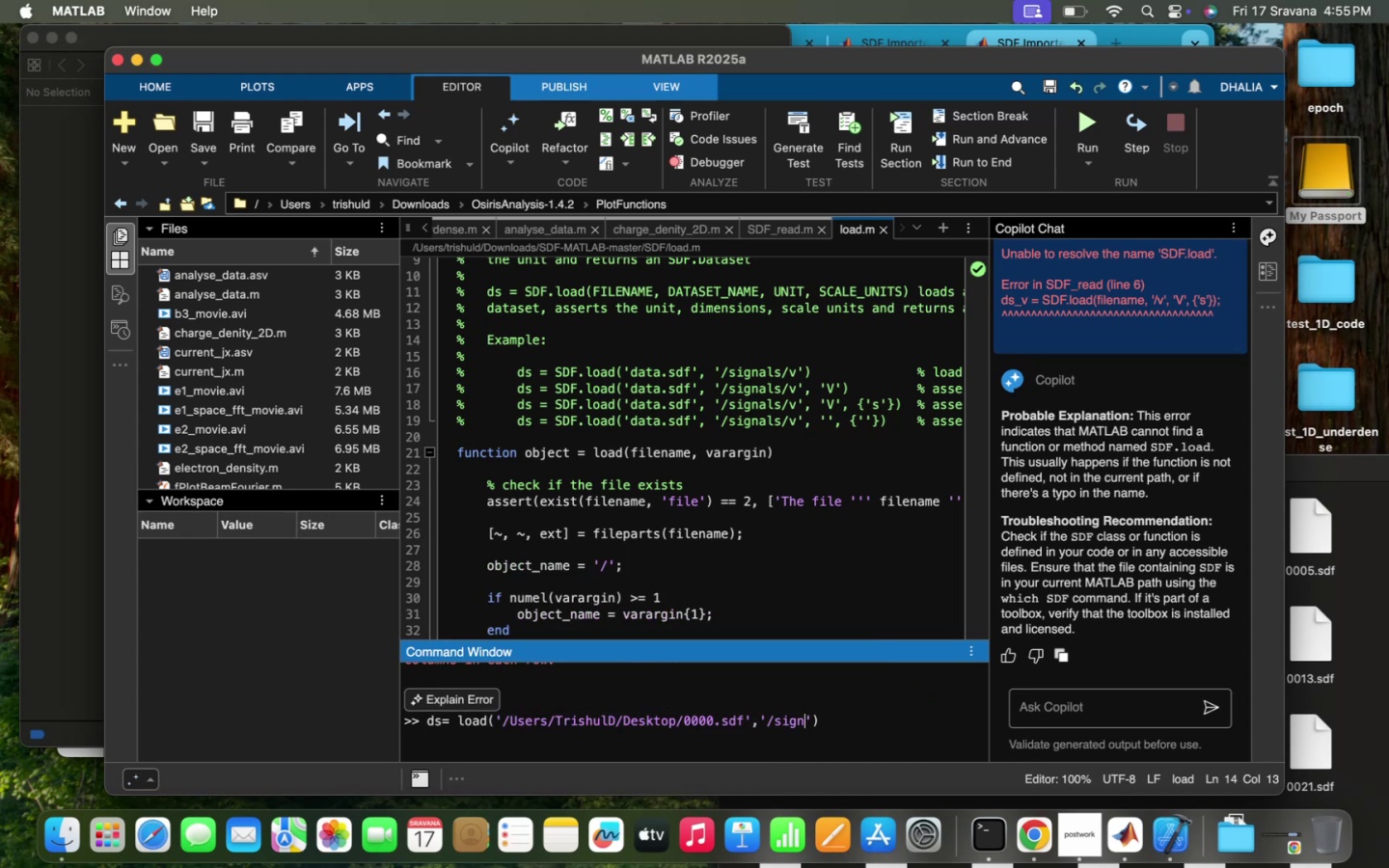 
key(Backspace)
 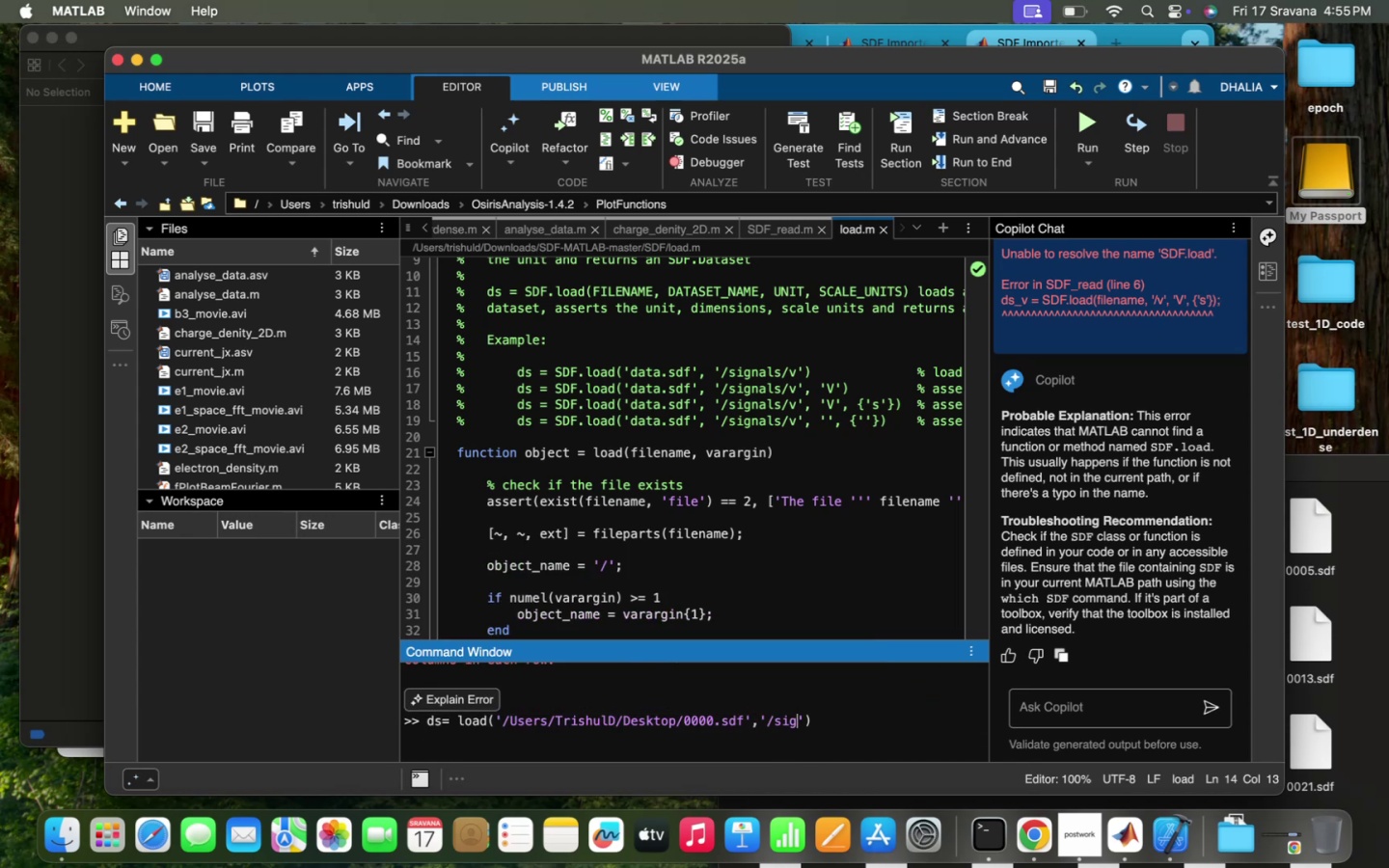 
key(Backspace)
 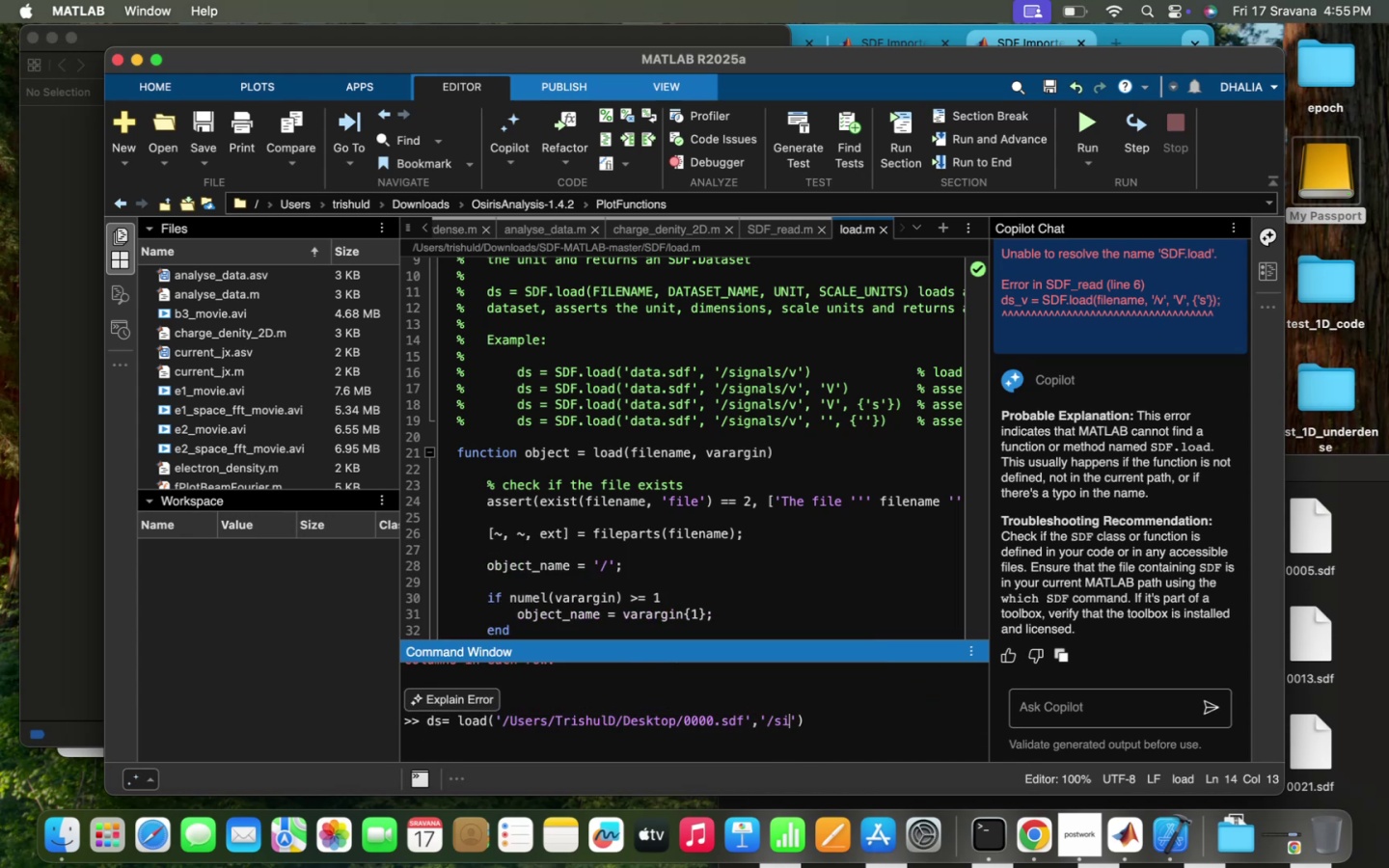 
key(Backspace)
 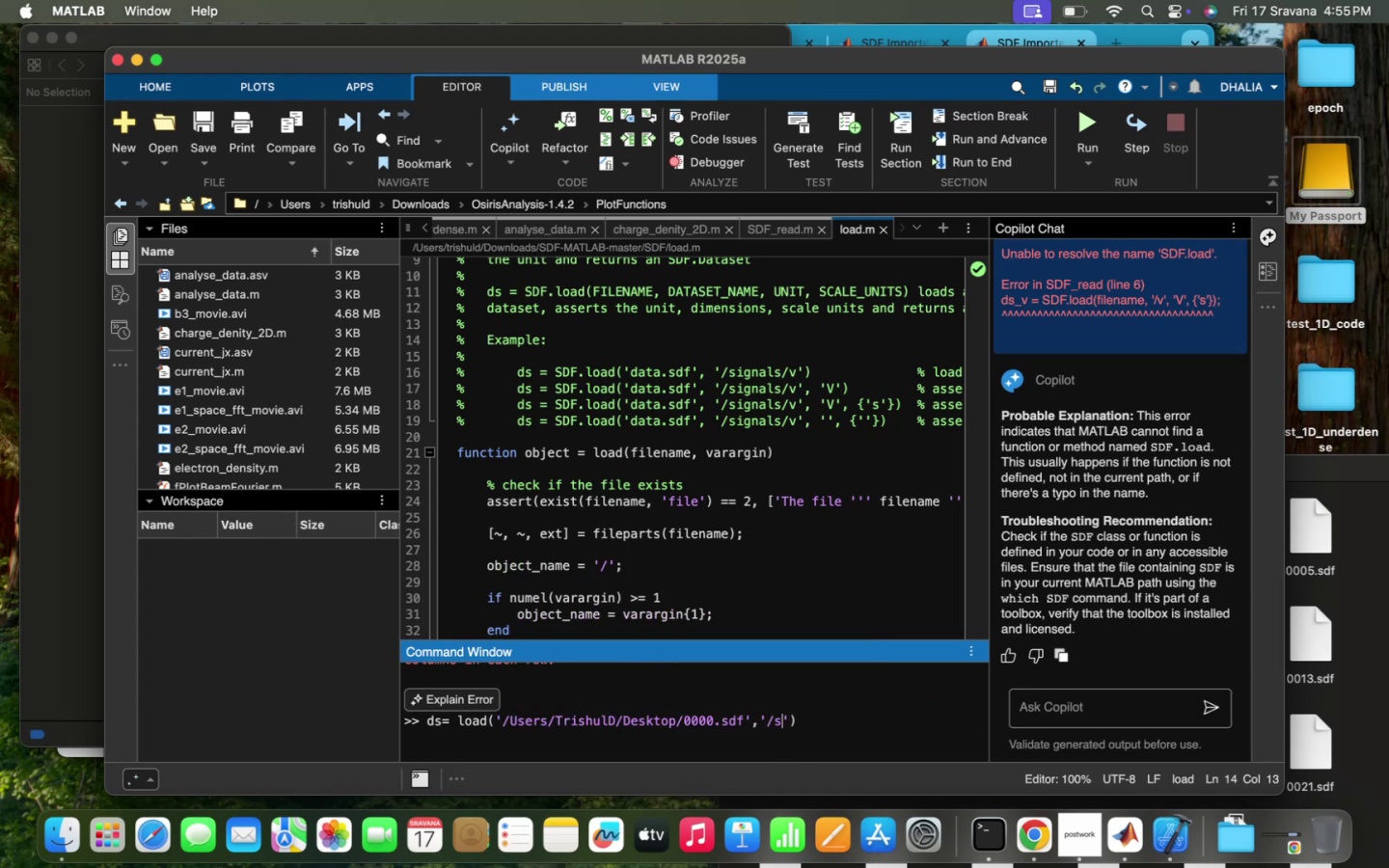 
key(Backspace)
 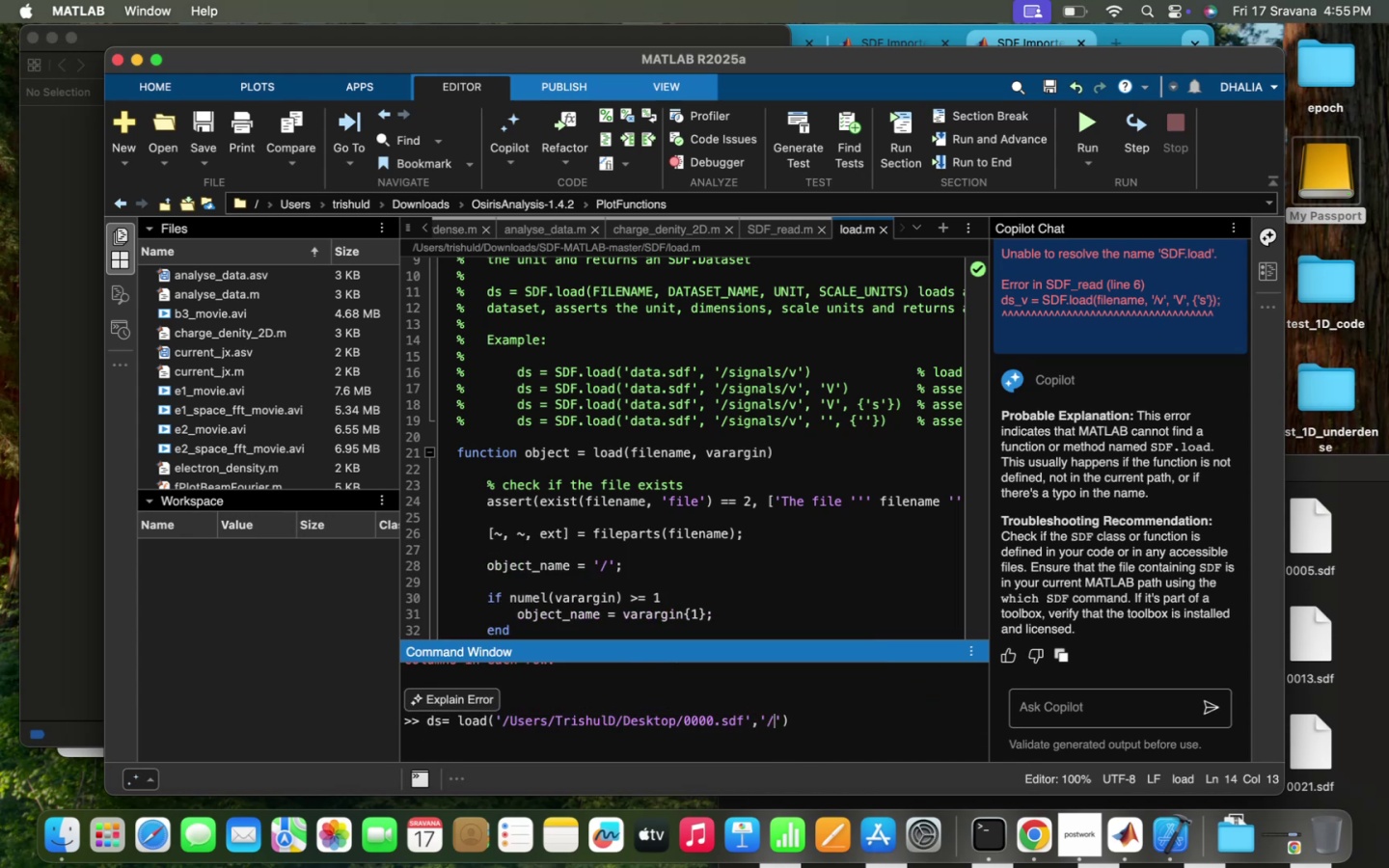 
key(Backspace)
 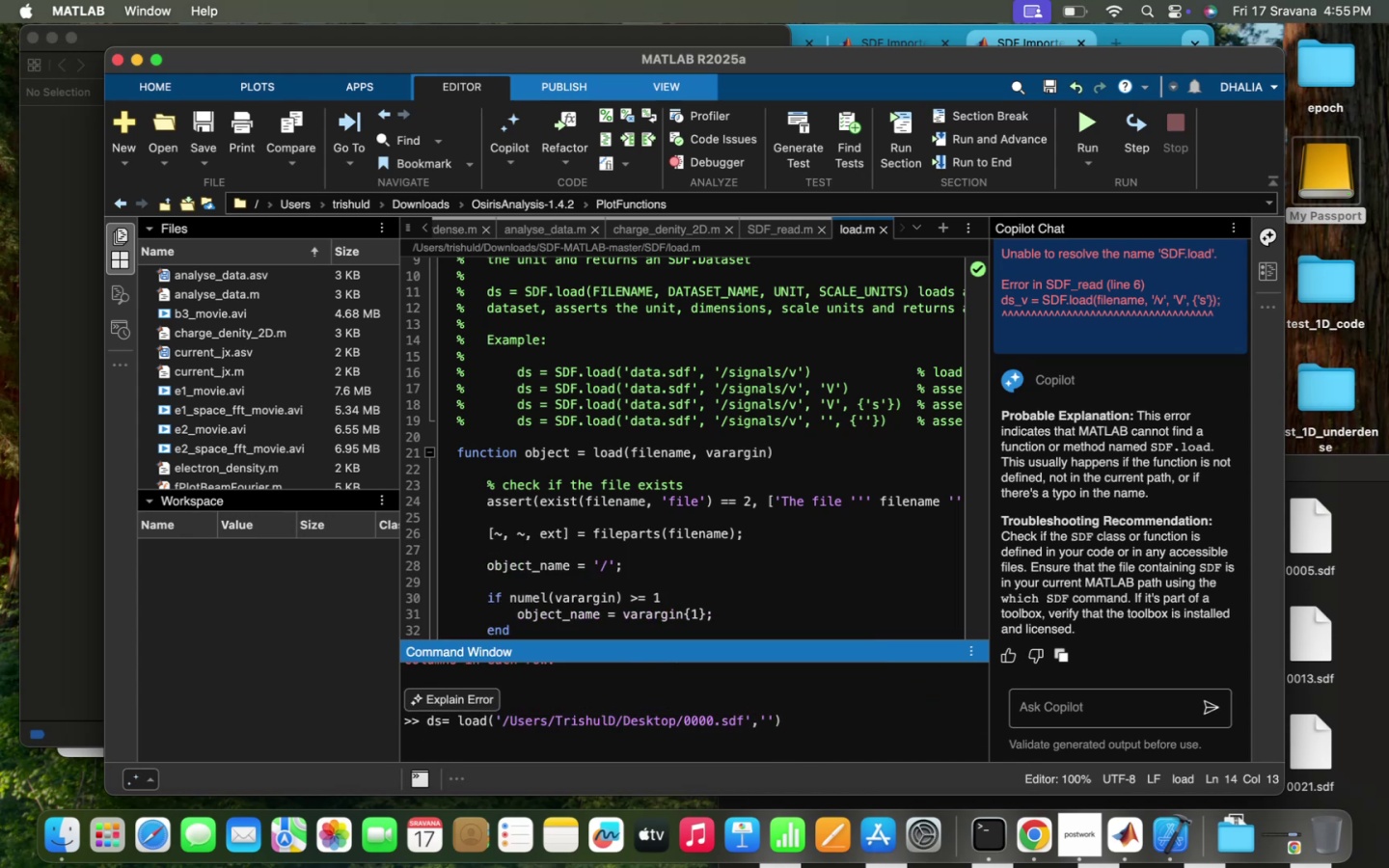 
key(Enter)
 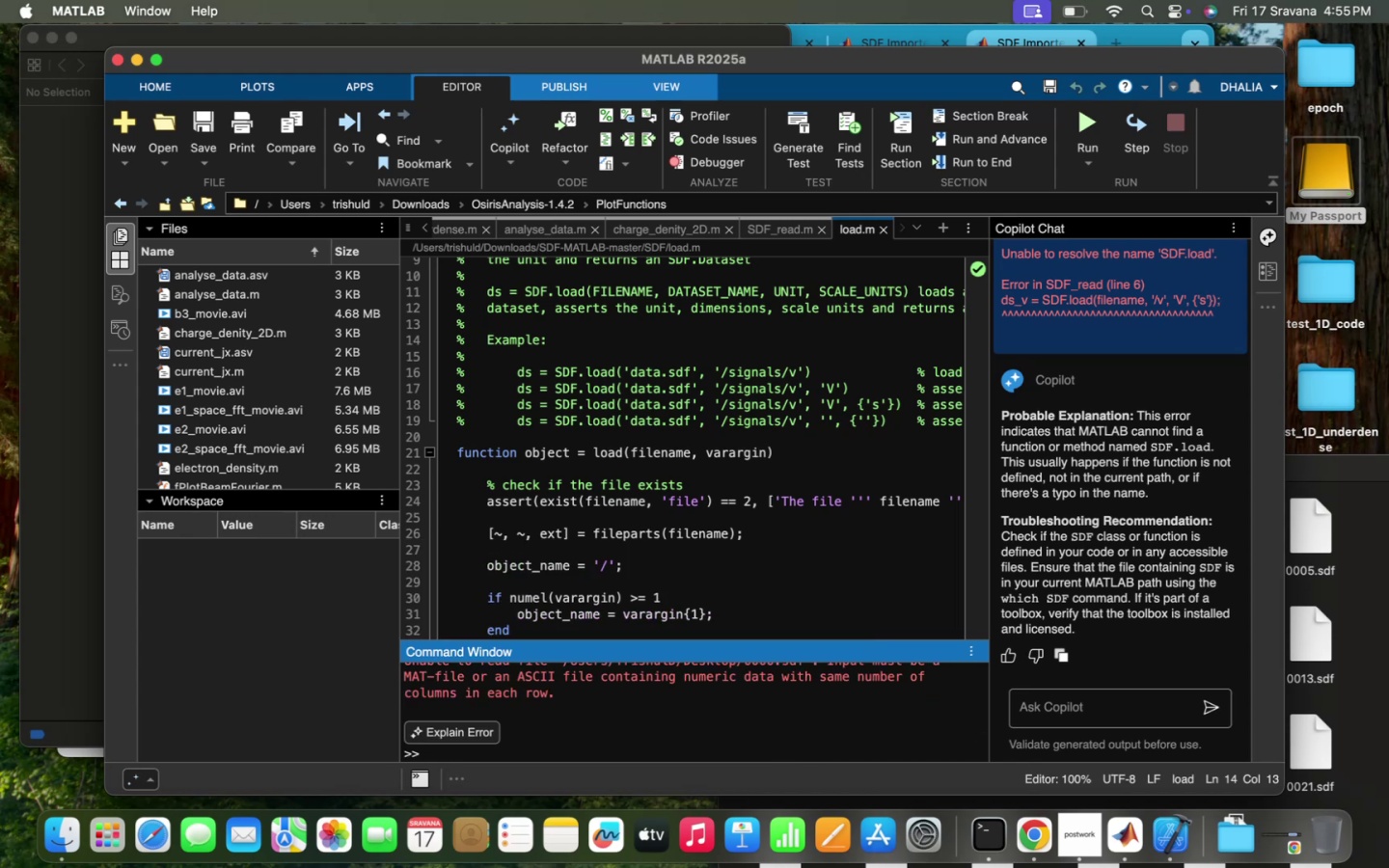 
key(ArrowDown)
 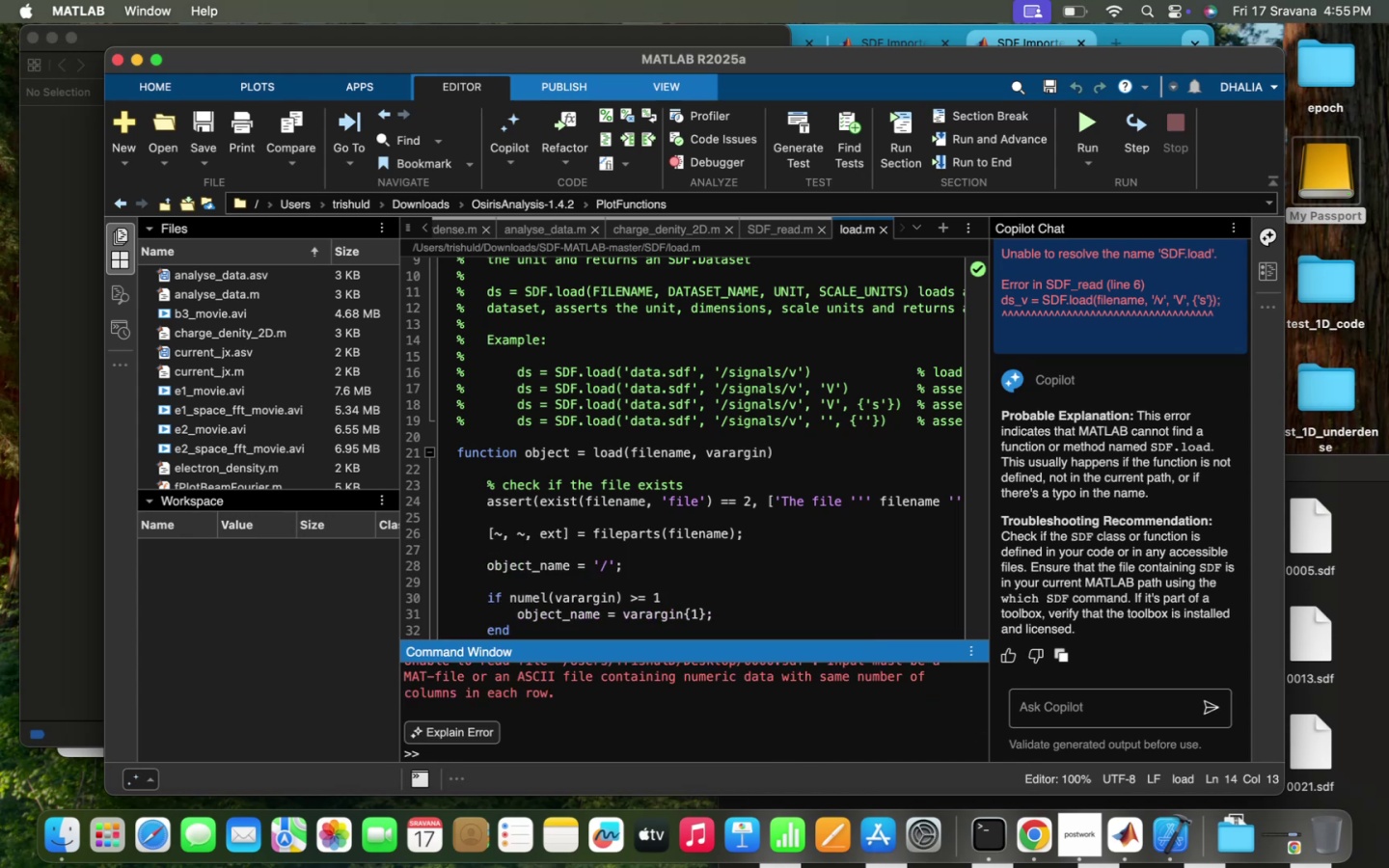 
key(ArrowUp)
 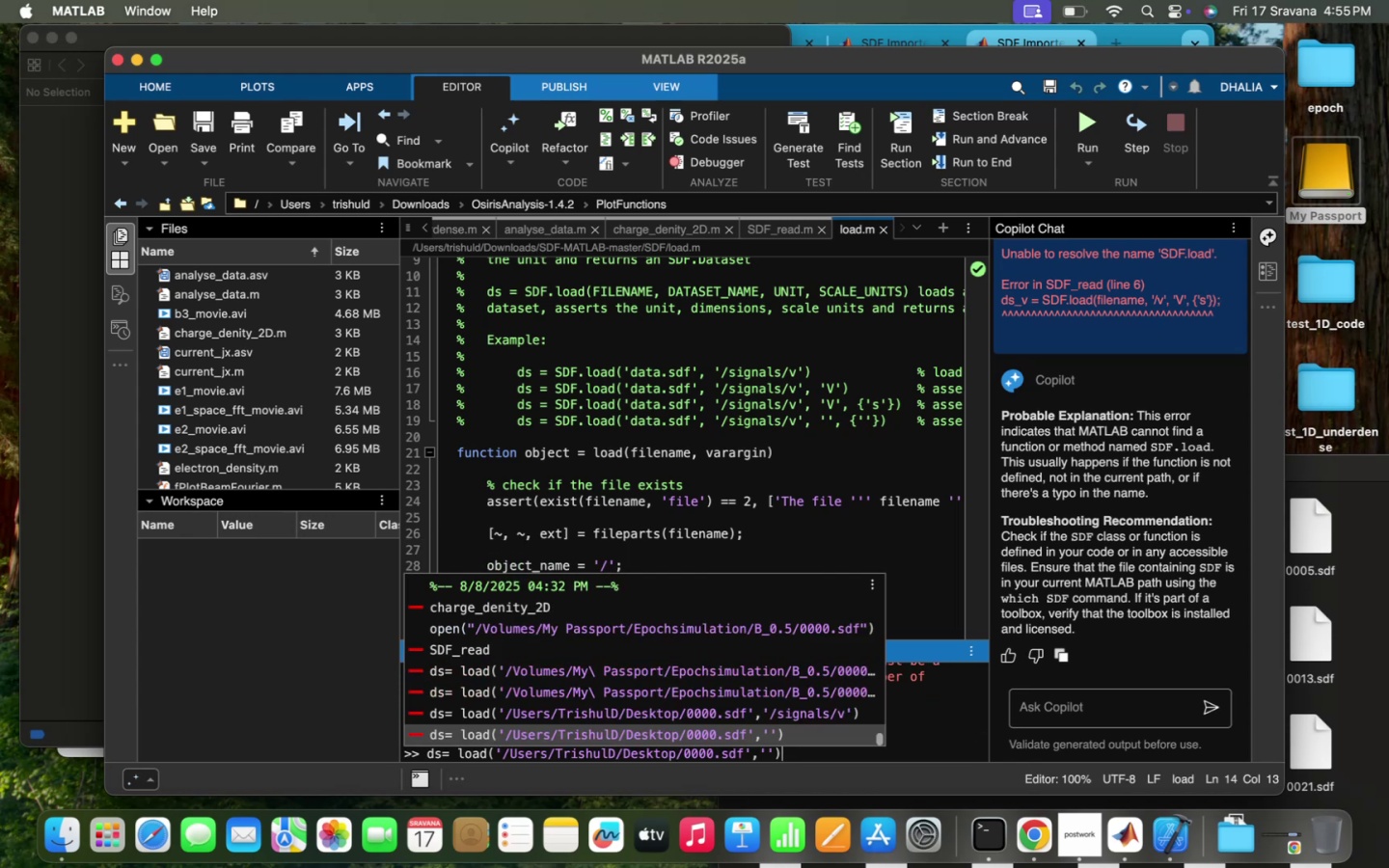 
key(ArrowLeft)
 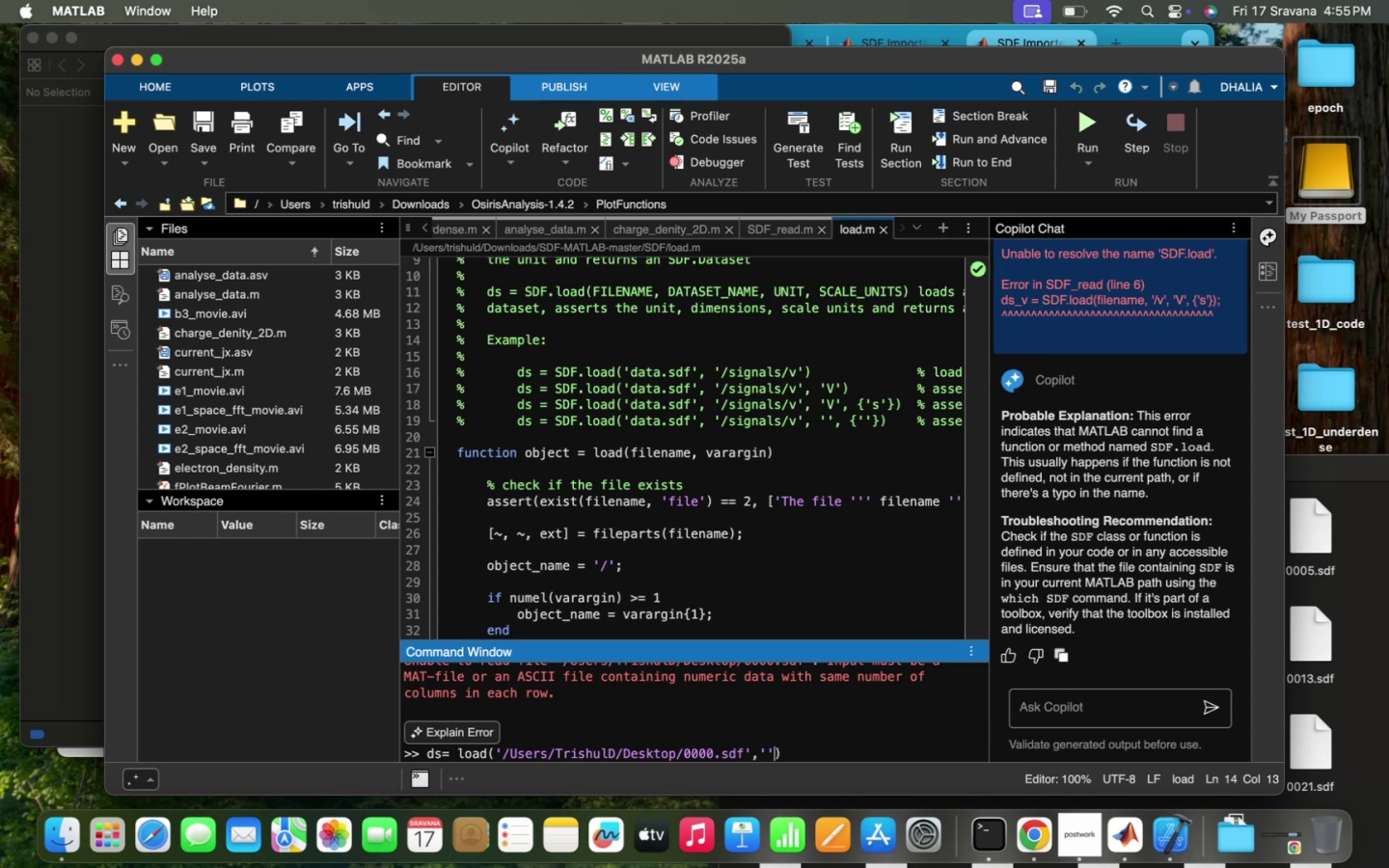 
key(Backspace)
 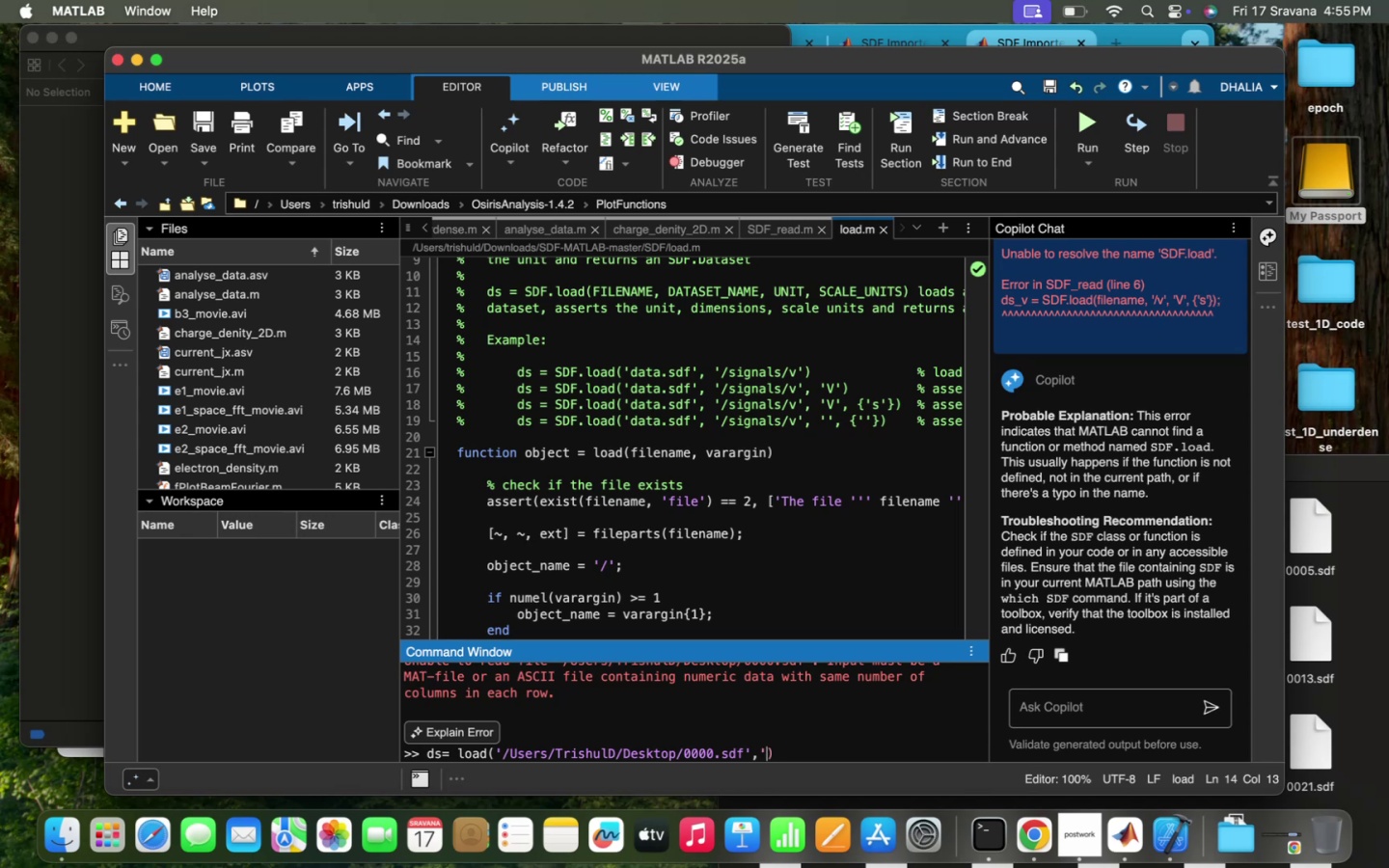 
key(Backspace)
 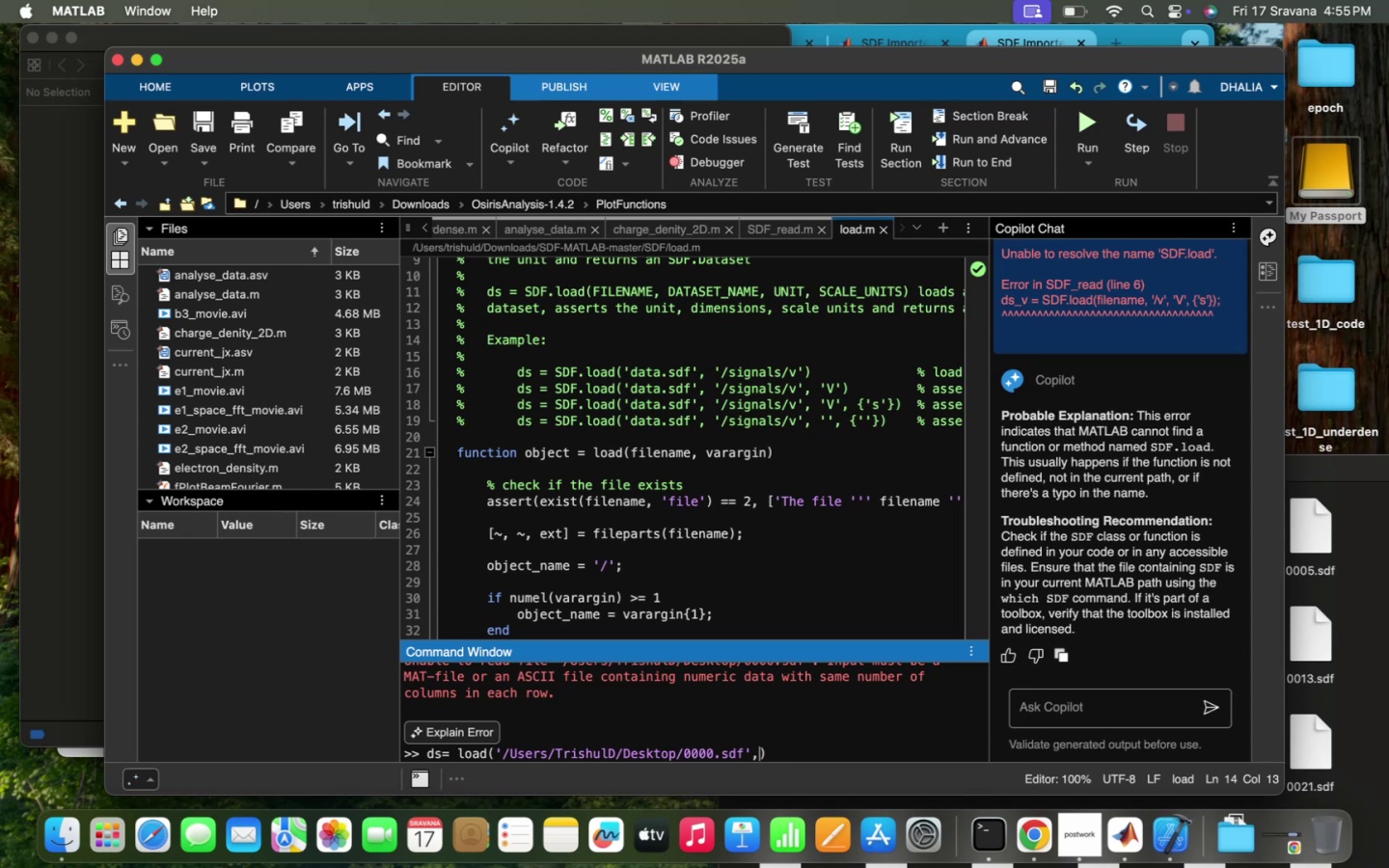 
key(Backspace)
 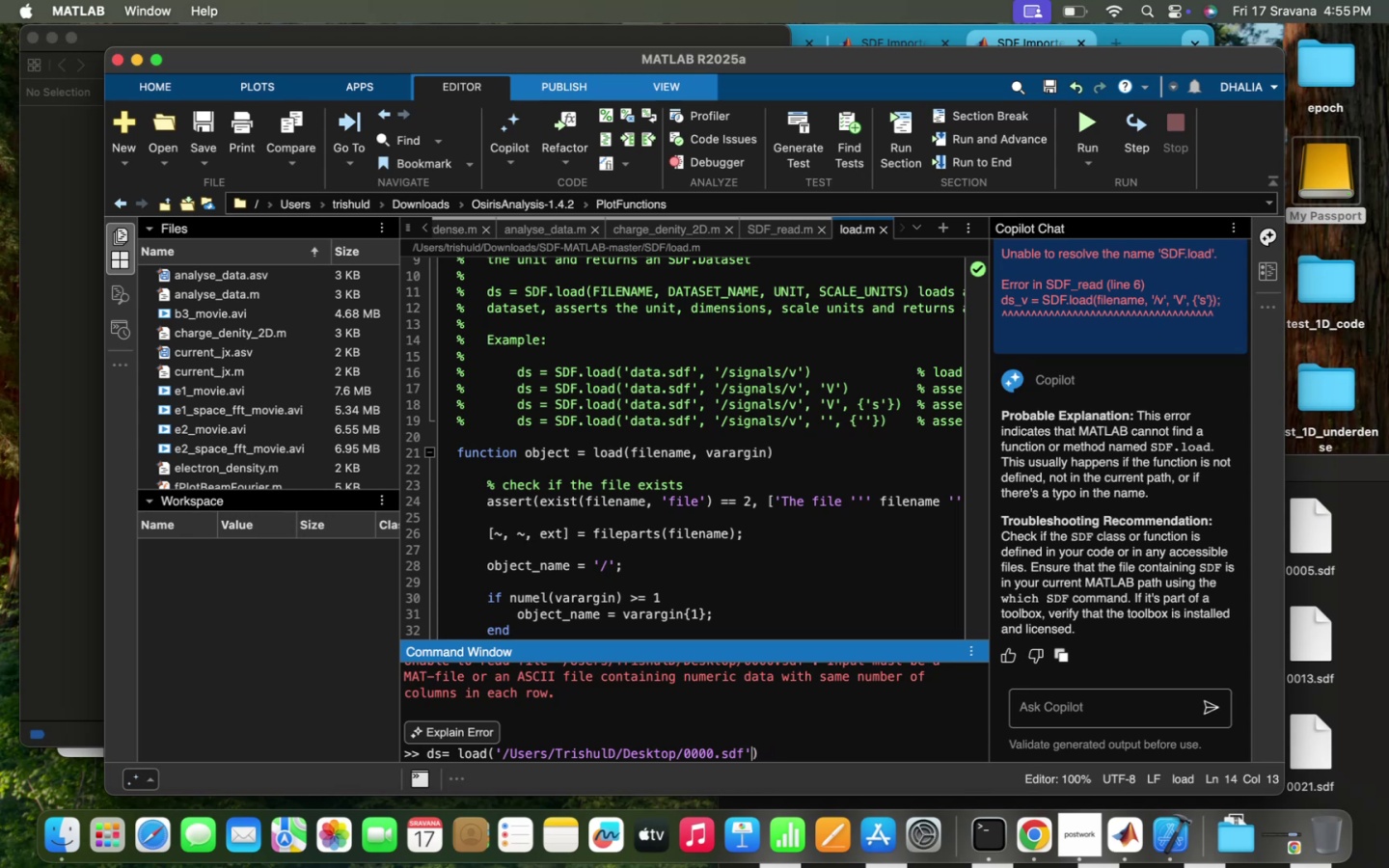 
key(Enter)
 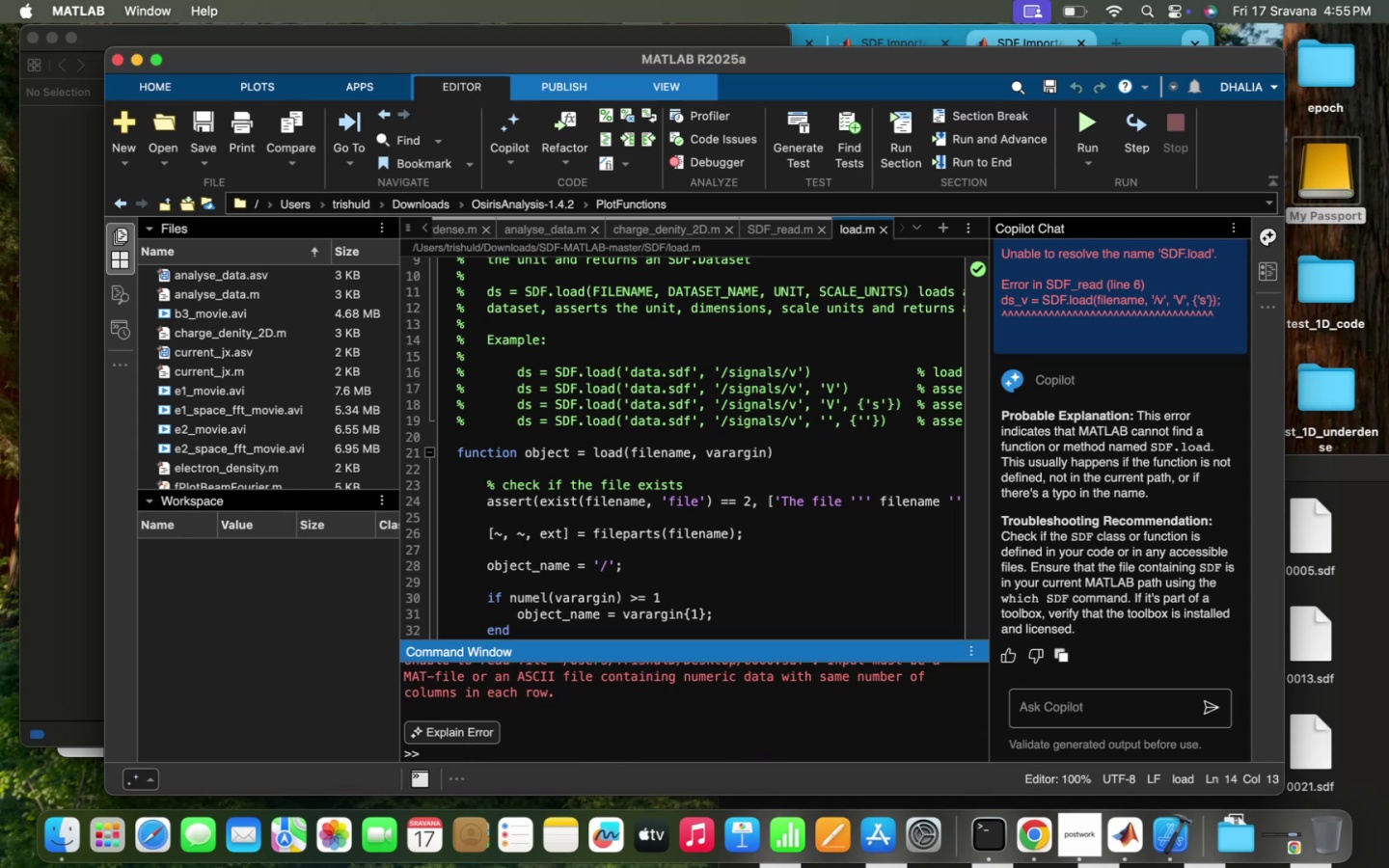 
scroll: coordinate [837, 721], scroll_direction: up, amount: 8.0
 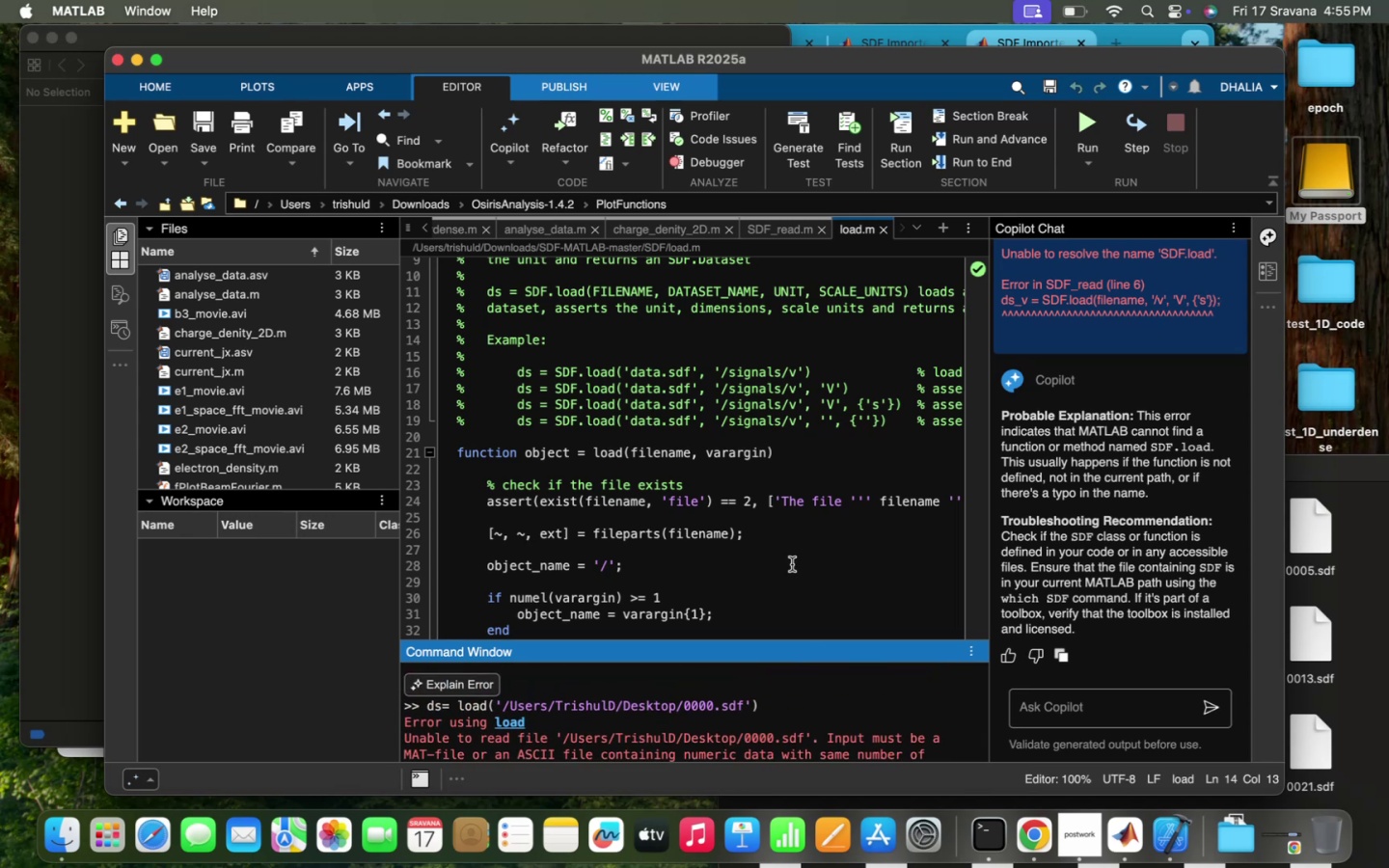 
wait(6.35)
 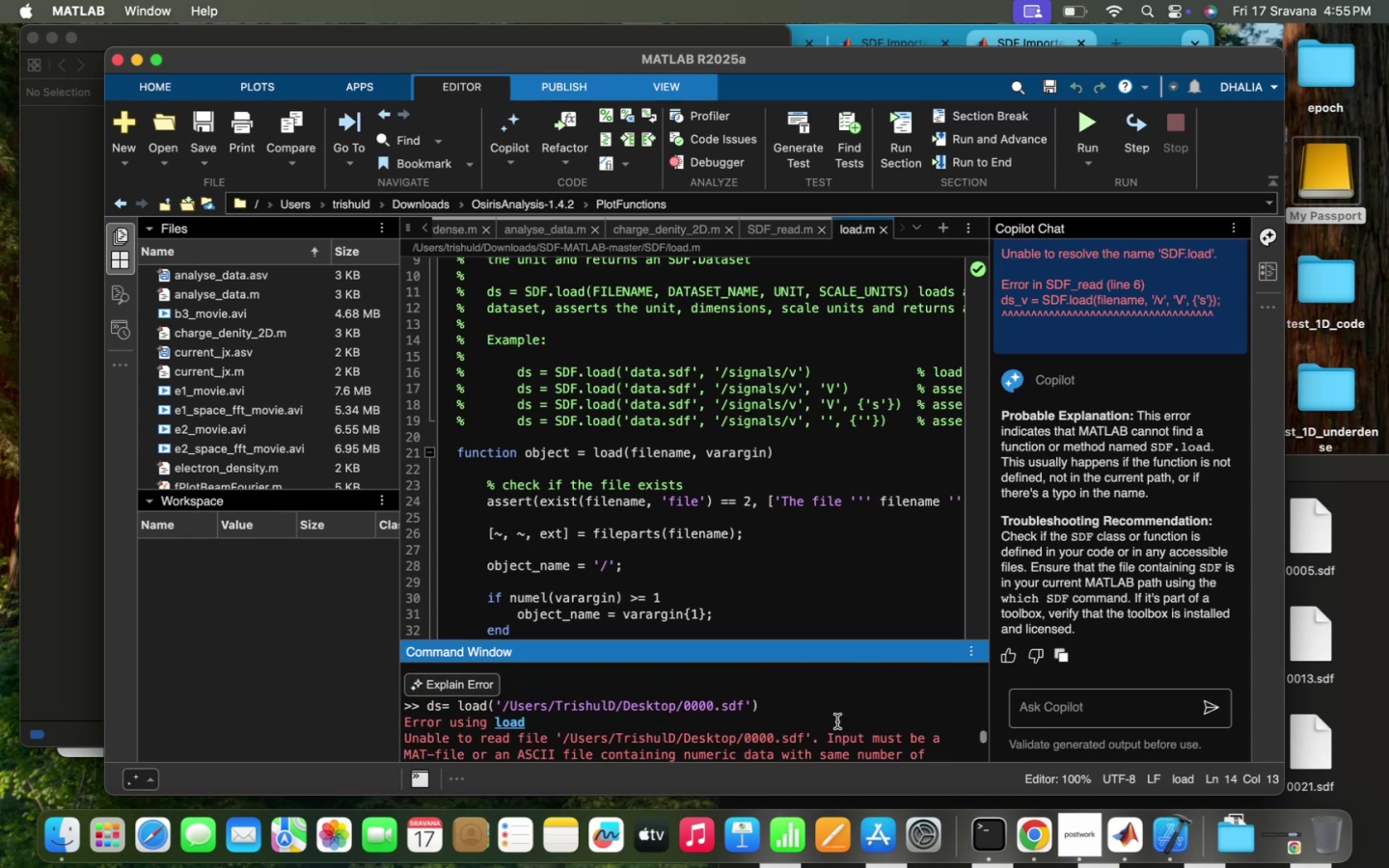 
left_click([769, 542])
 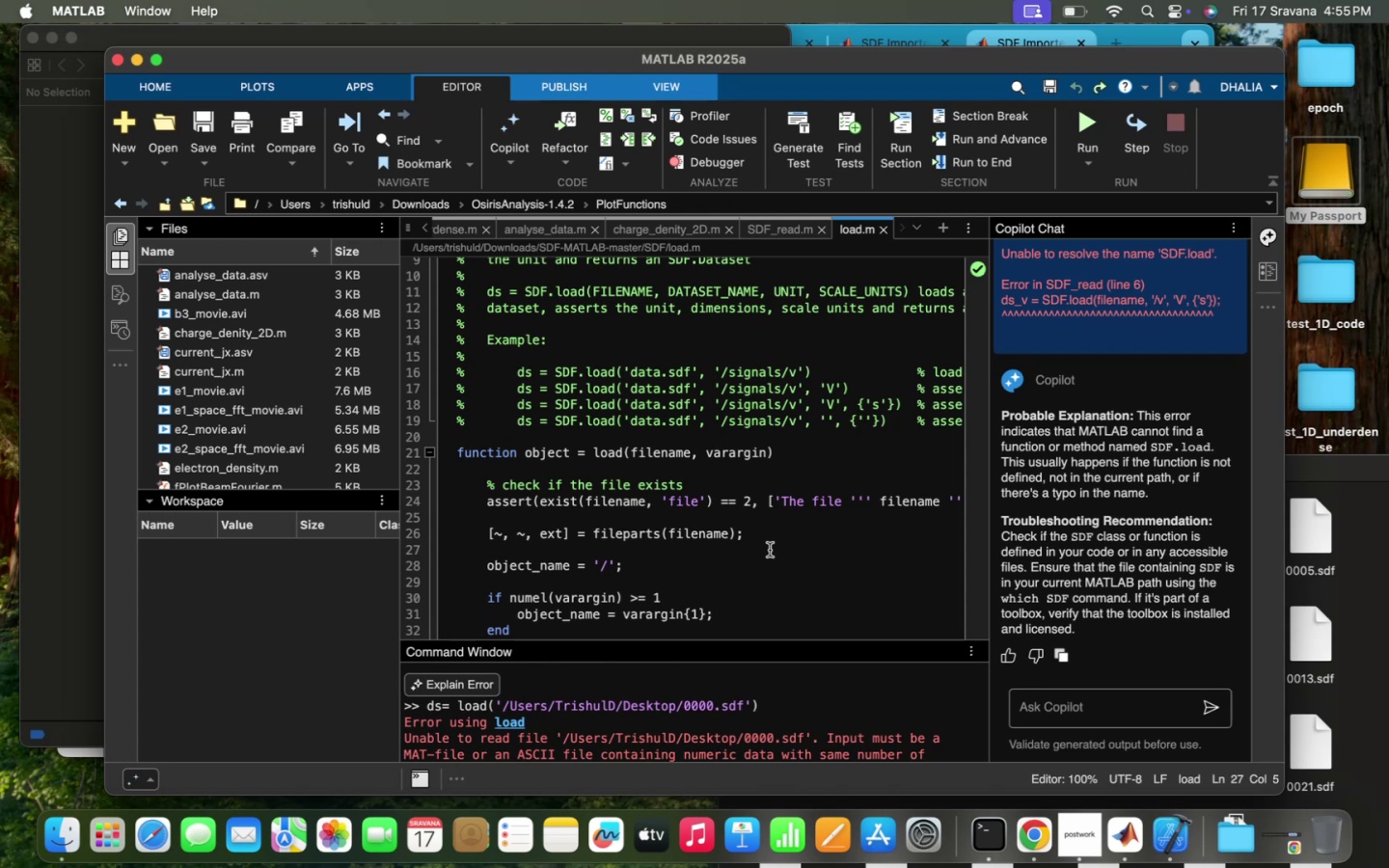 
scroll: coordinate [760, 472], scroll_direction: down, amount: 24.0
 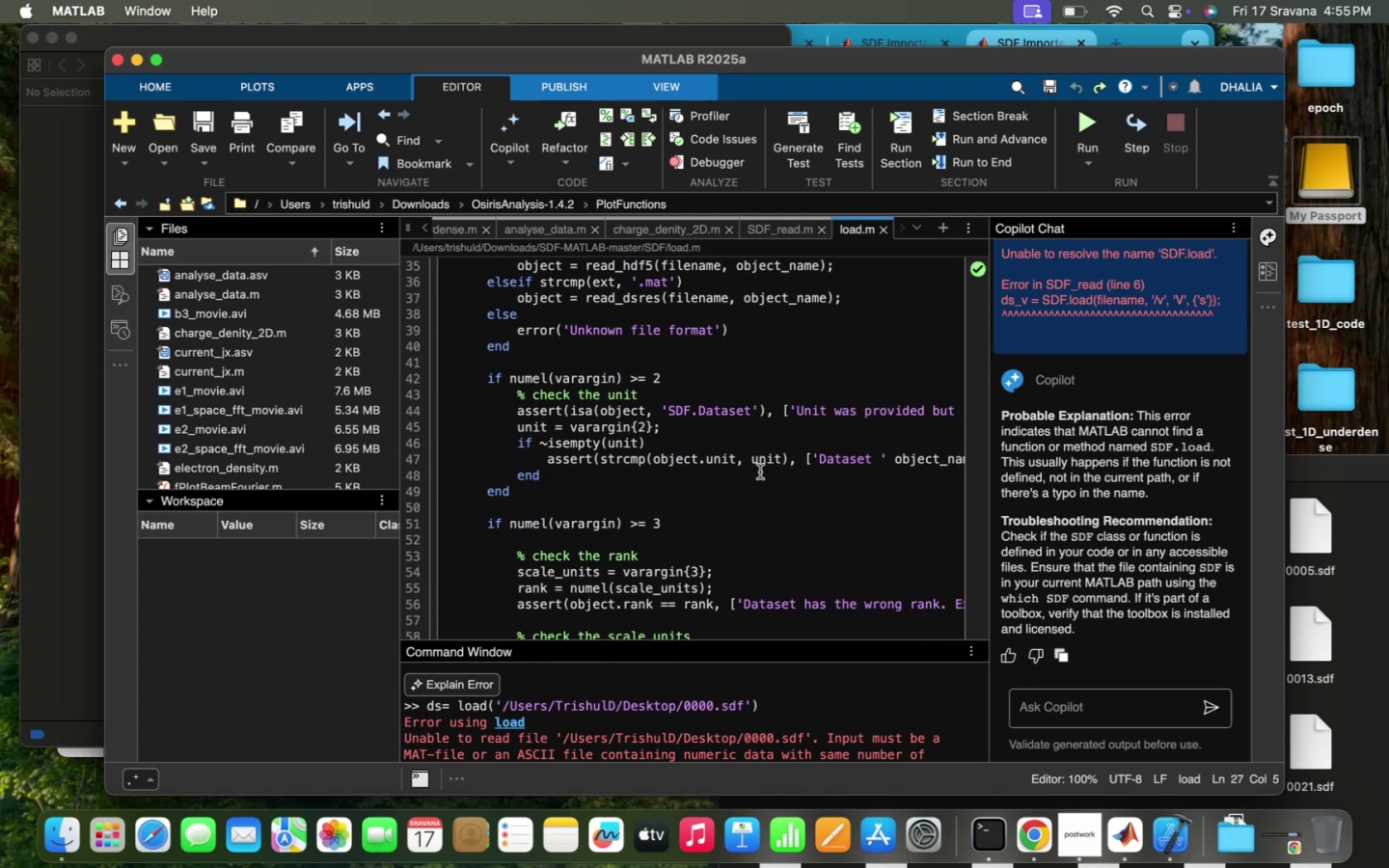 
scroll: coordinate [760, 472], scroll_direction: up, amount: 22.0
 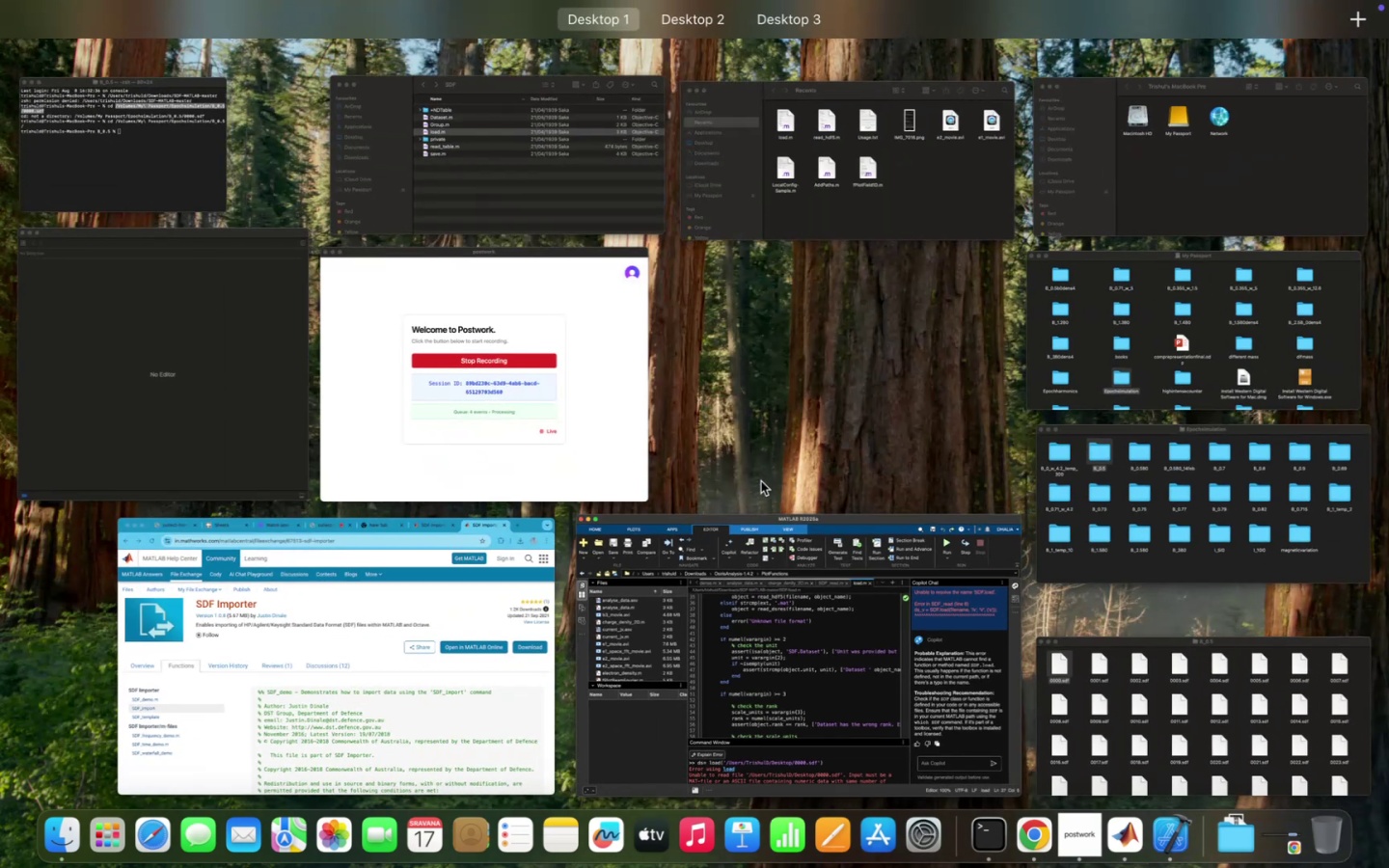 
left_click([796, 640])
 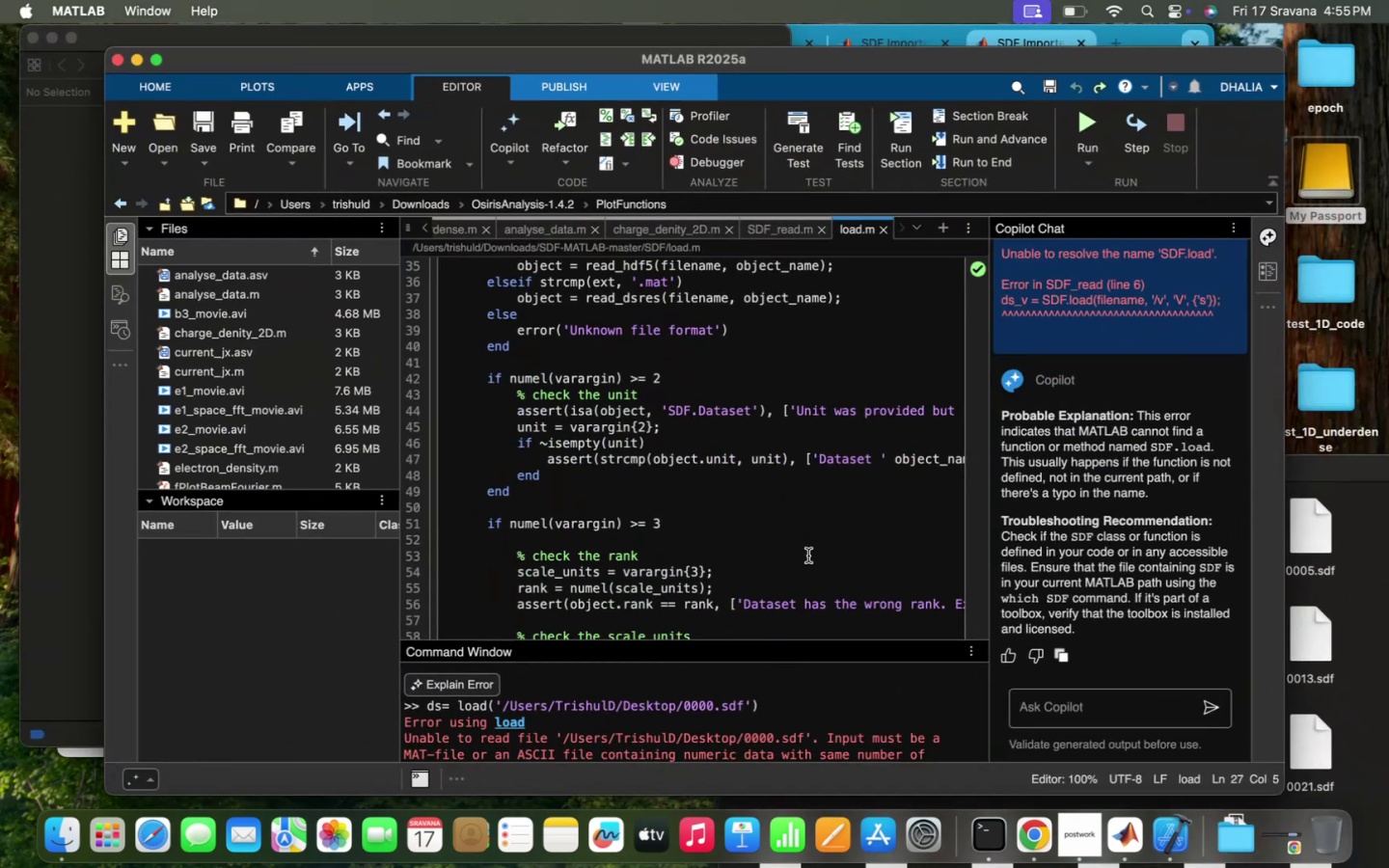 
scroll: coordinate [808, 556], scroll_direction: up, amount: 16.0
 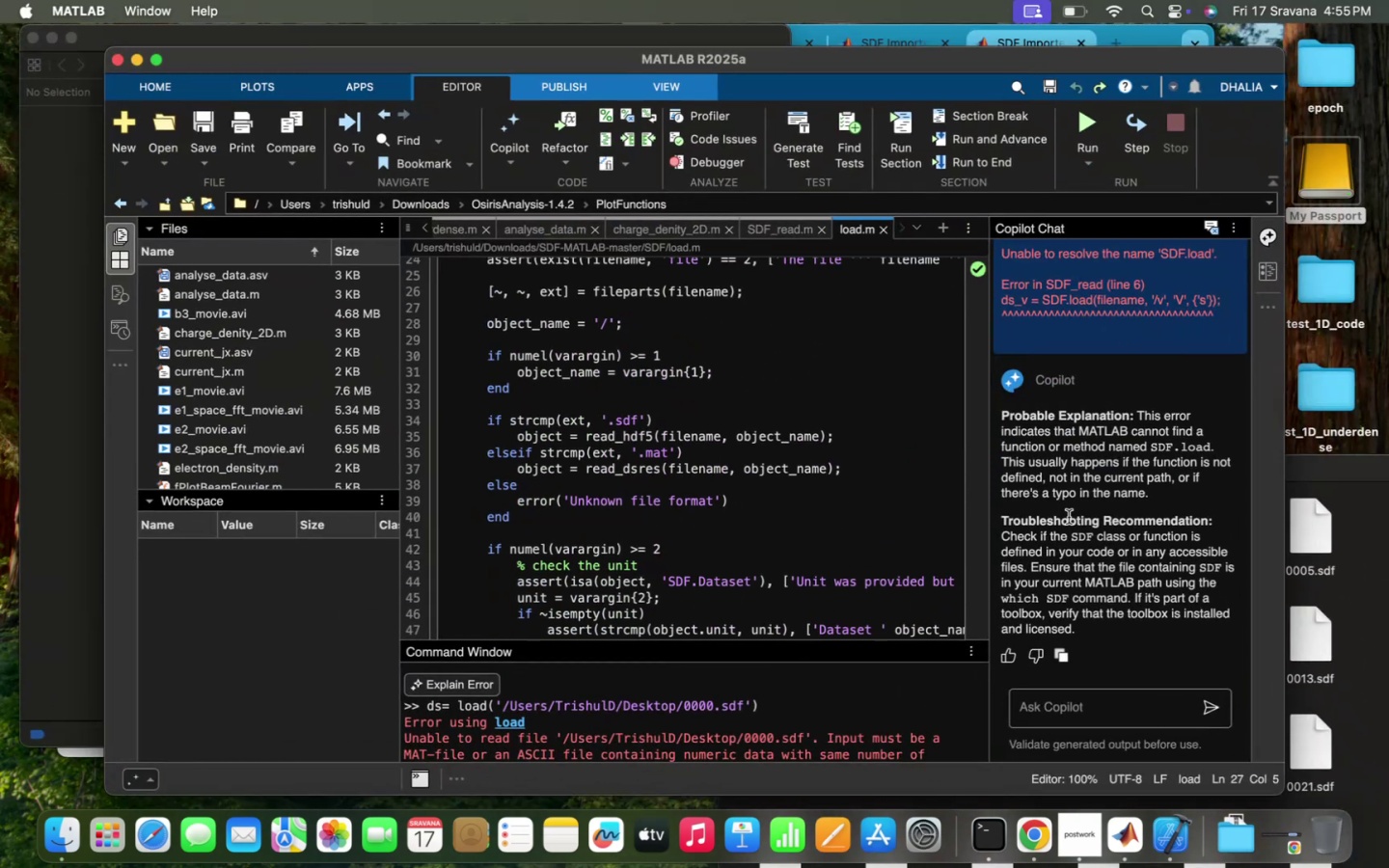 
left_click([726, 516])
 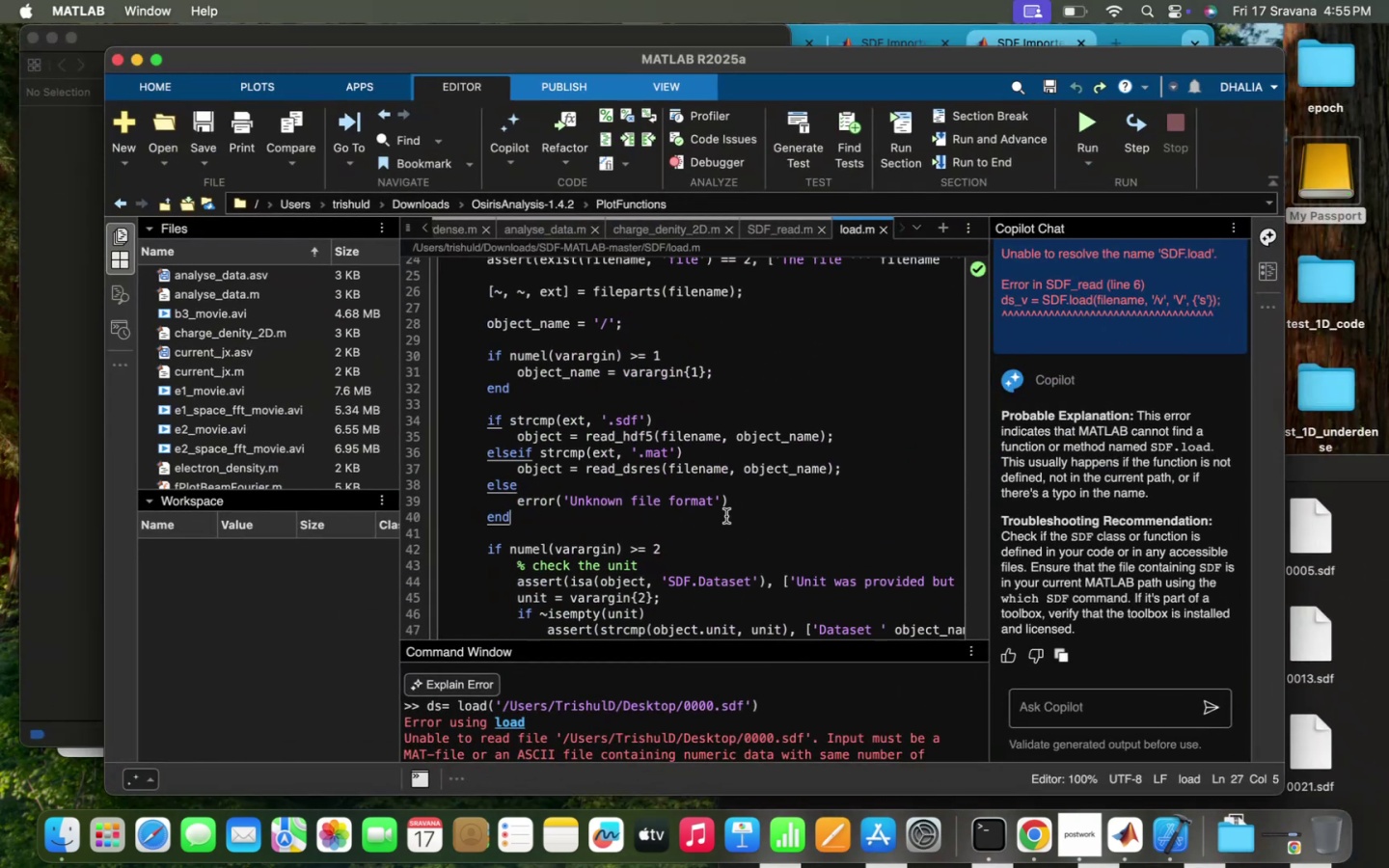 
scroll: coordinate [726, 516], scroll_direction: up, amount: 227.0
 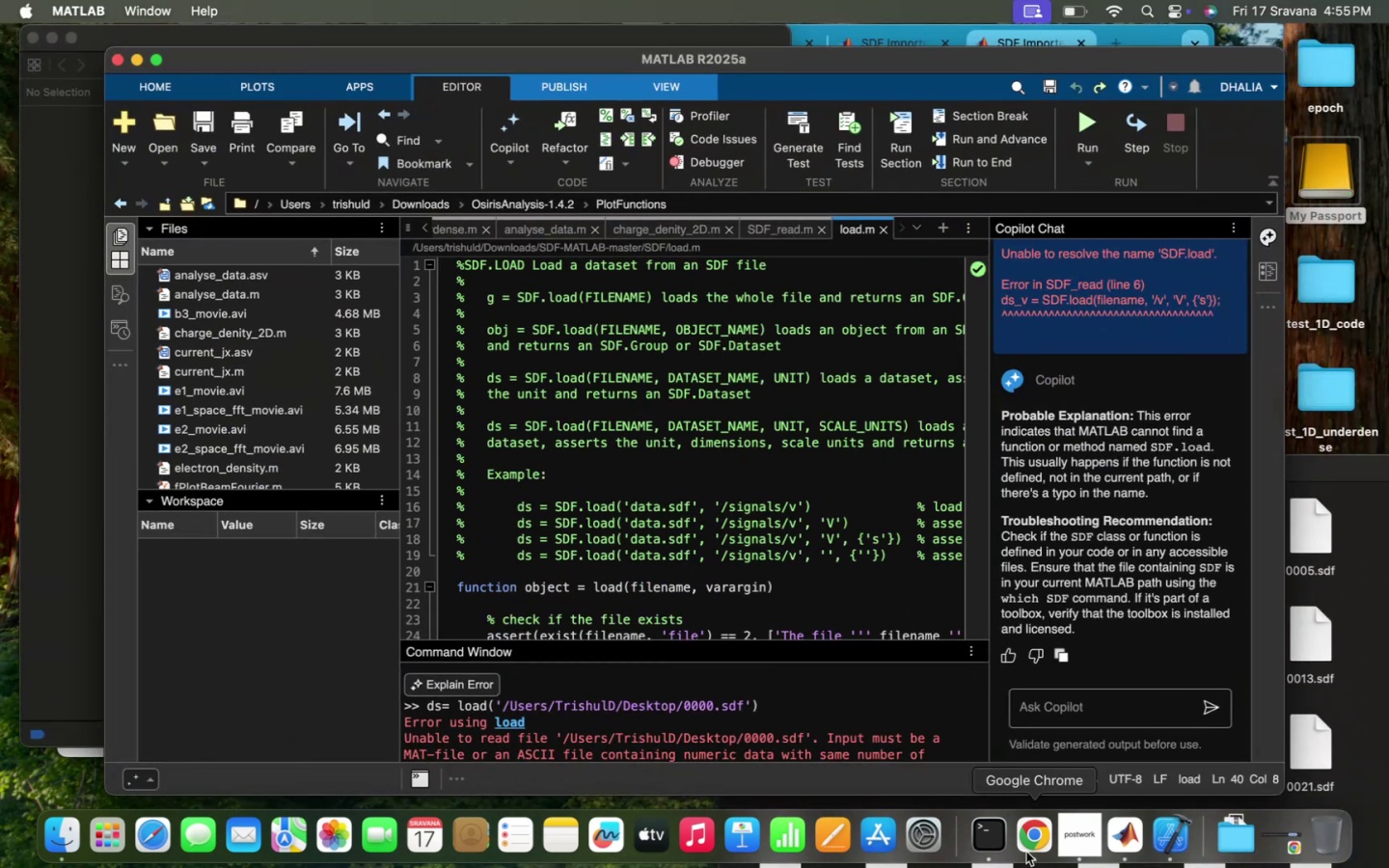 
left_click([1028, 852])
 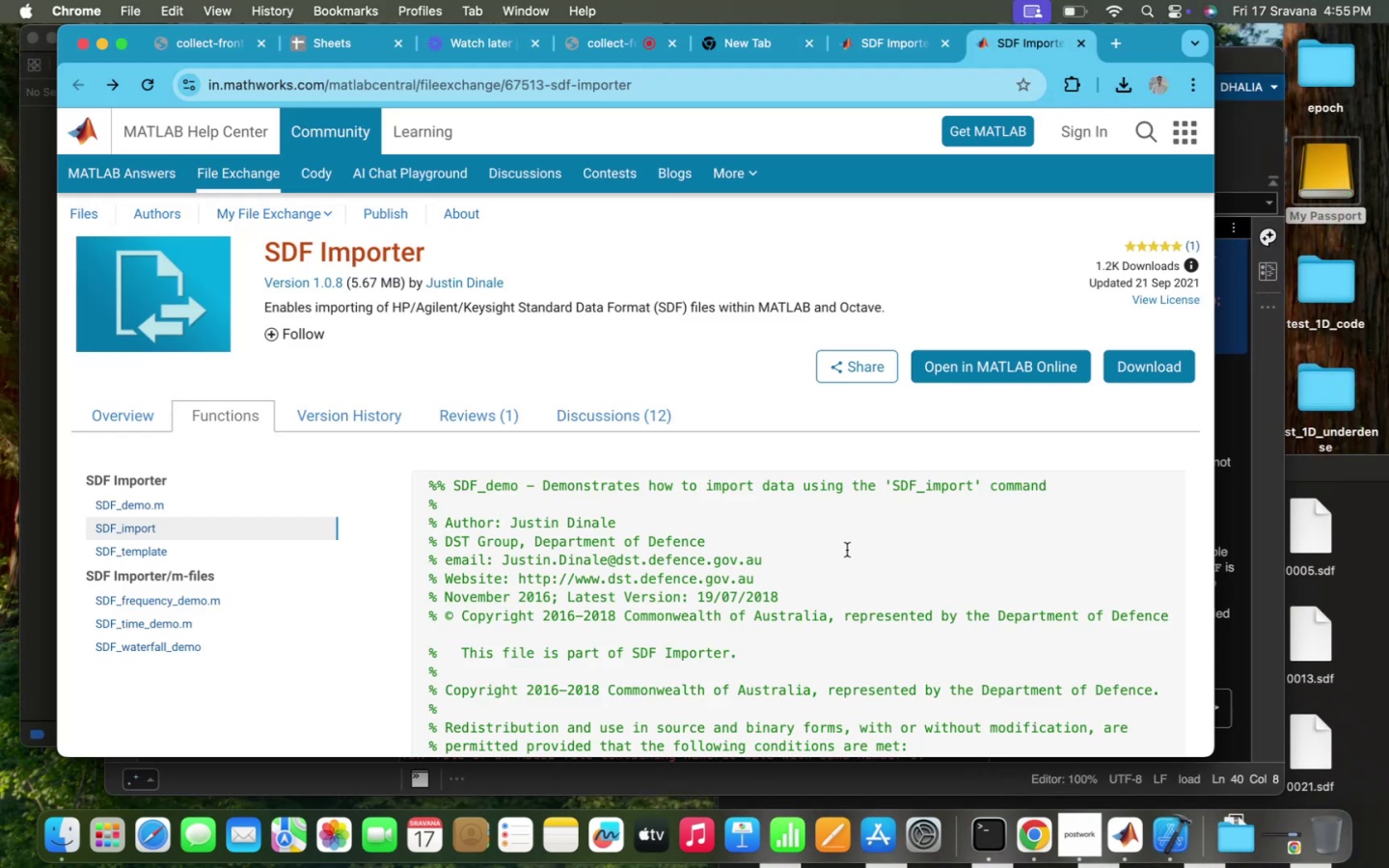 
scroll: coordinate [846, 550], scroll_direction: down, amount: 16.0
 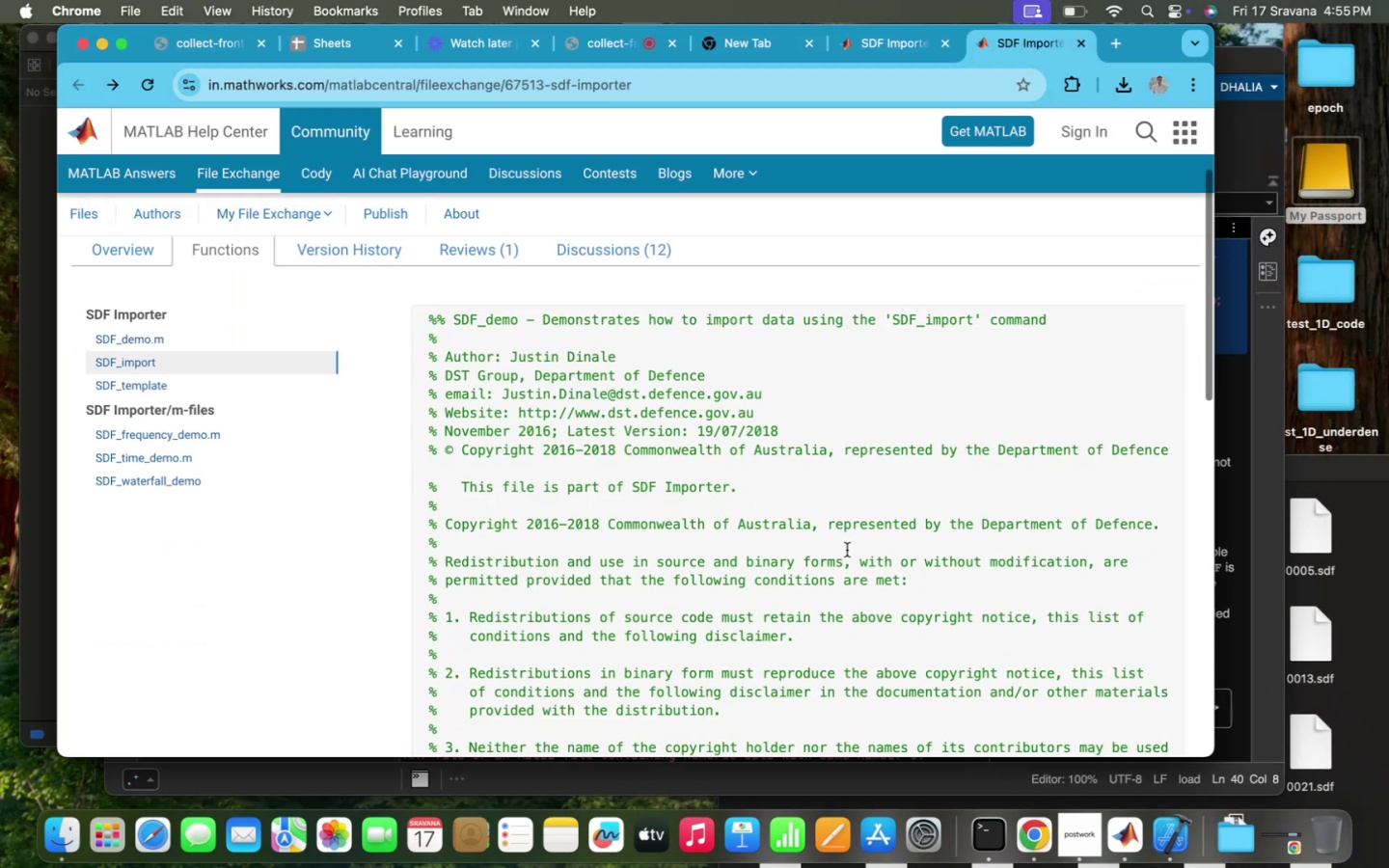 
scroll: coordinate [846, 550], scroll_direction: up, amount: 25.0
 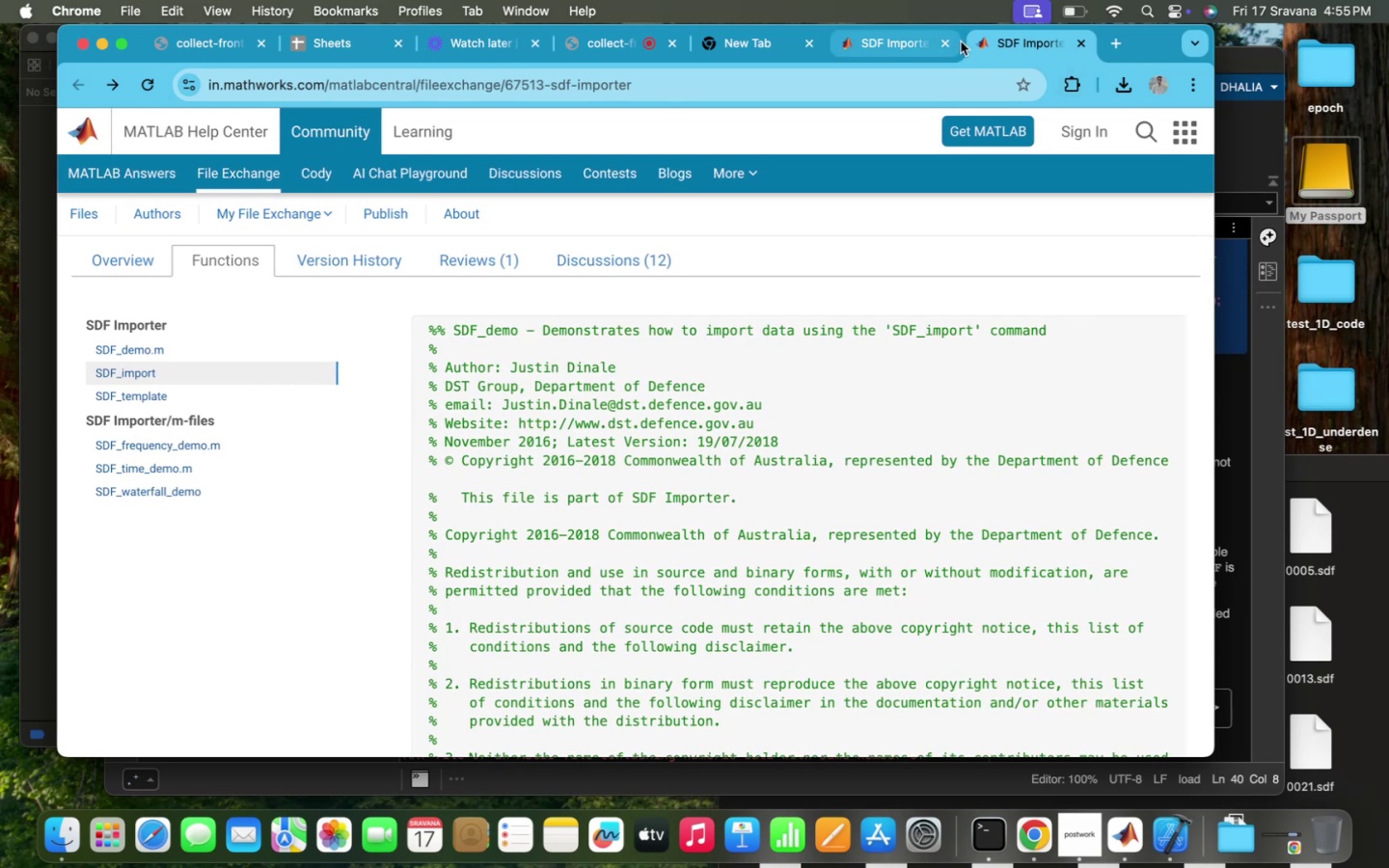 
left_click([912, 43])
 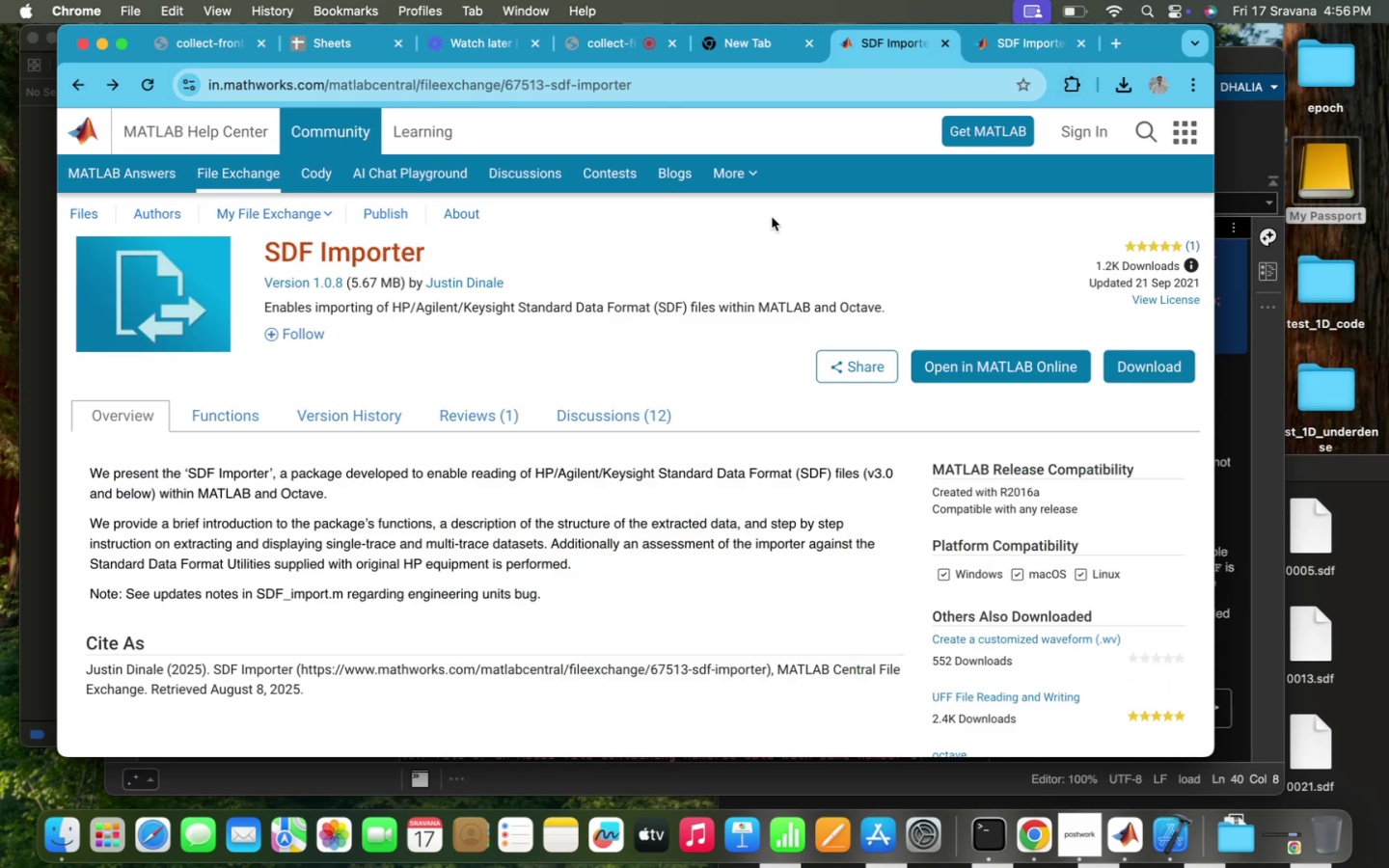 
scroll: coordinate [764, 227], scroll_direction: up, amount: 44.0
 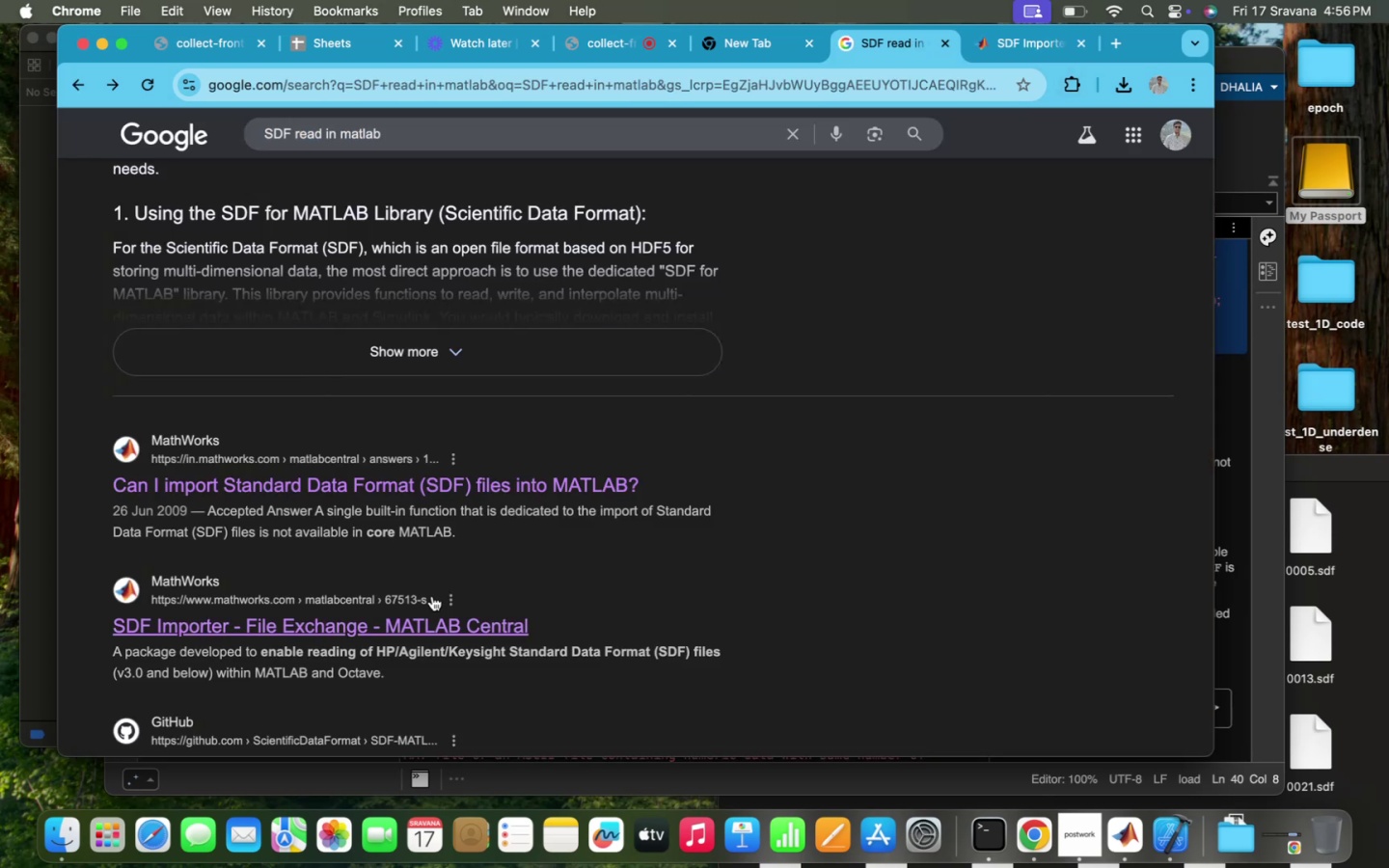 
scroll: coordinate [265, 693], scroll_direction: down, amount: 73.0
 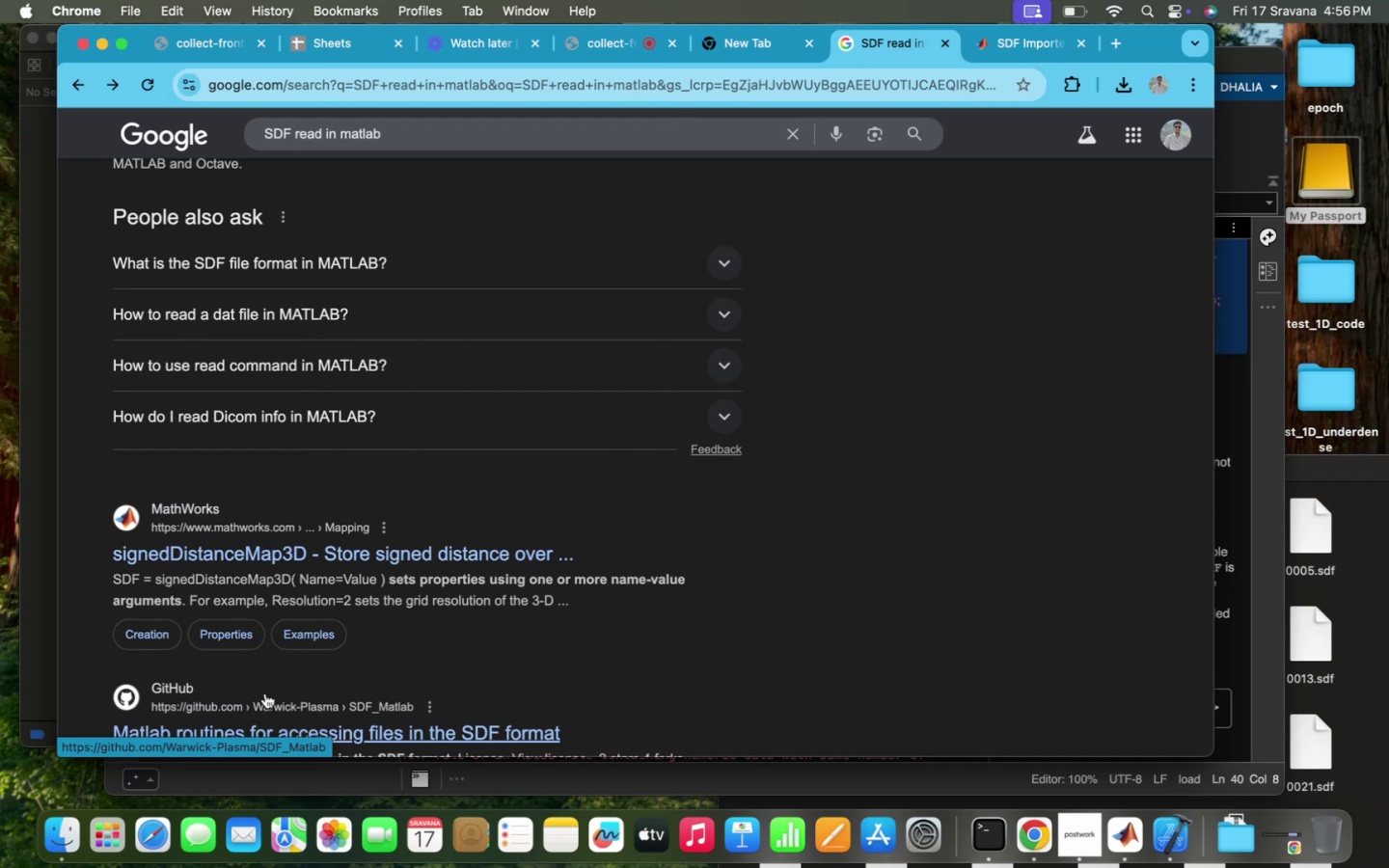 
wait(8.27)
 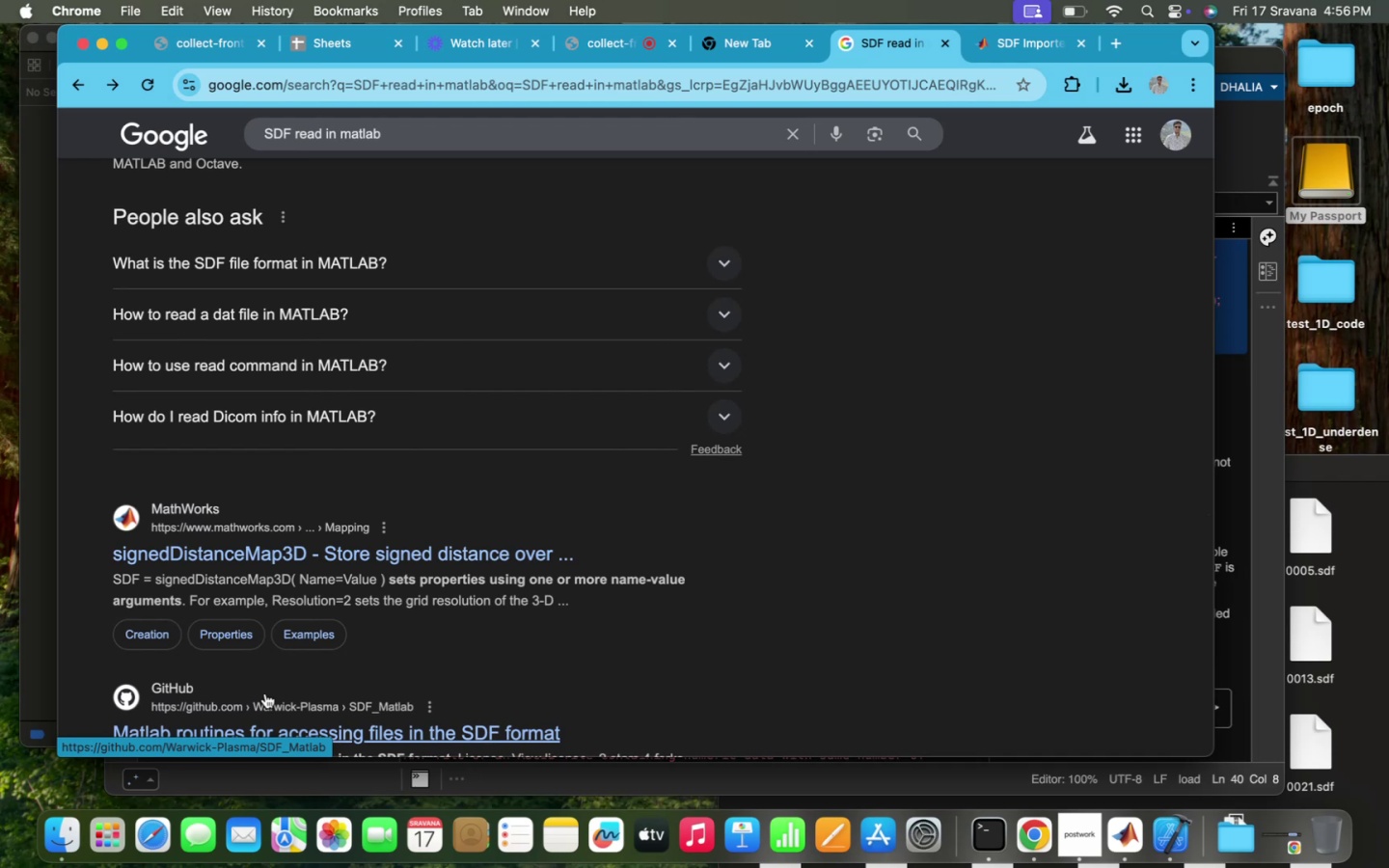 
scroll: coordinate [265, 693], scroll_direction: down, amount: 19.0
 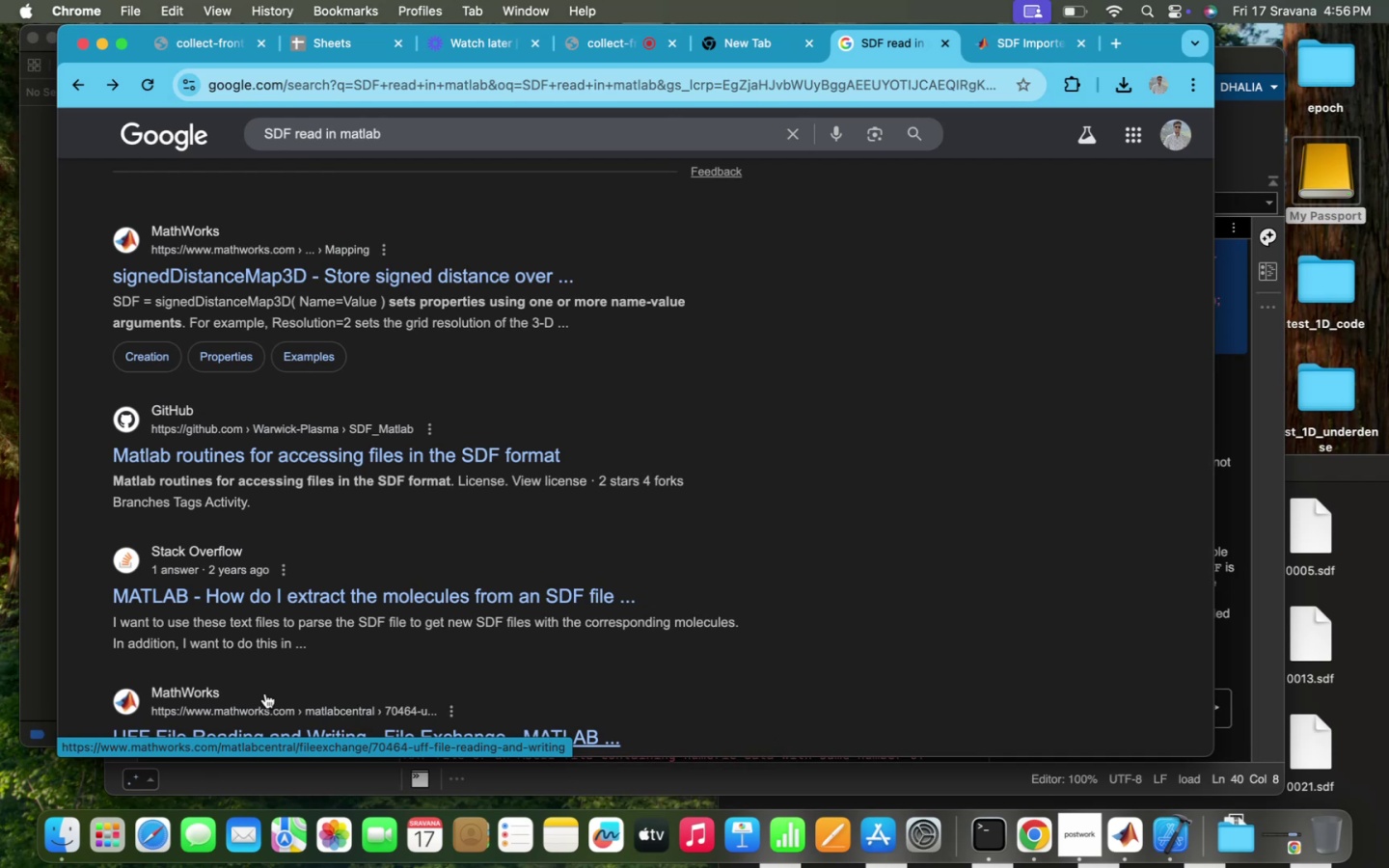 
wait(5.25)
 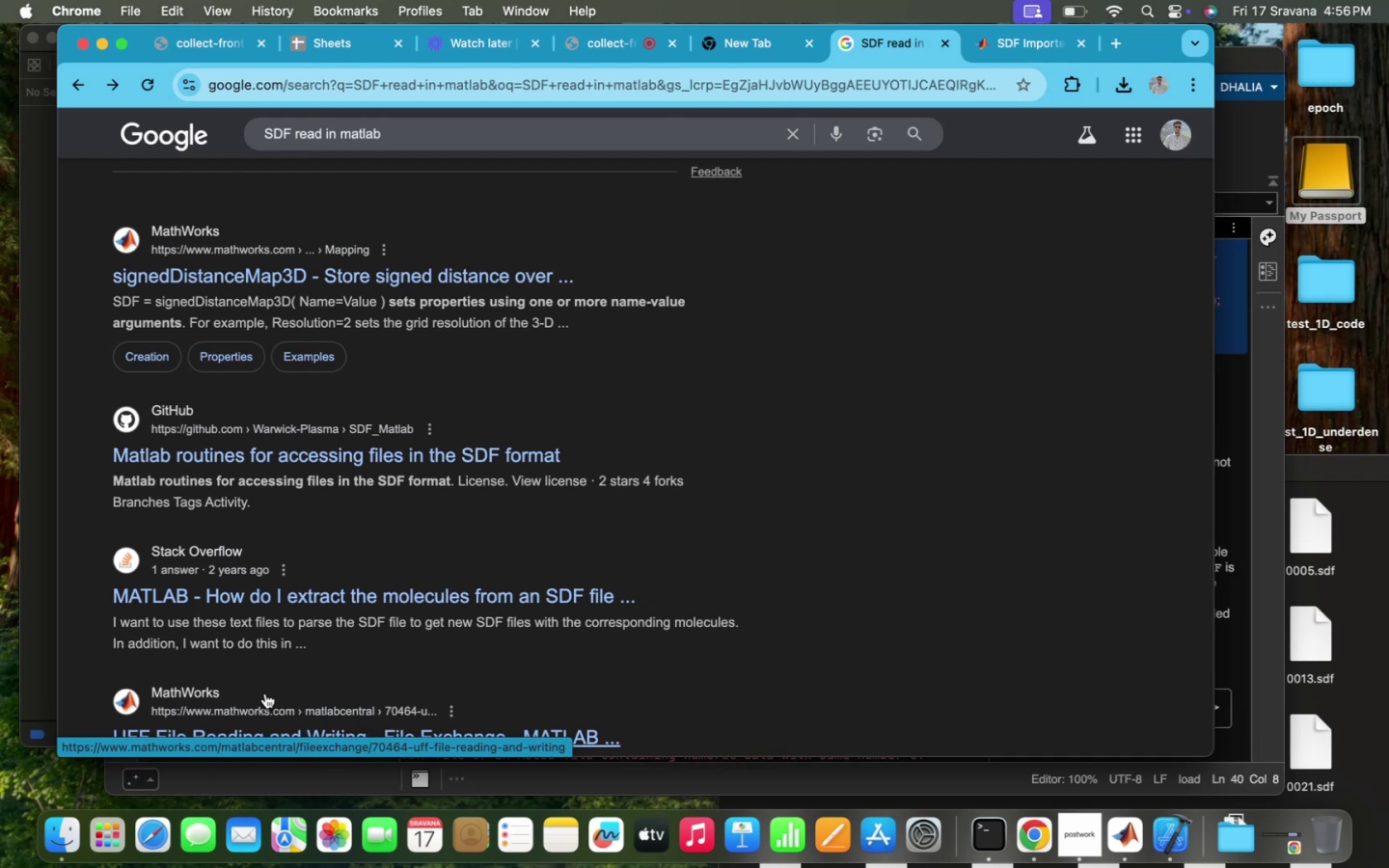 
scroll: coordinate [265, 693], scroll_direction: down, amount: 32.0
 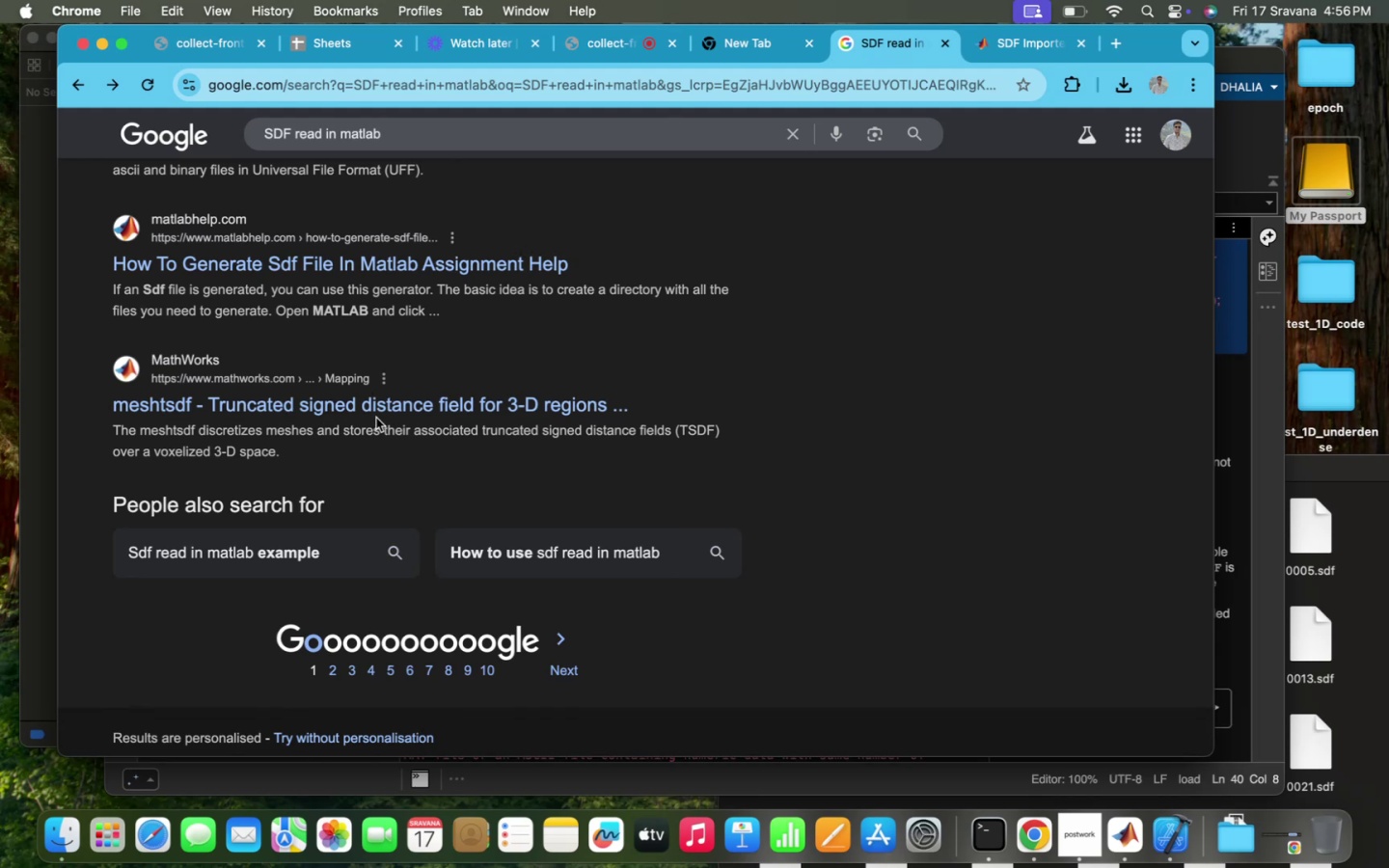 
left_click([383, 394])
 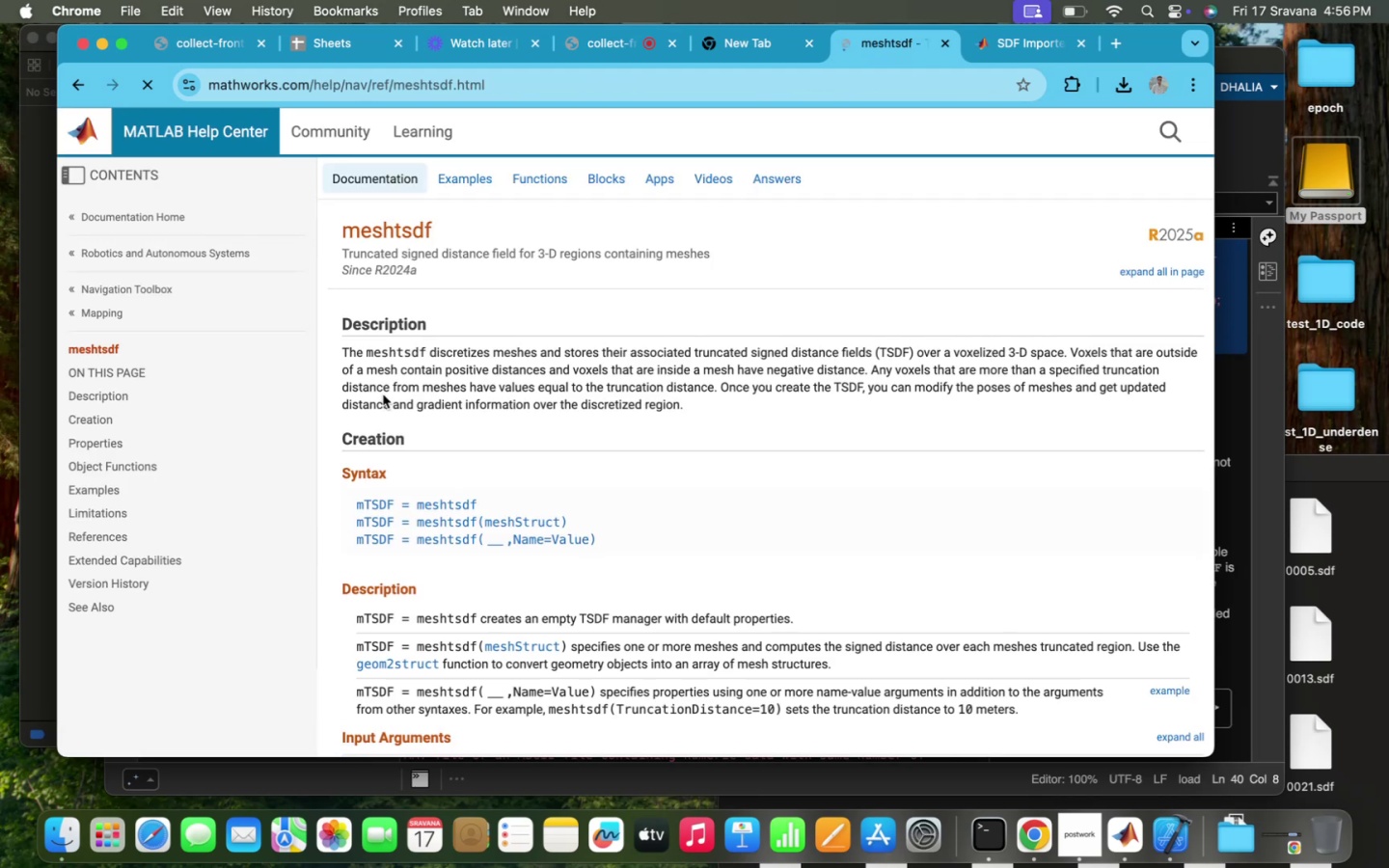 
scroll: coordinate [528, 549], scroll_direction: down, amount: 13.0
 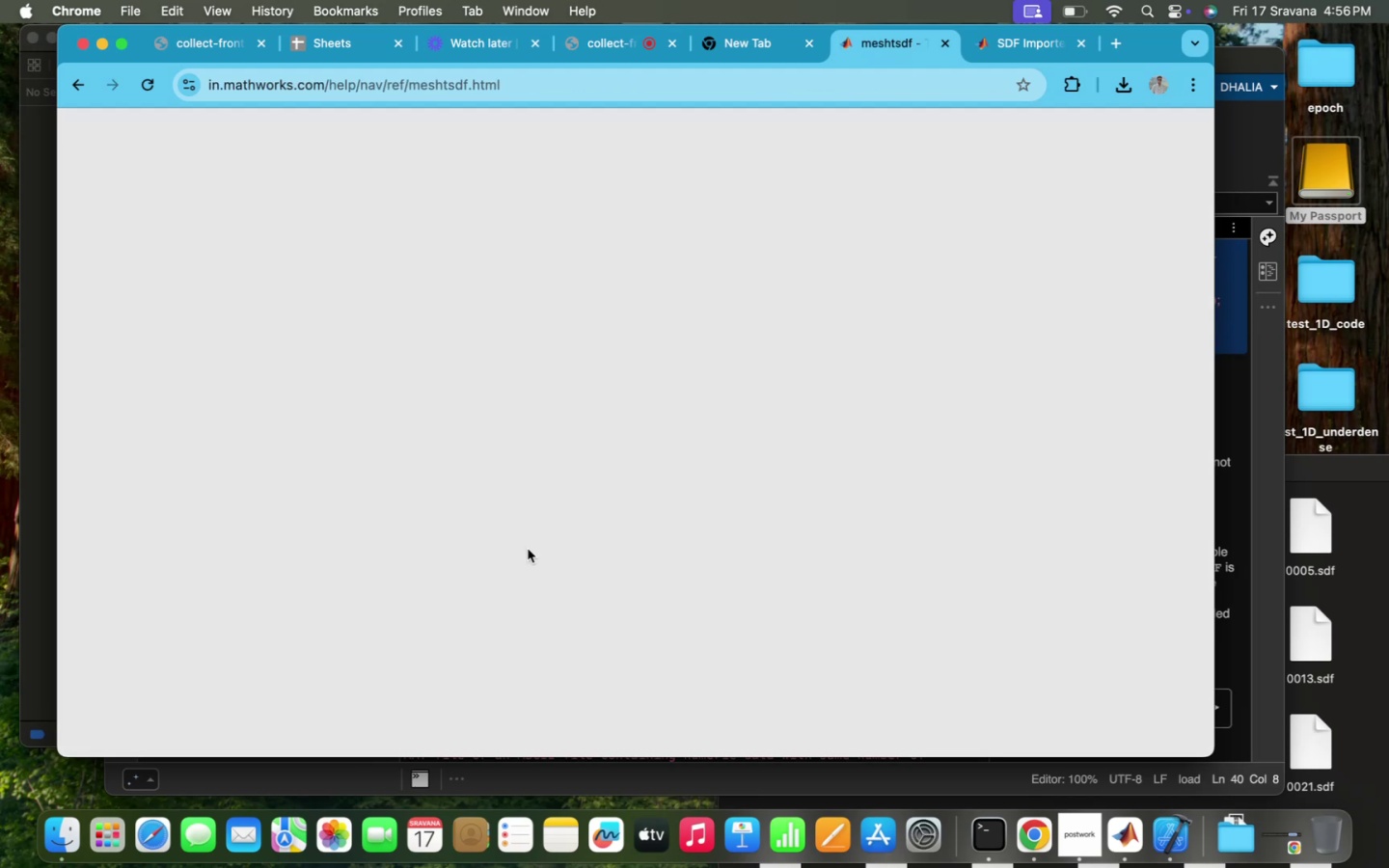 
scroll: coordinate [528, 549], scroll_direction: up, amount: 1.0
 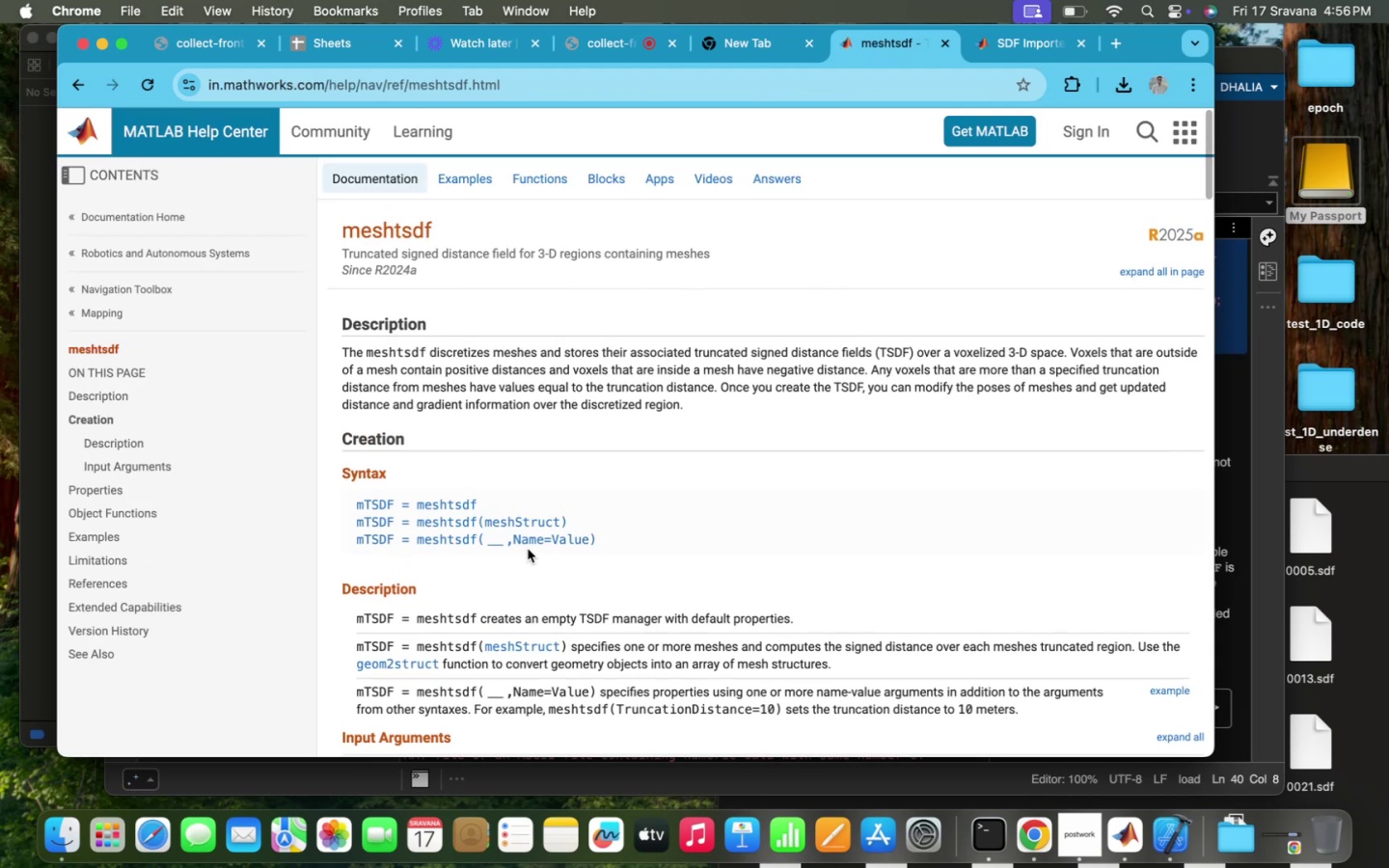 
scroll: coordinate [528, 549], scroll_direction: down, amount: 21.0
 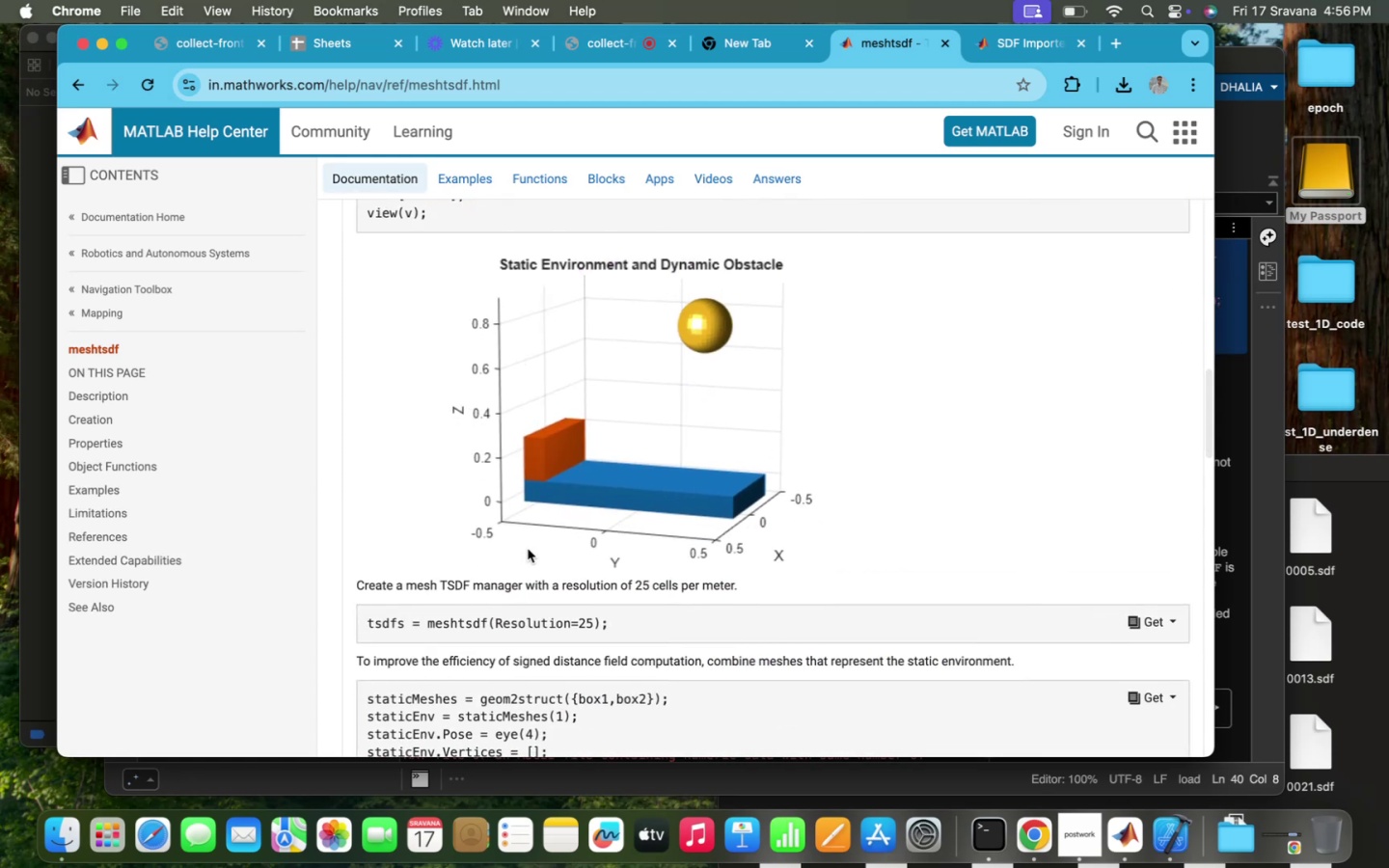 
scroll: coordinate [528, 549], scroll_direction: up, amount: 16.0
 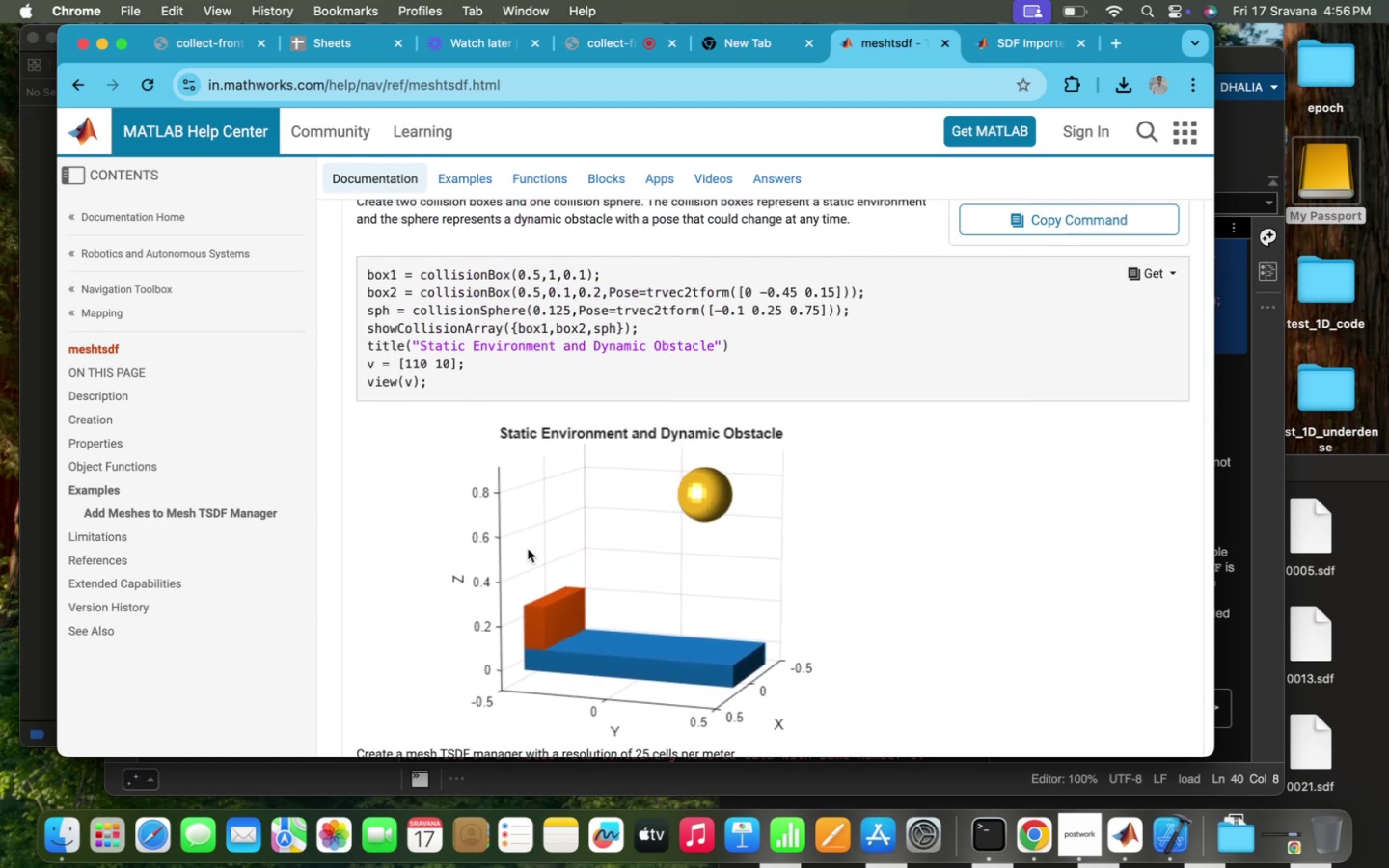 
scroll: coordinate [528, 549], scroll_direction: down, amount: 106.0
 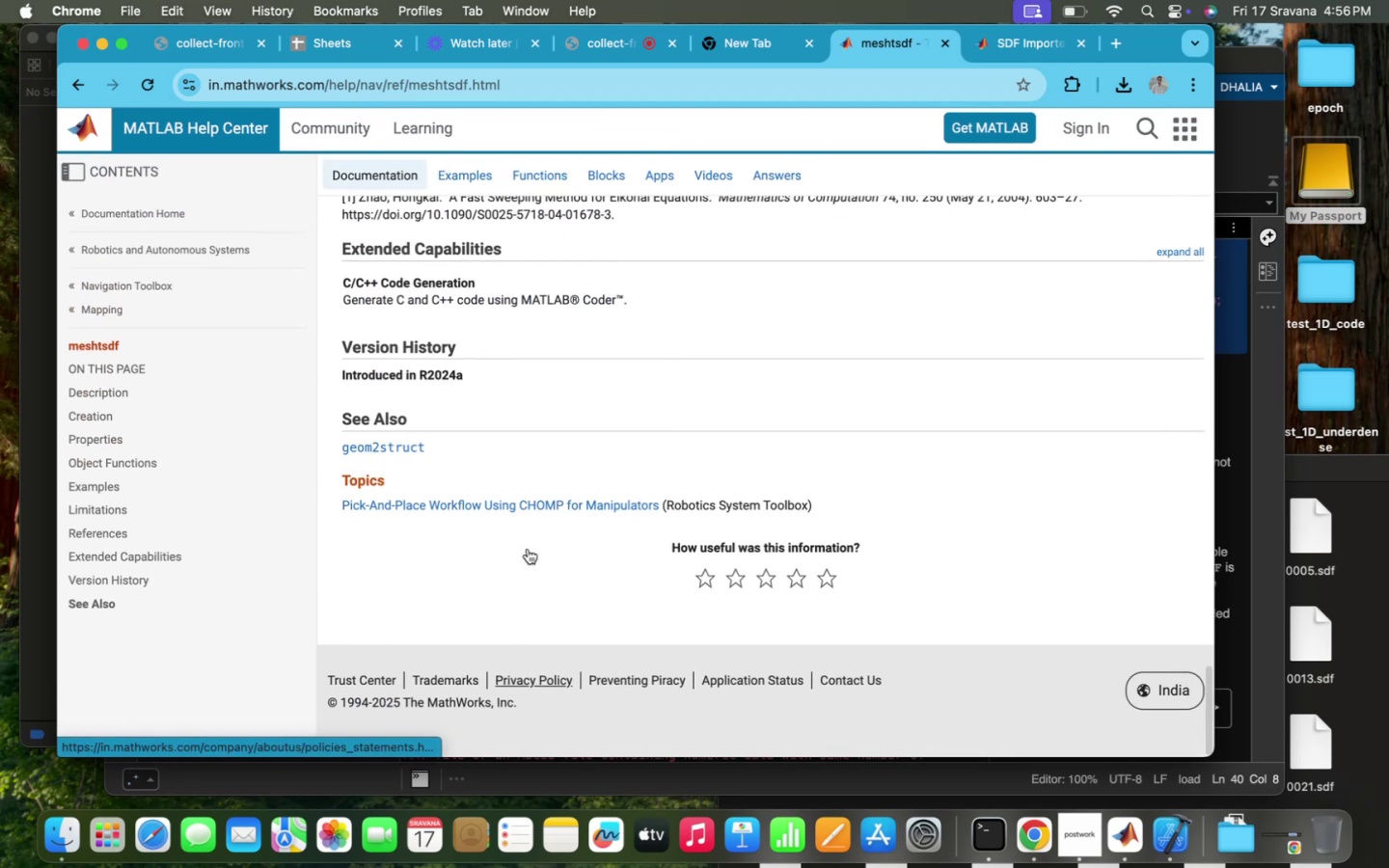 
scroll: coordinate [460, 455], scroll_direction: up, amount: 1155.0
 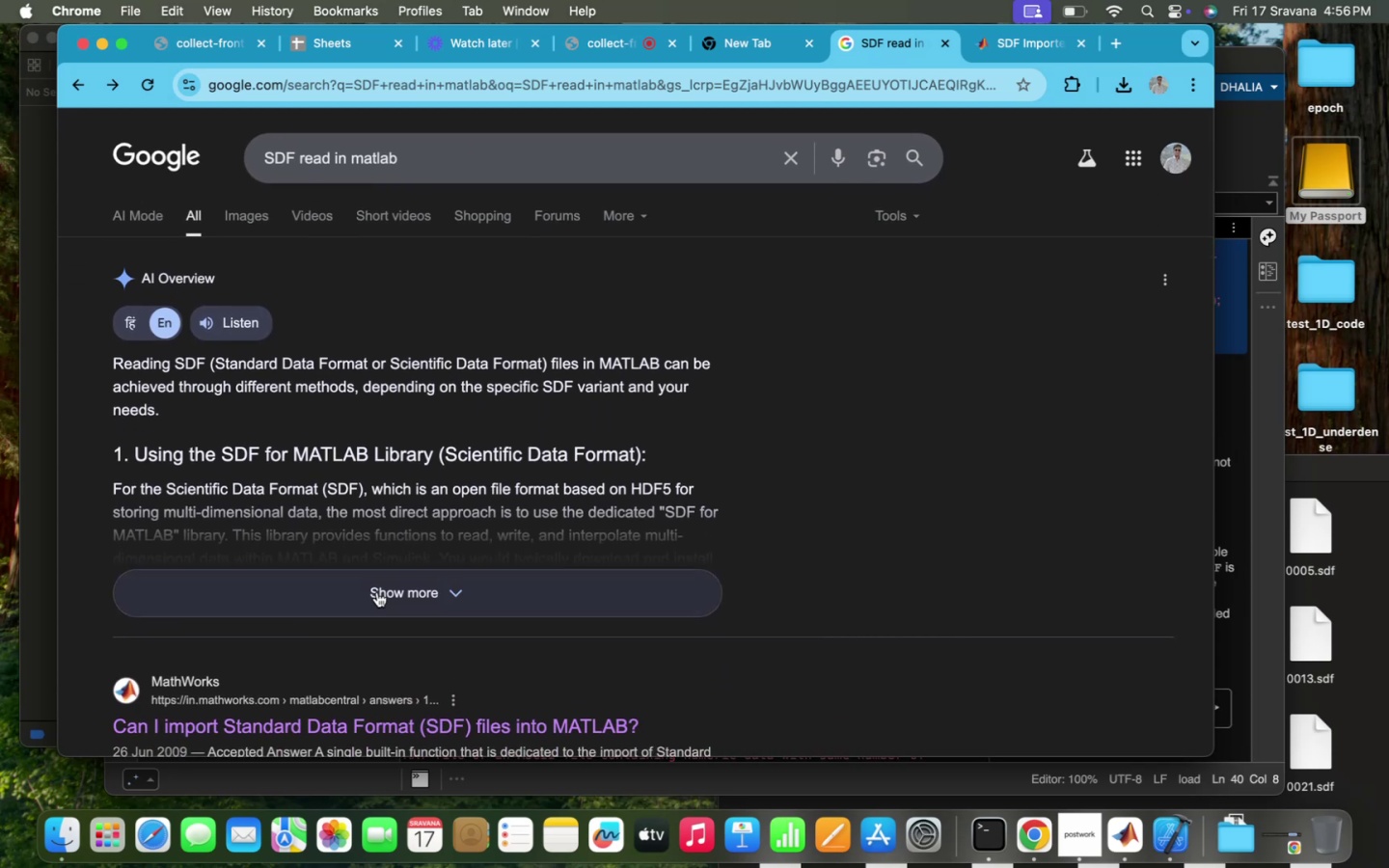 
left_click([374, 596])
 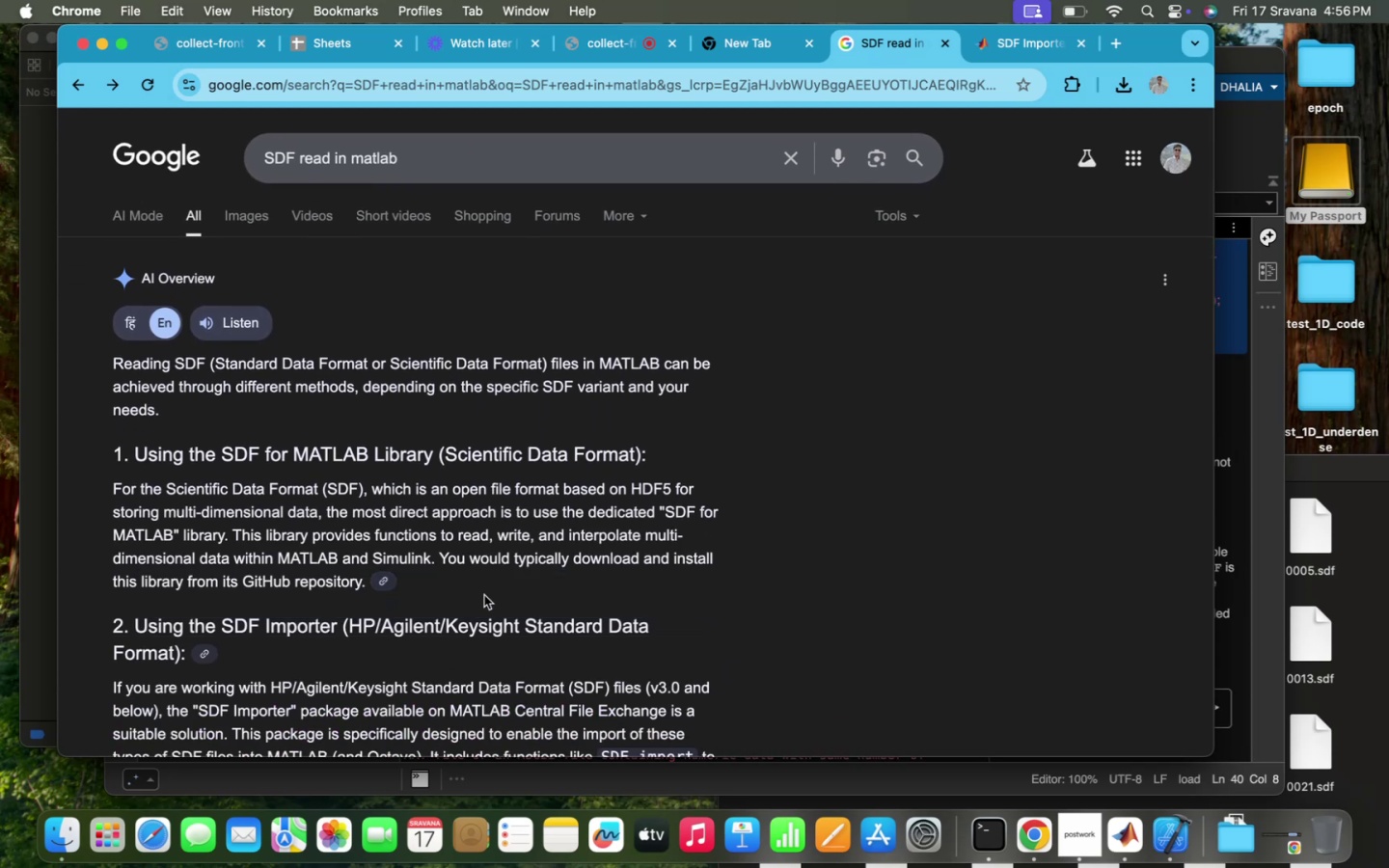 
scroll: coordinate [483, 637], scroll_direction: down, amount: 120.0
 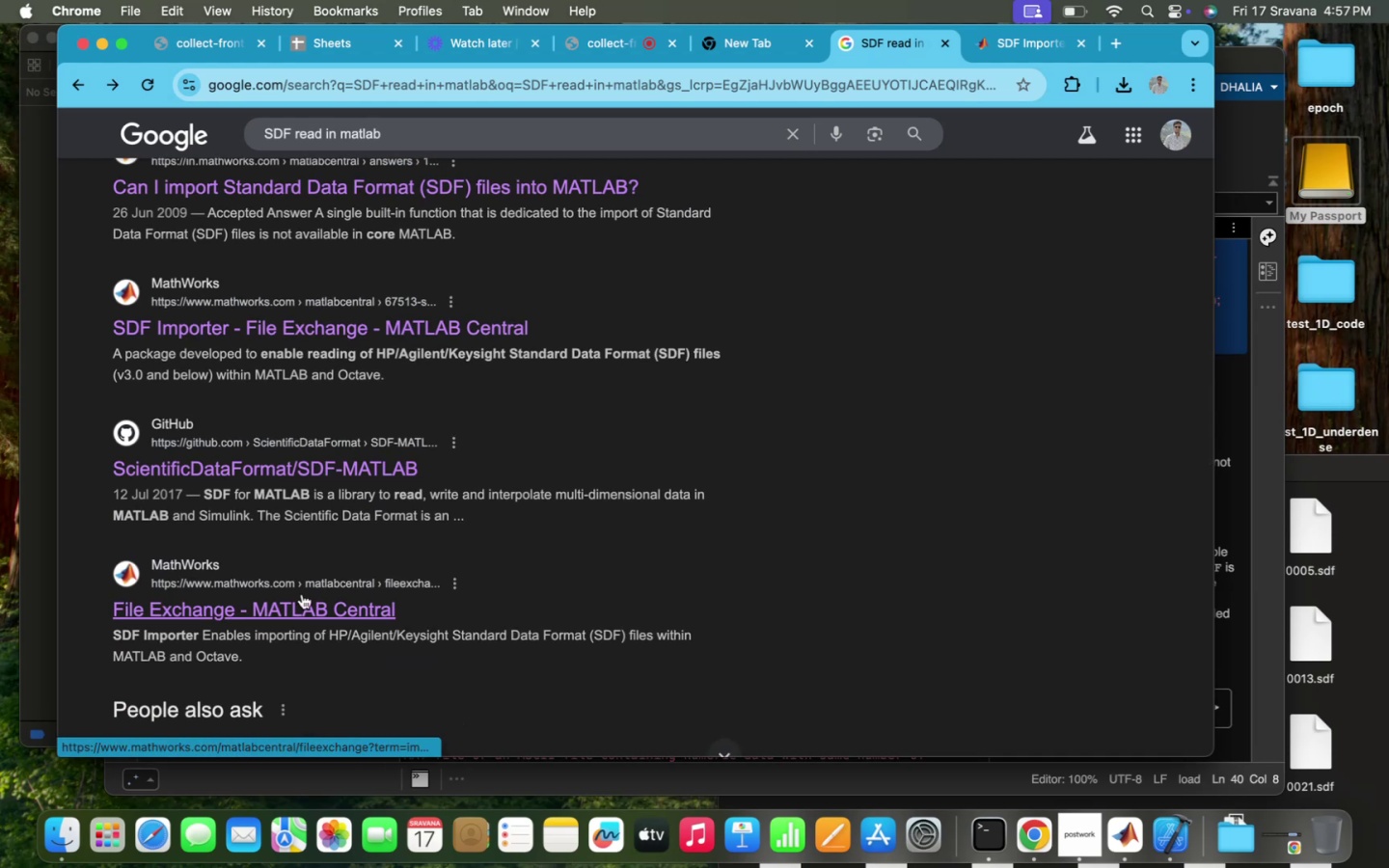 
left_click([342, 456])
 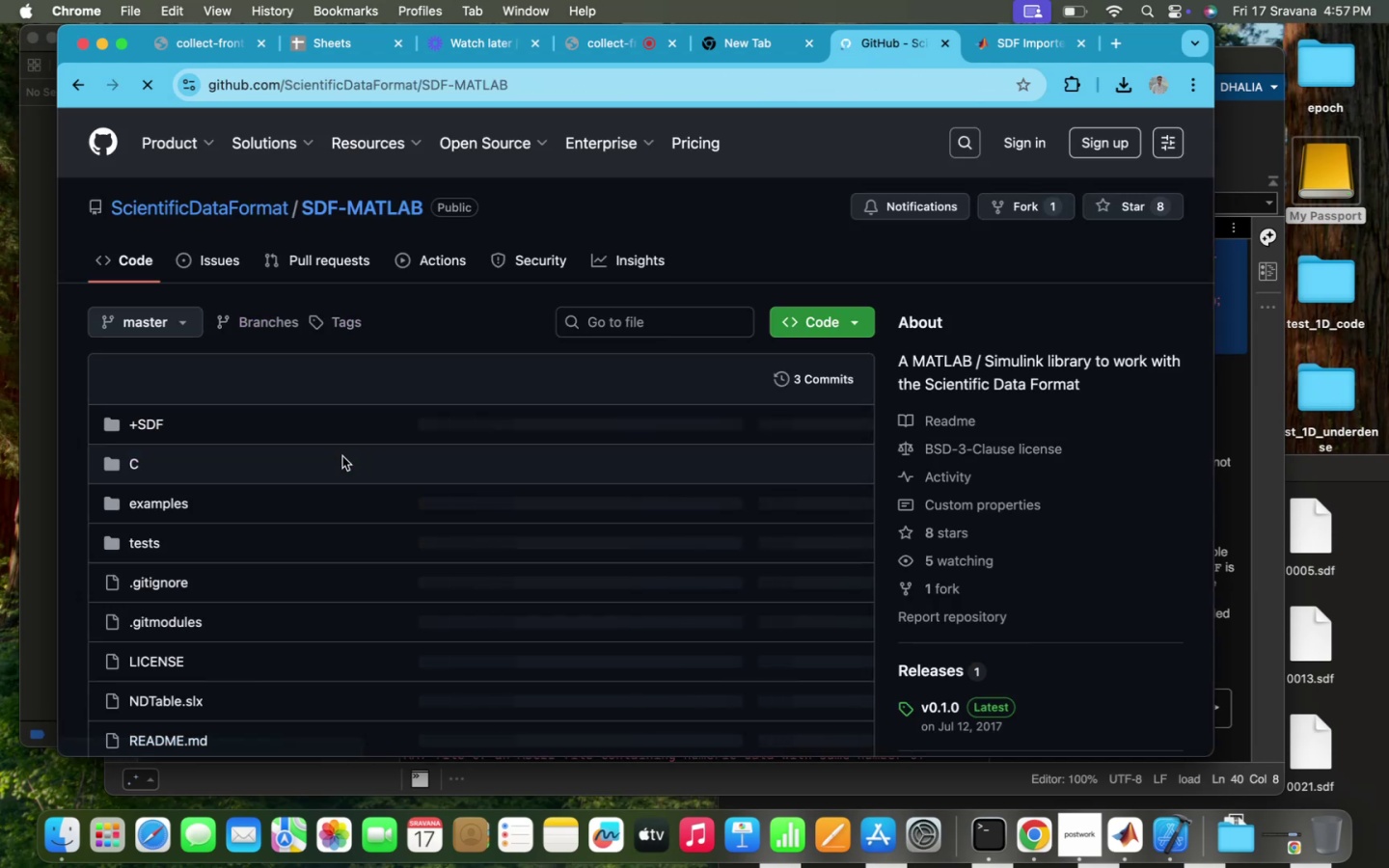 
scroll: coordinate [429, 618], scroll_direction: down, amount: 68.0
 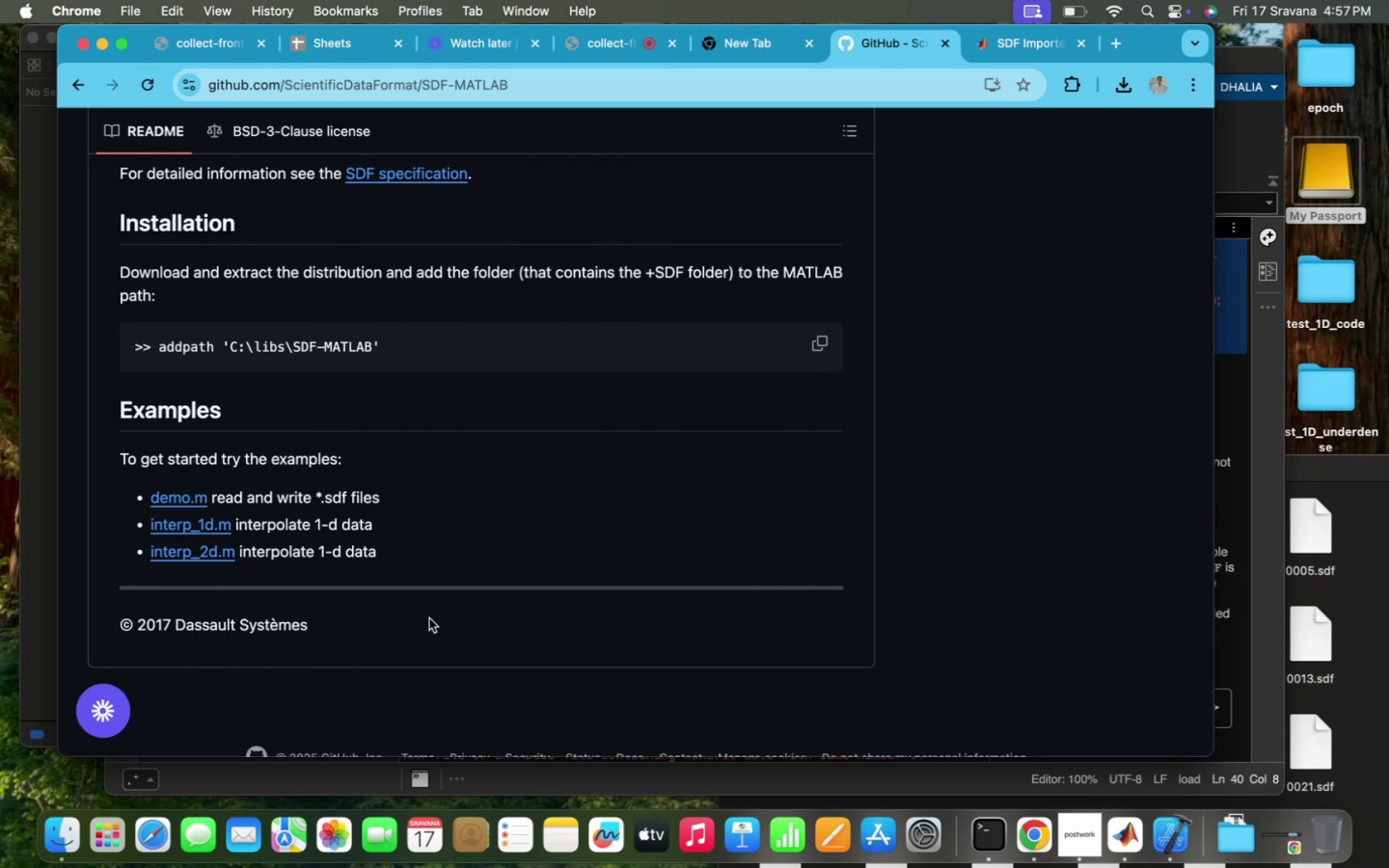 
wait(7.28)
 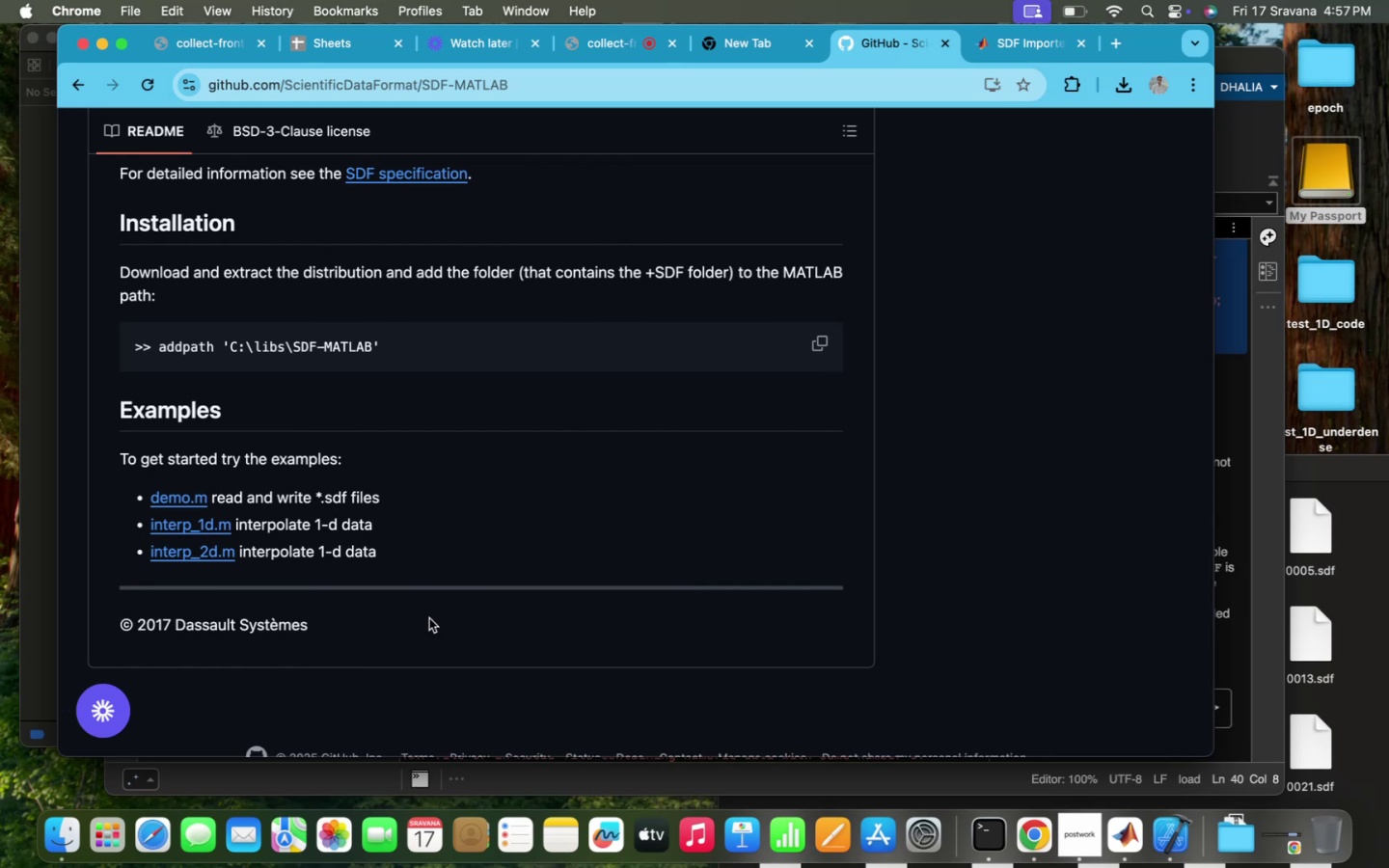 
scroll: coordinate [429, 618], scroll_direction: up, amount: 92.0
 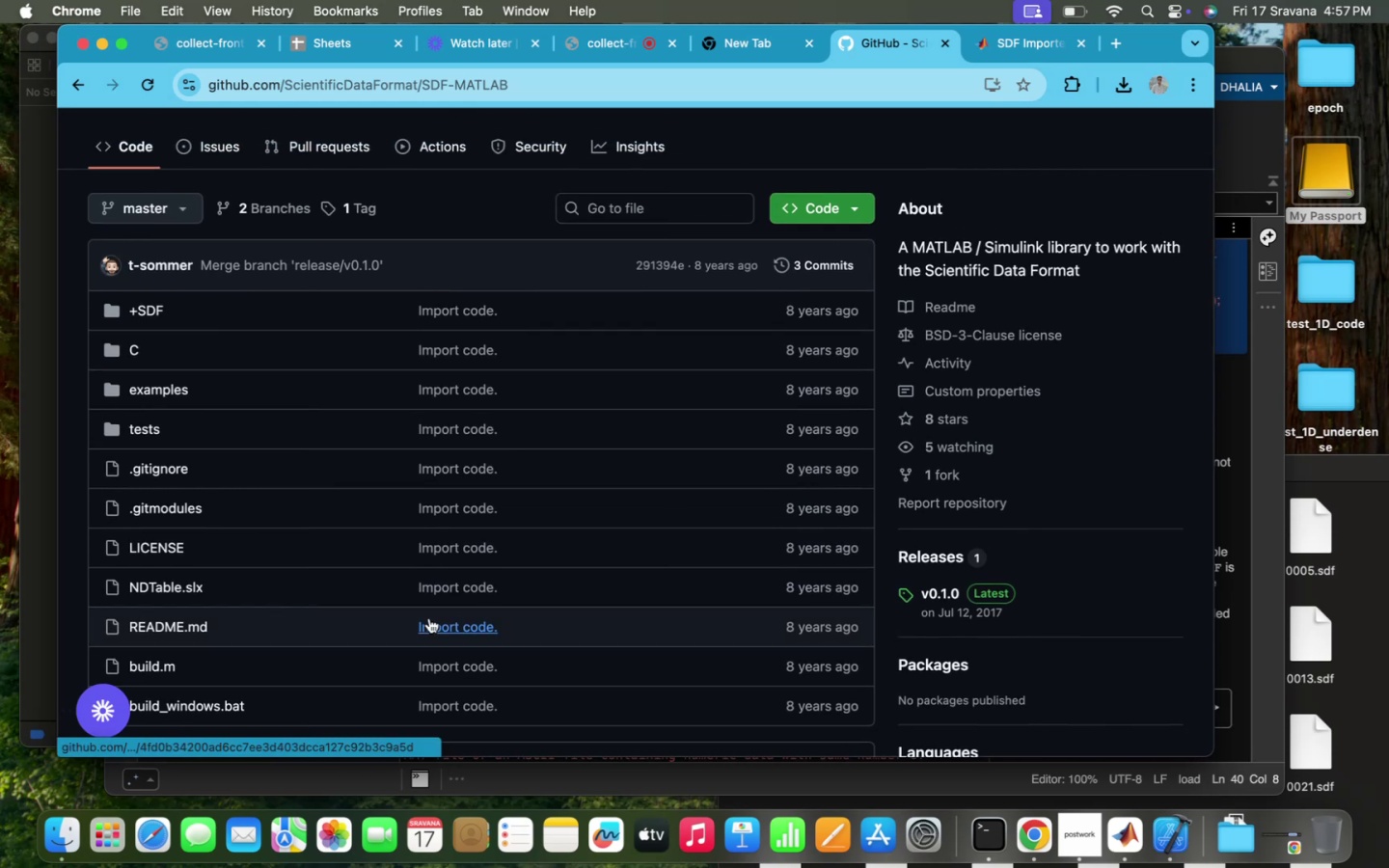 
scroll: coordinate [429, 618], scroll_direction: down, amount: 67.0
 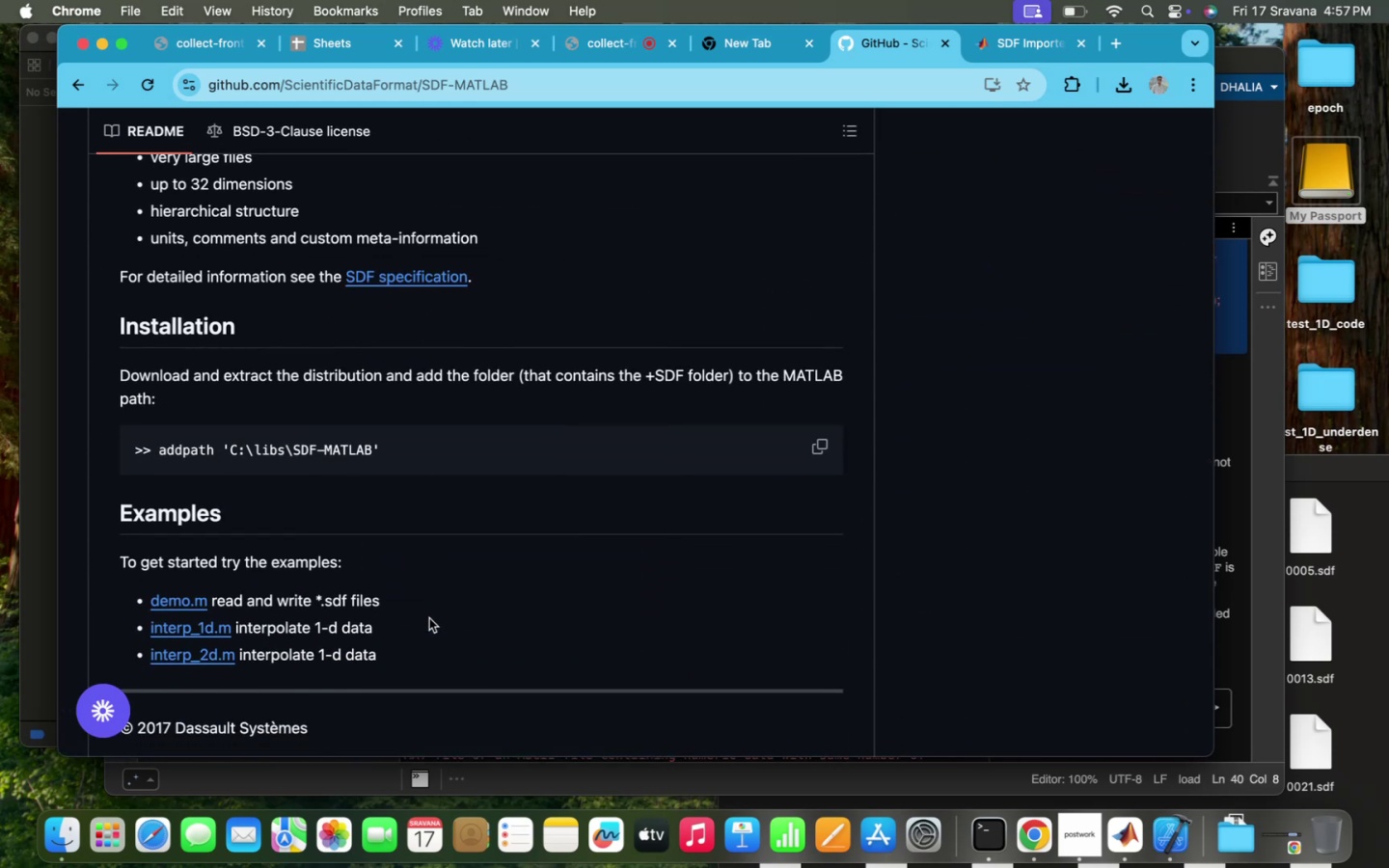 
wait(11.17)
 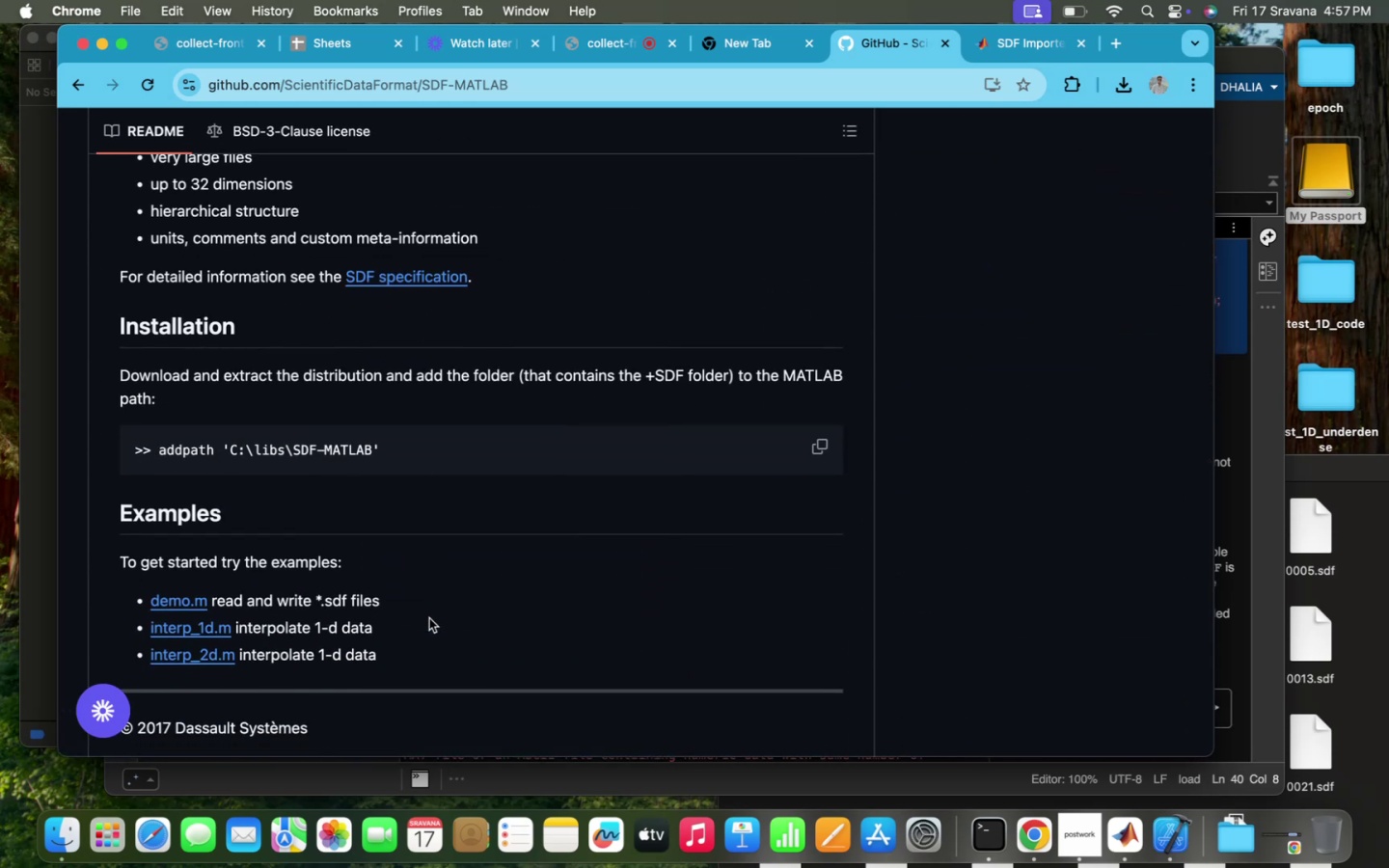 
left_click([1124, 850])
 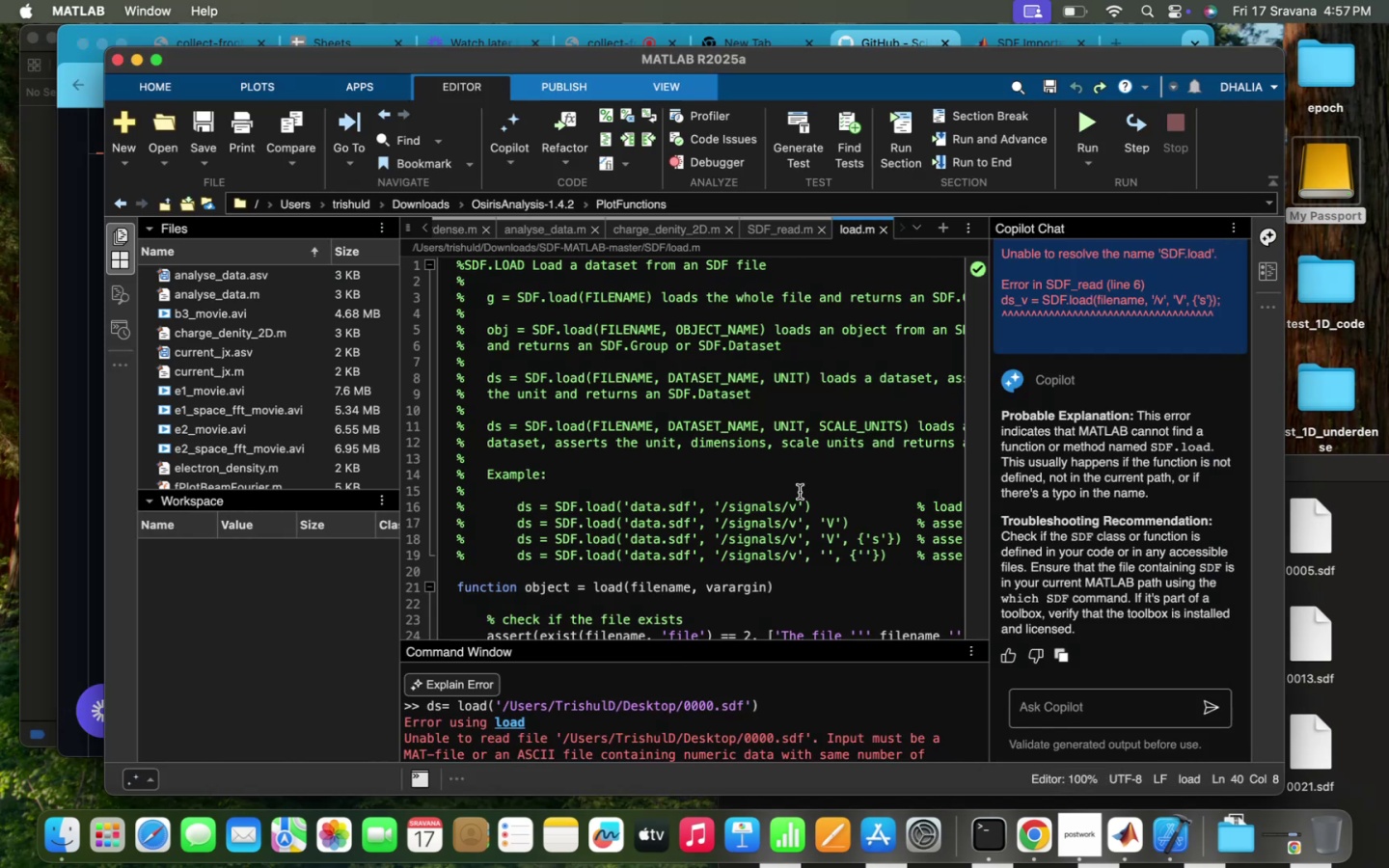 
left_click([800, 492])
 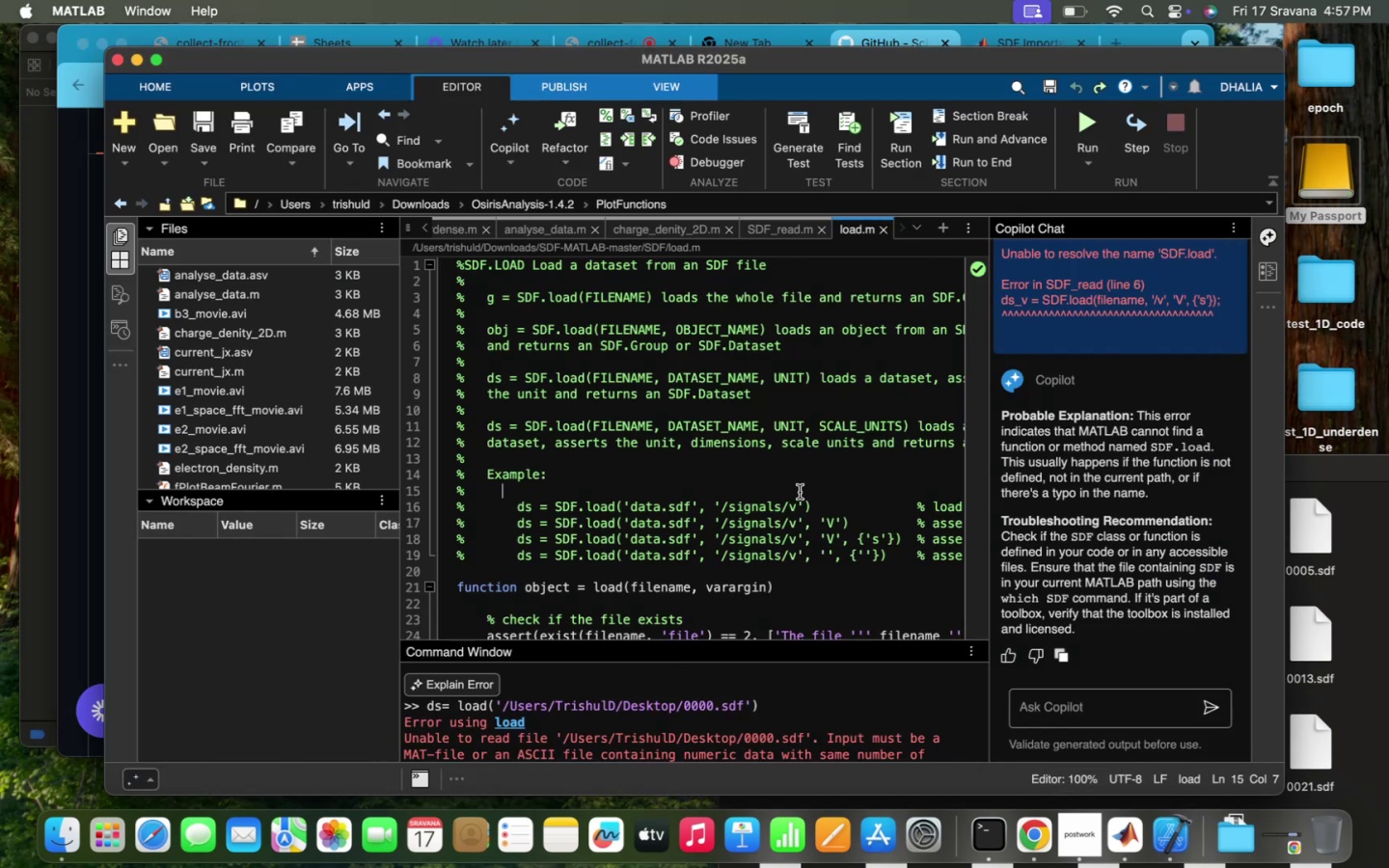 
scroll: coordinate [800, 492], scroll_direction: down, amount: 69.0
 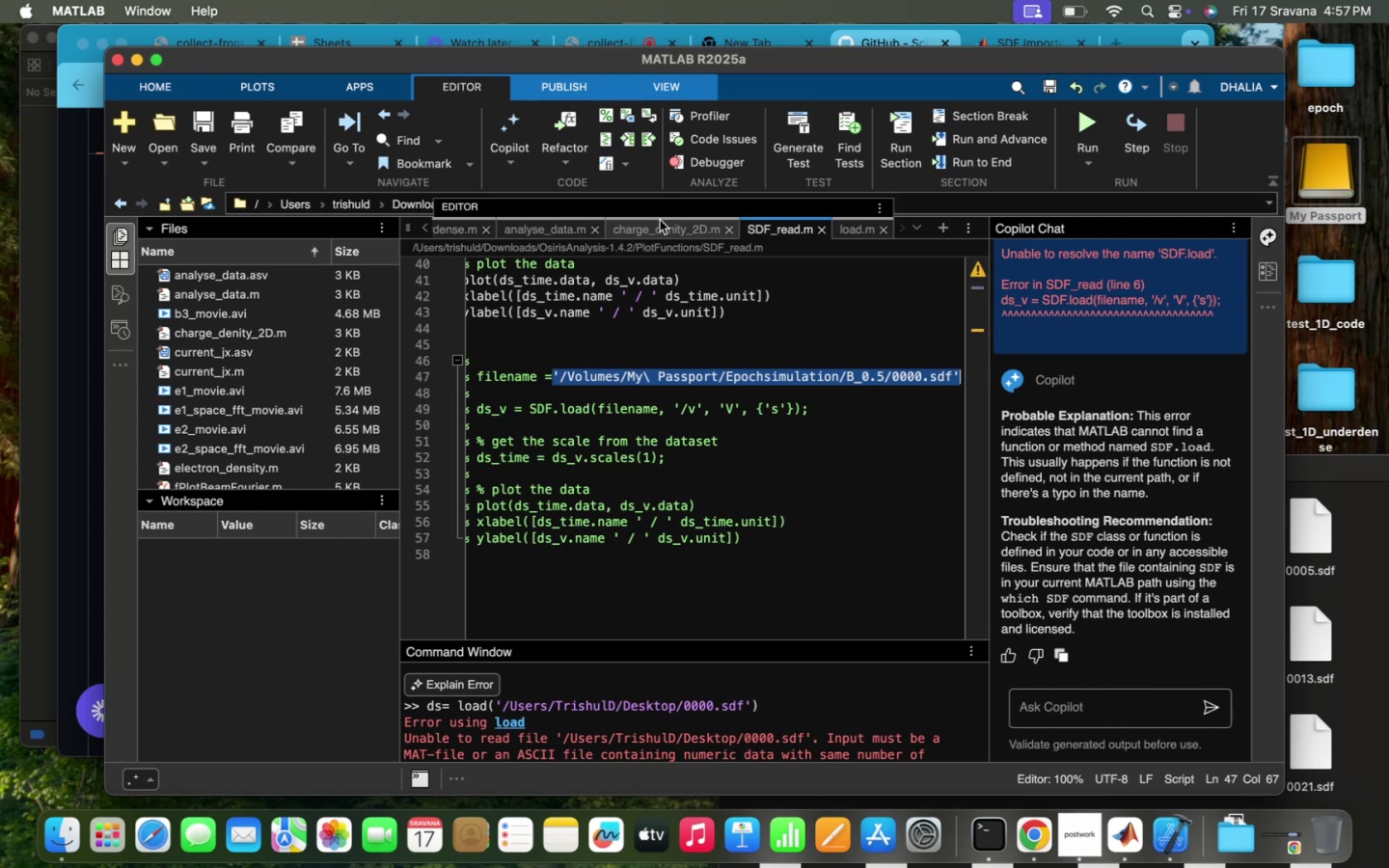 
scroll: coordinate [628, 498], scroll_direction: up, amount: 25.0
 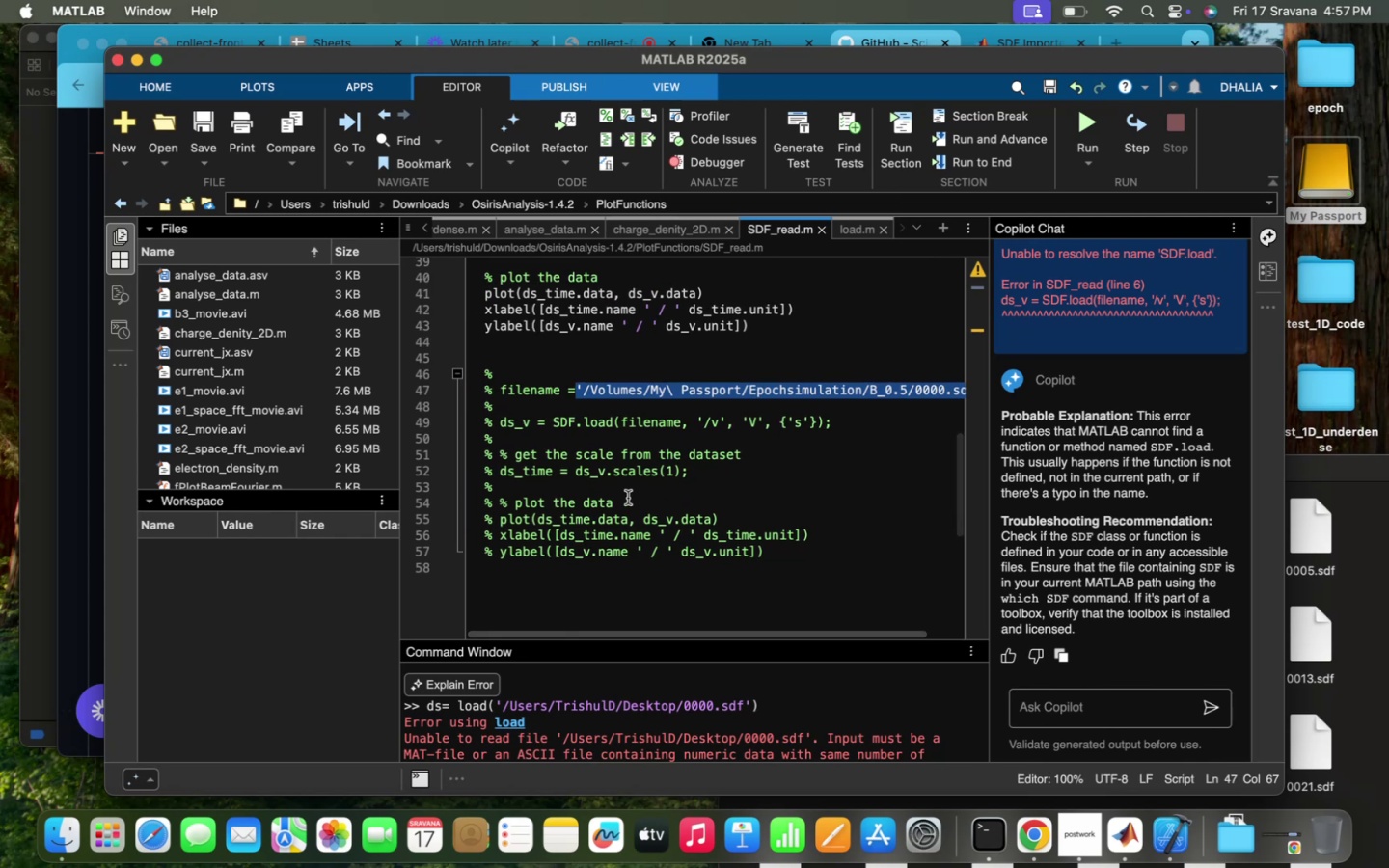 
left_click([628, 498])
 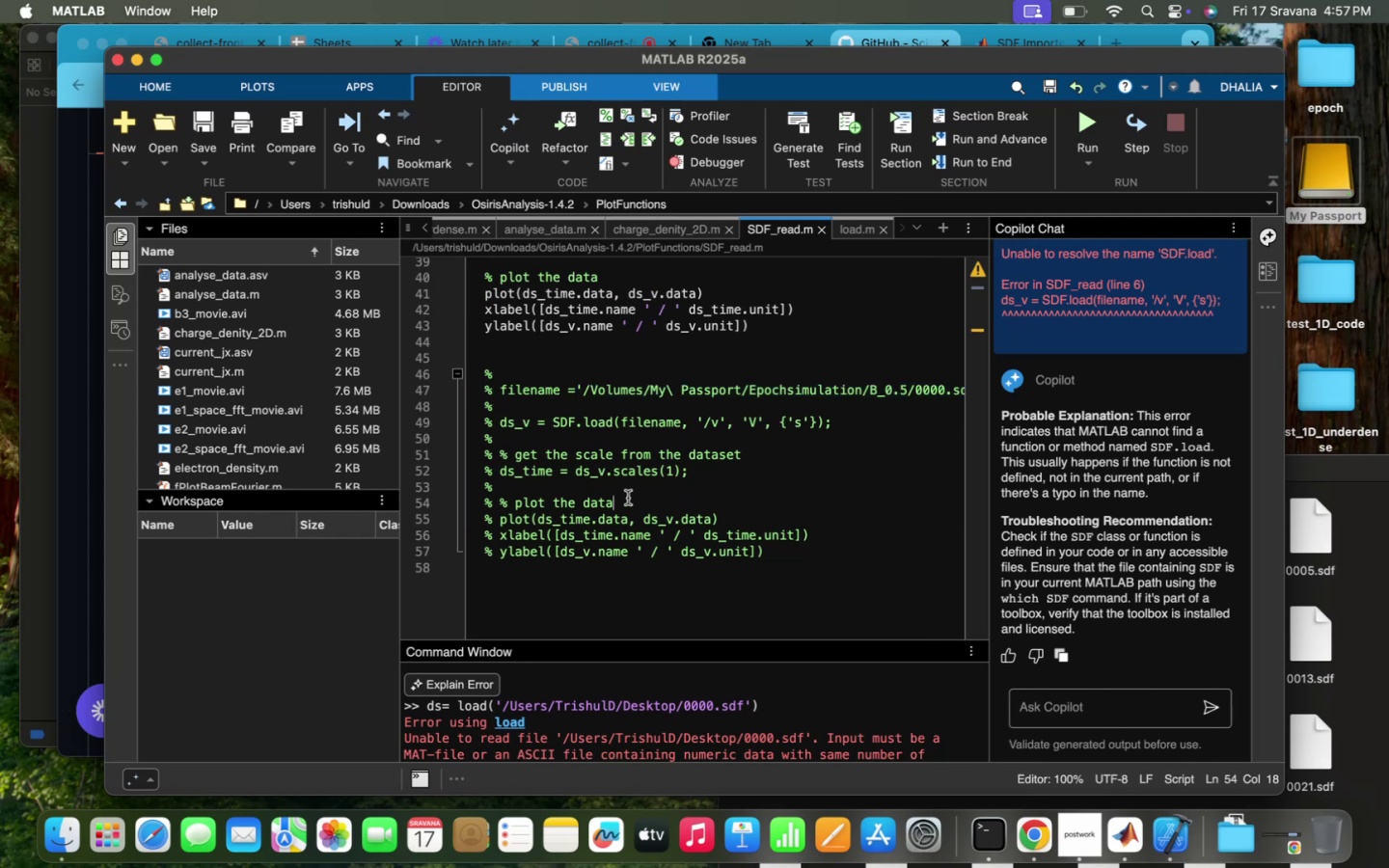 
scroll: coordinate [597, 719], scroll_direction: down, amount: 28.0
 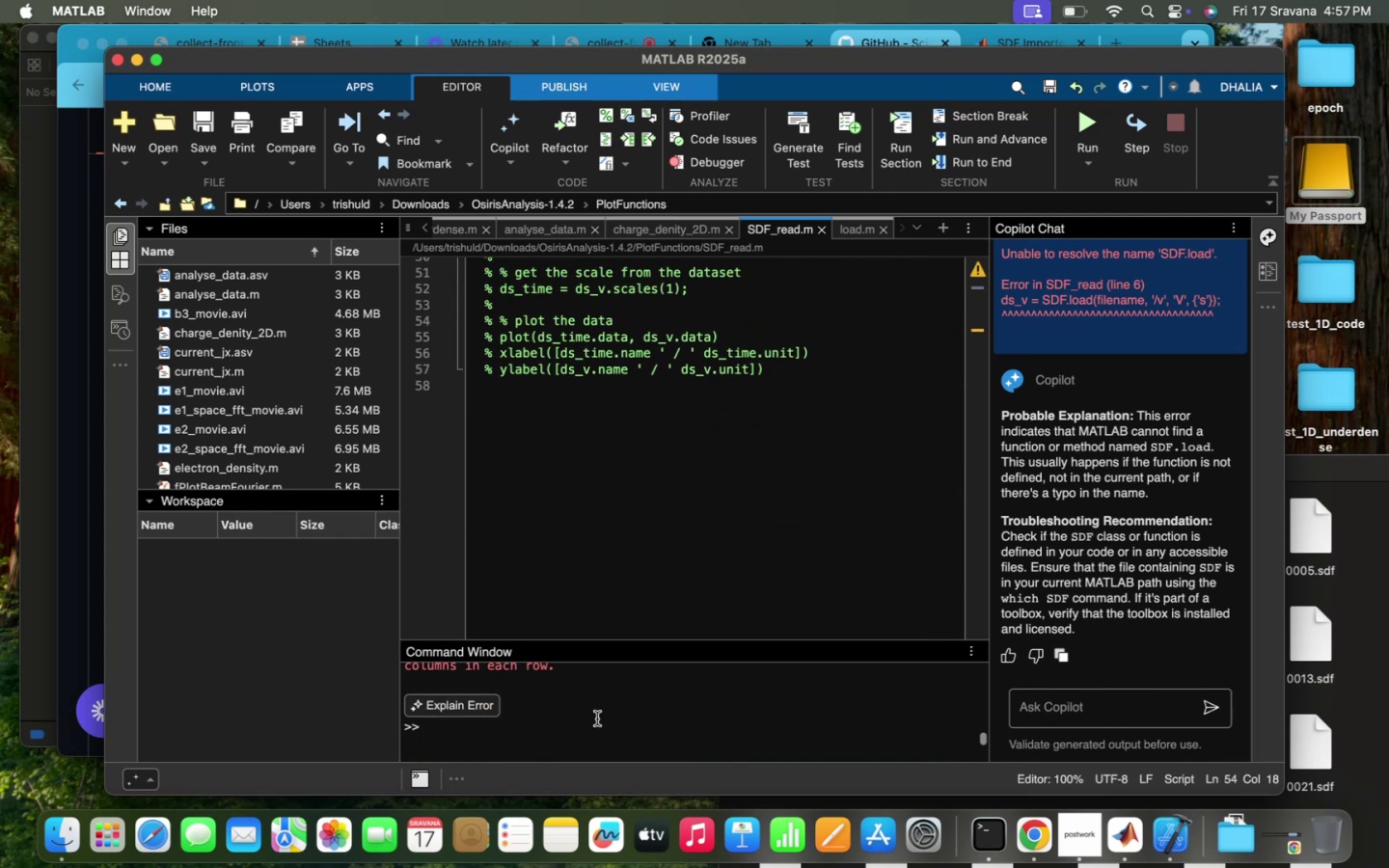 
scroll: coordinate [754, 462], scroll_direction: up, amount: 156.0
 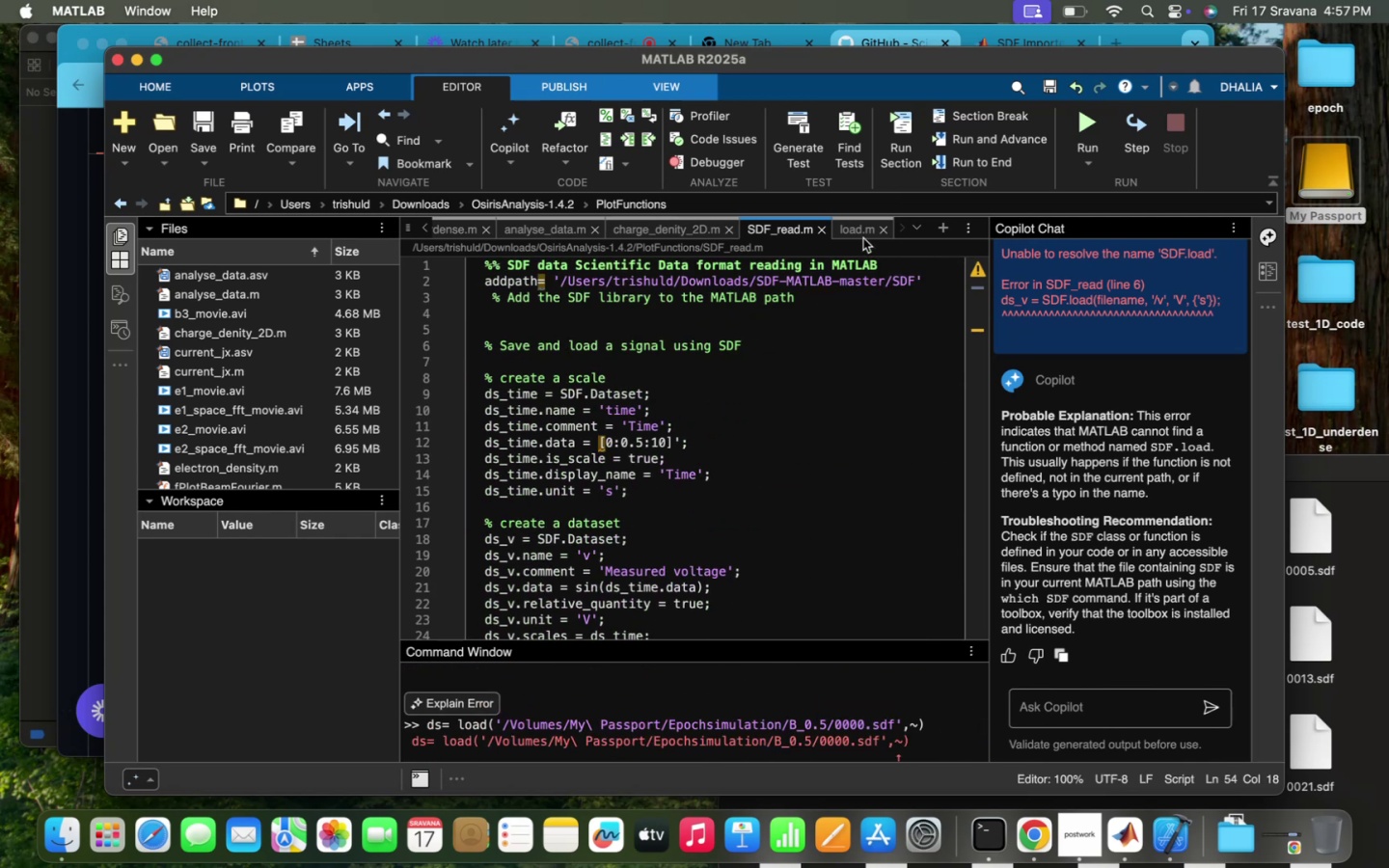 
left_click([854, 231])
 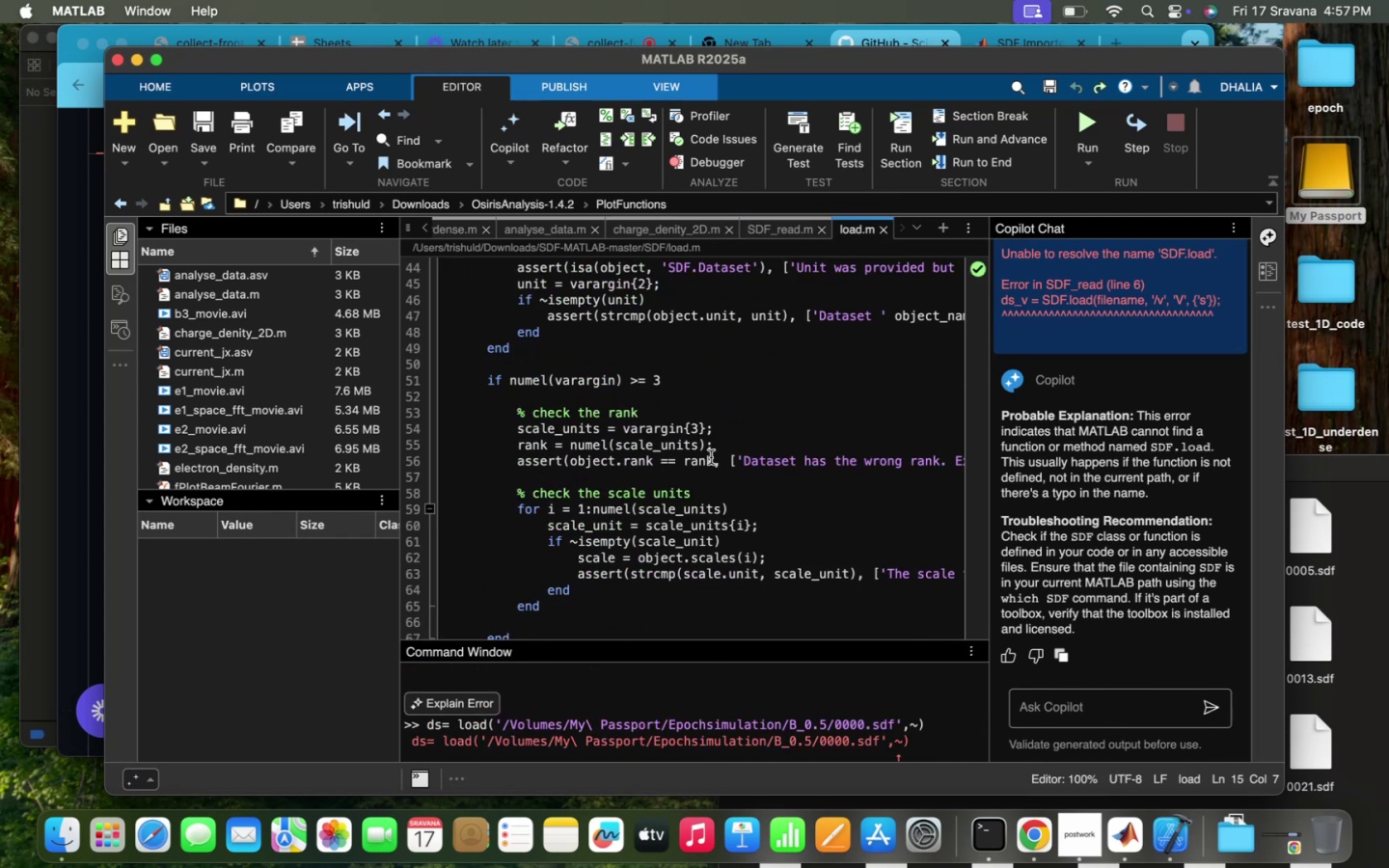 
scroll: coordinate [704, 521], scroll_direction: down, amount: 82.0
 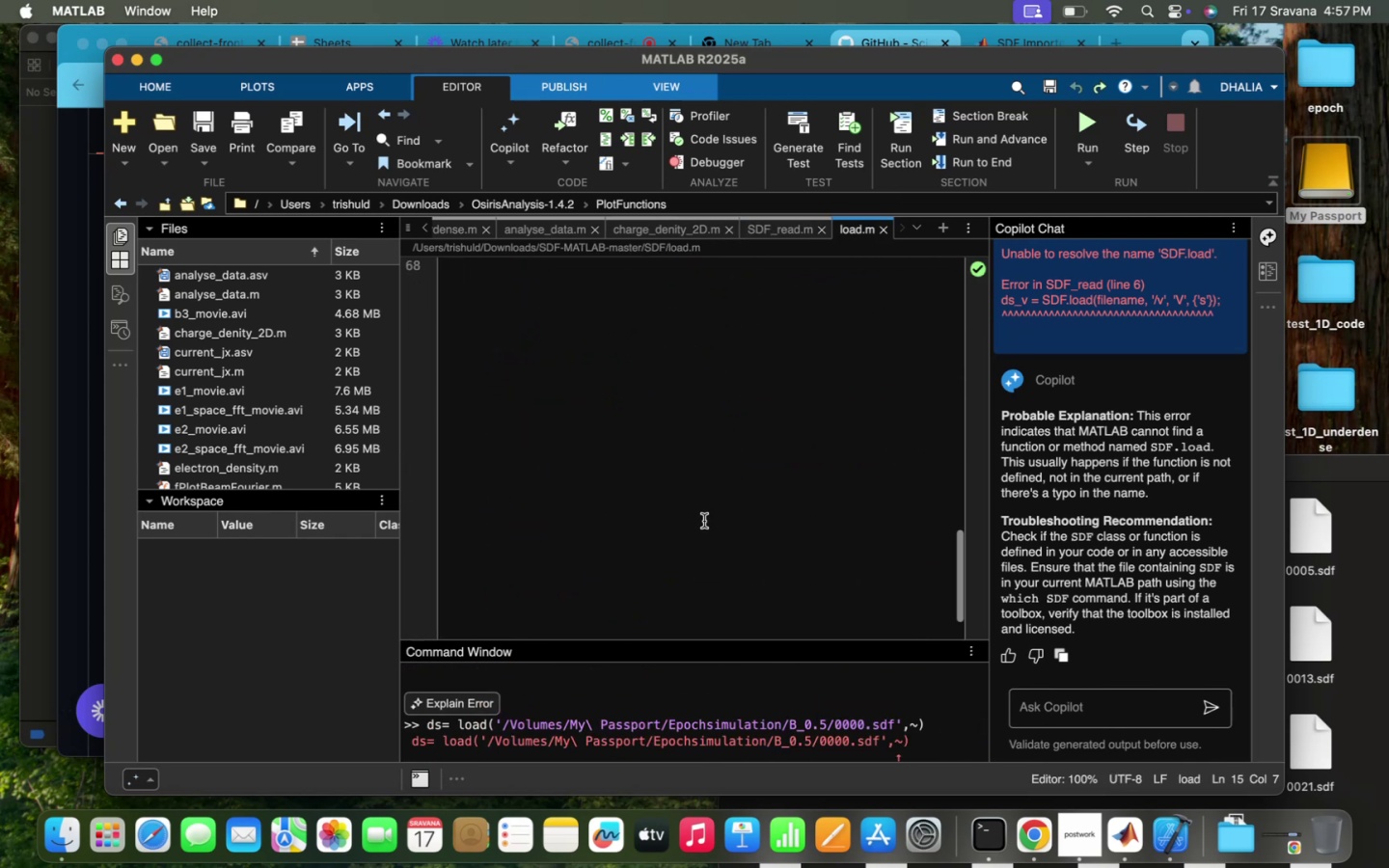 
scroll: coordinate [704, 521], scroll_direction: up, amount: 162.0
 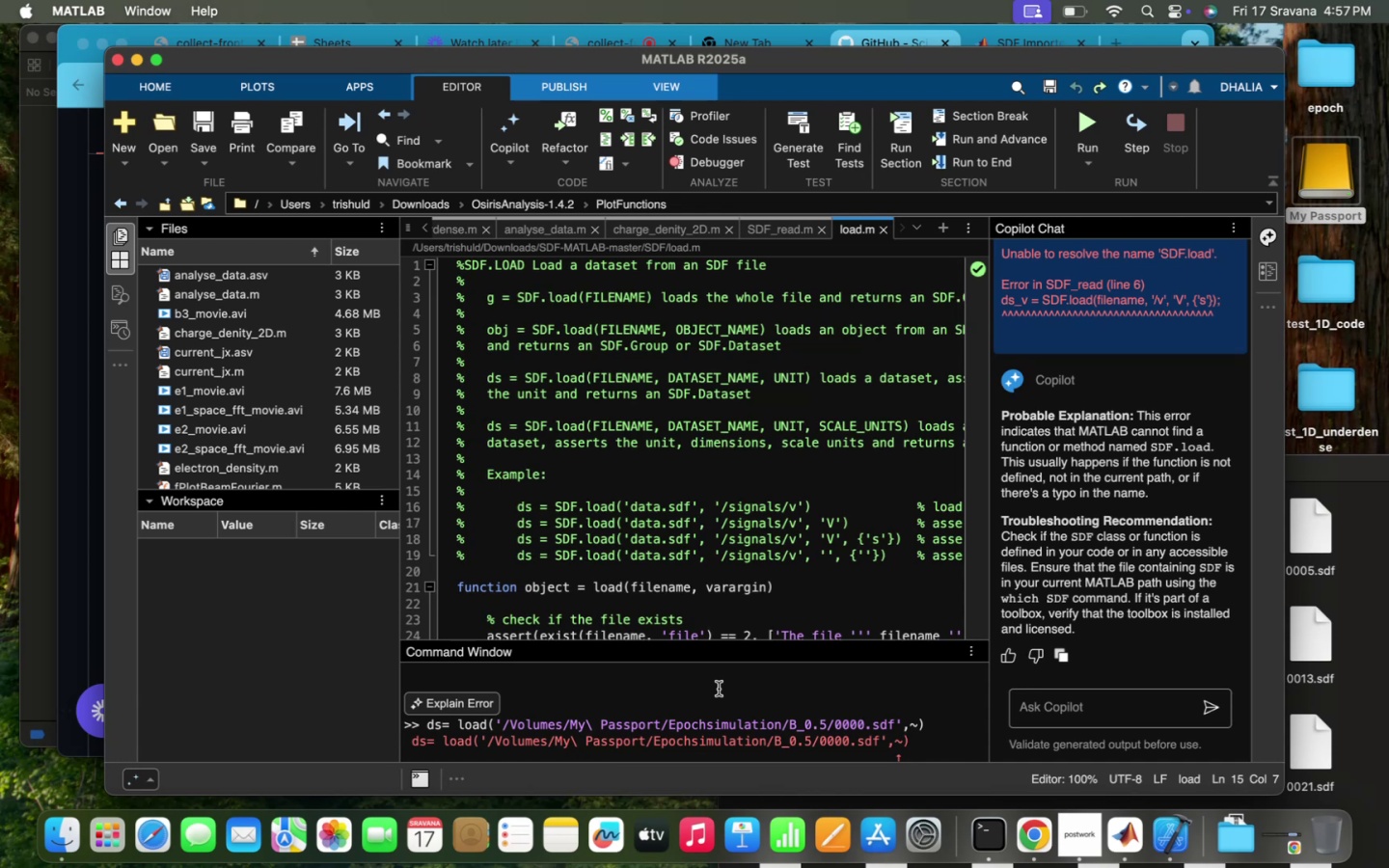 
scroll: coordinate [719, 692], scroll_direction: down, amount: 9.0
 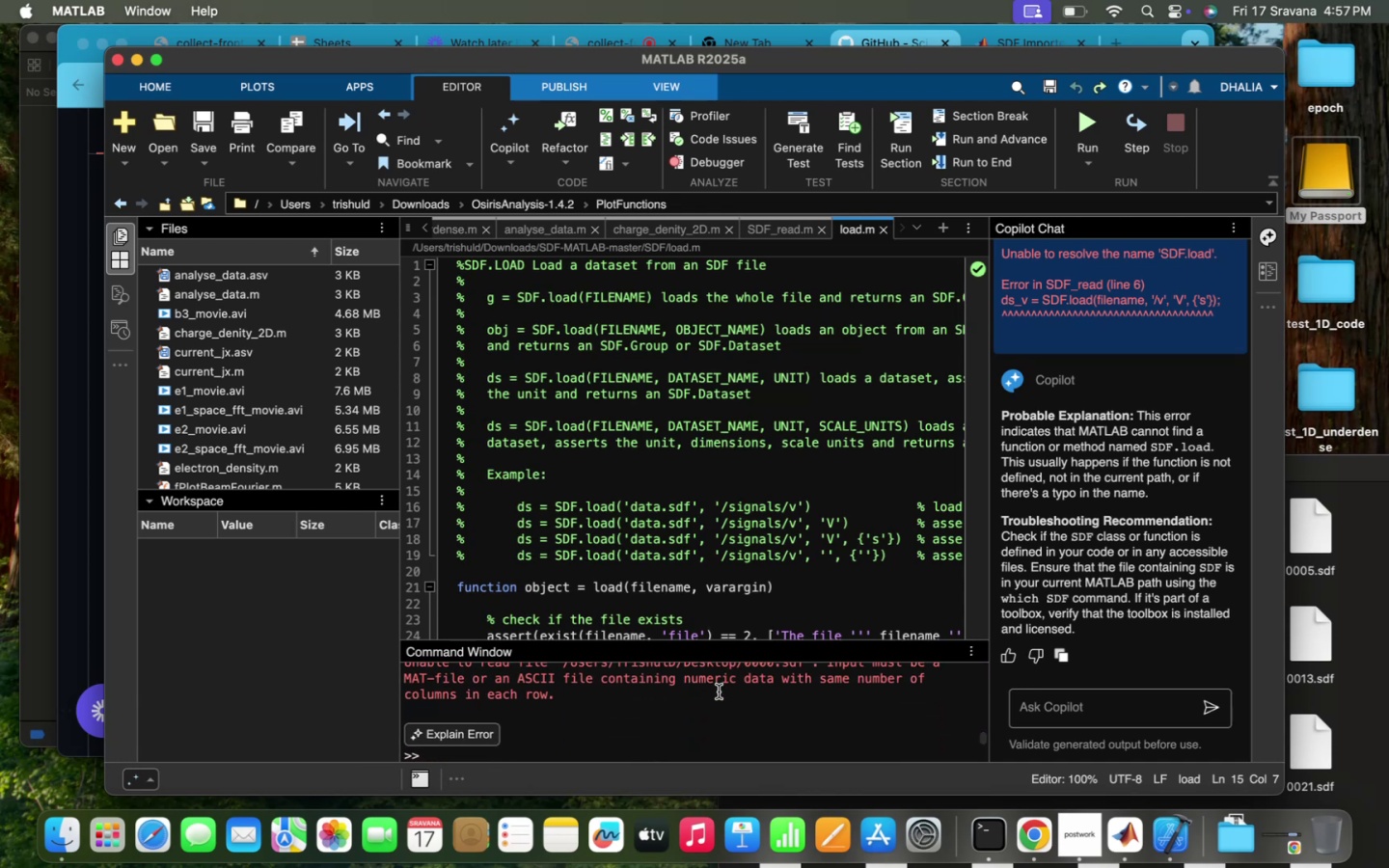 
scroll: coordinate [719, 692], scroll_direction: up, amount: 4.0
 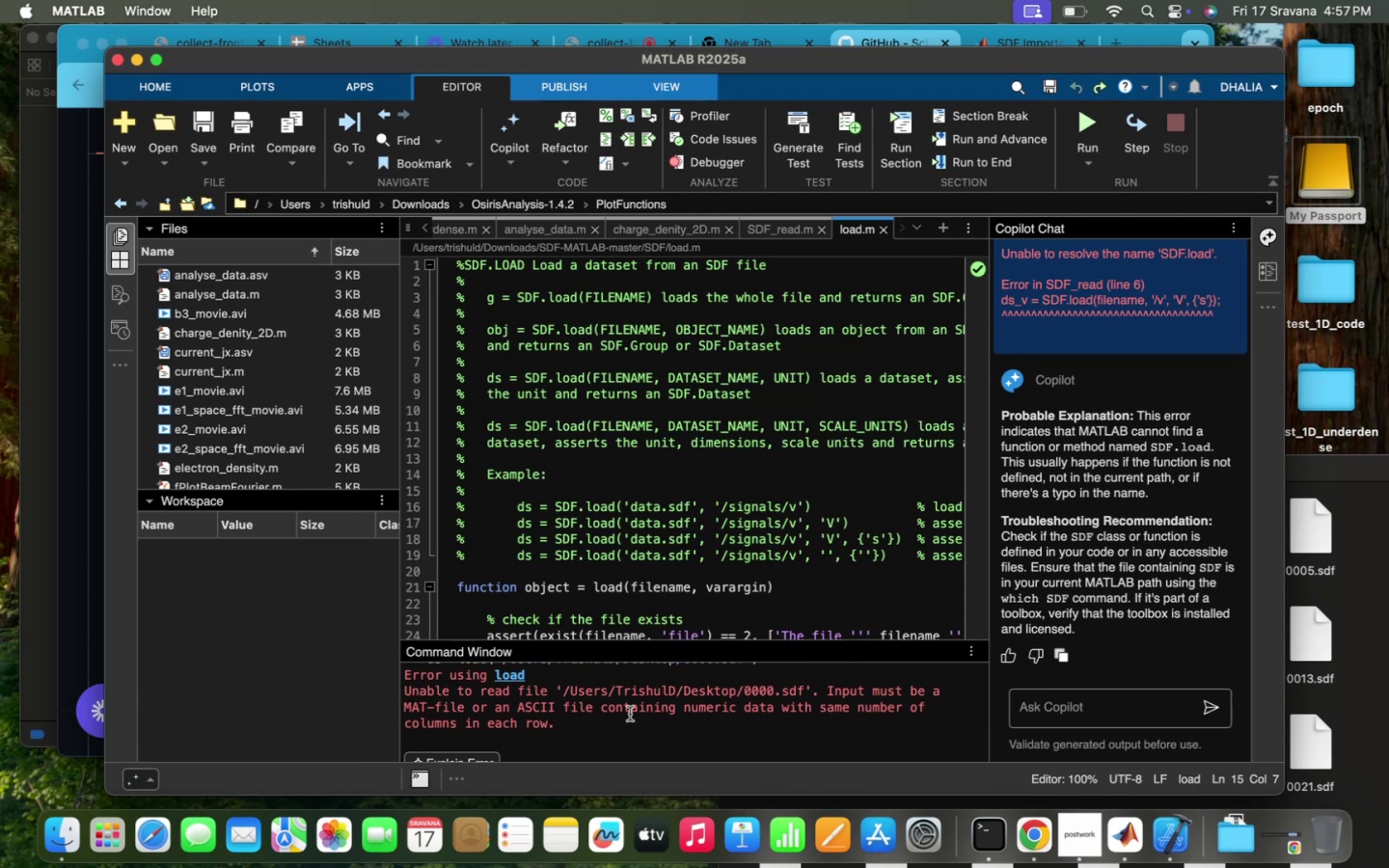 
scroll: coordinate [612, 723], scroll_direction: down, amount: 11.0
 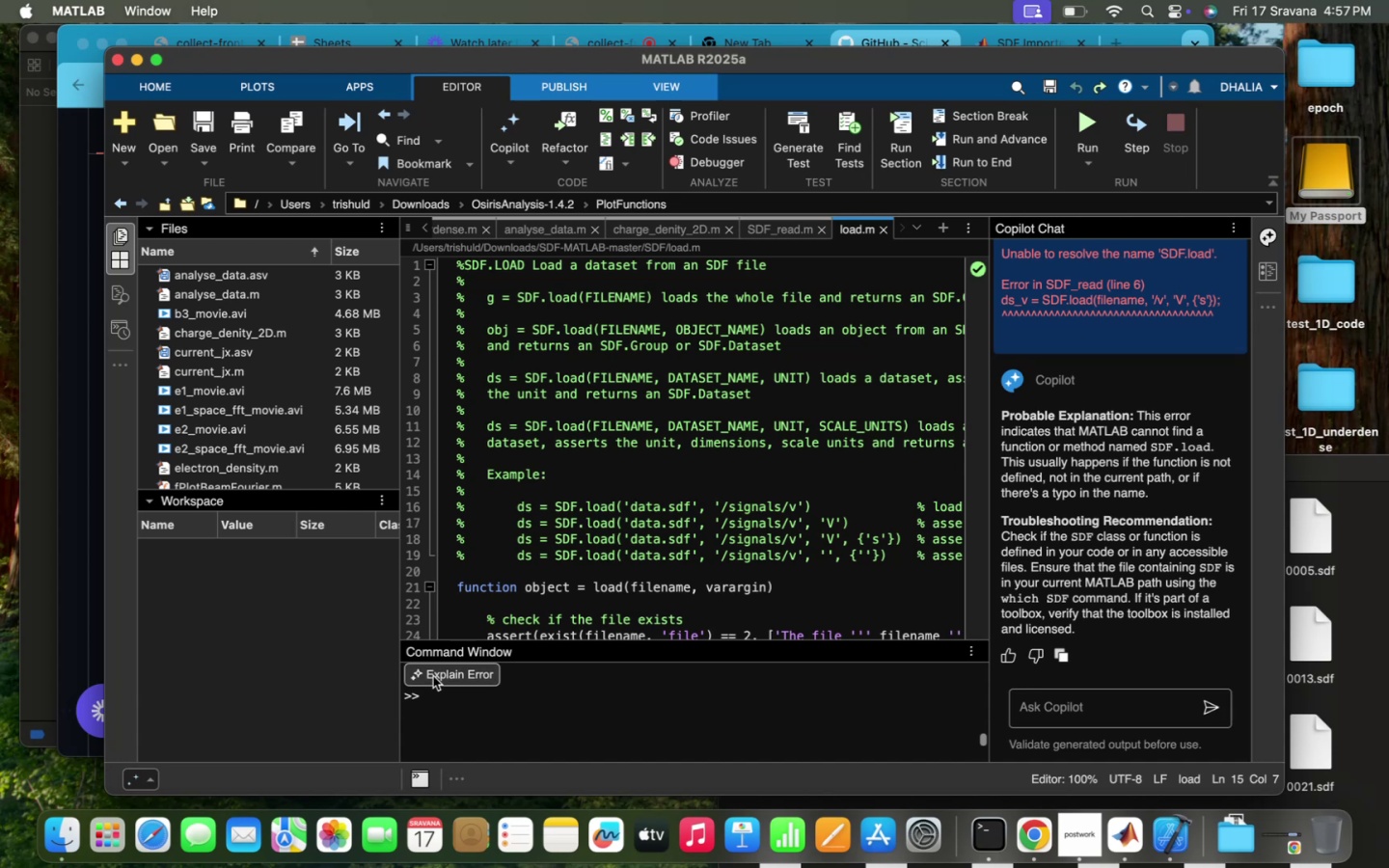 
left_click([433, 677])
 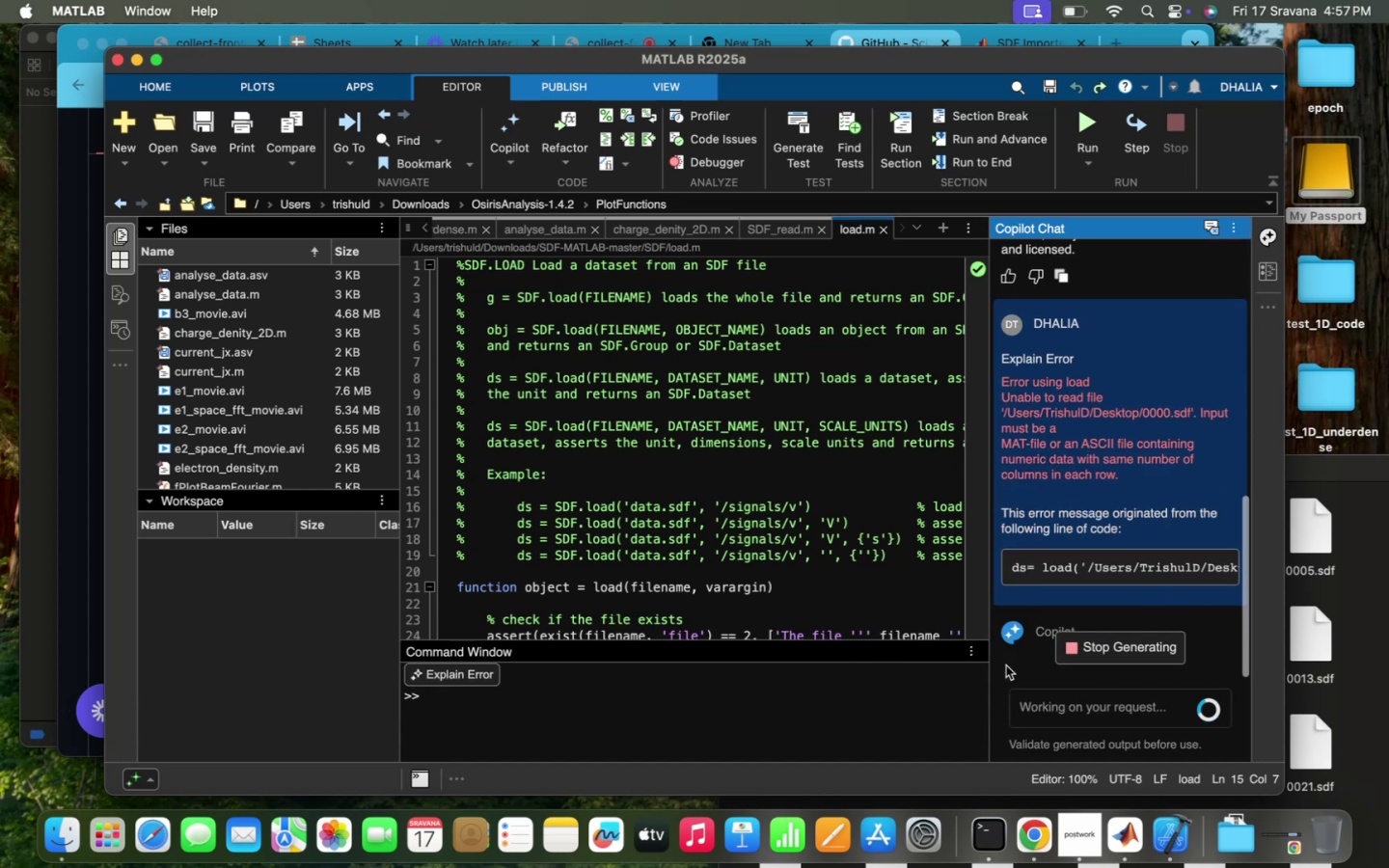 
mouse_move([1205, 655])
 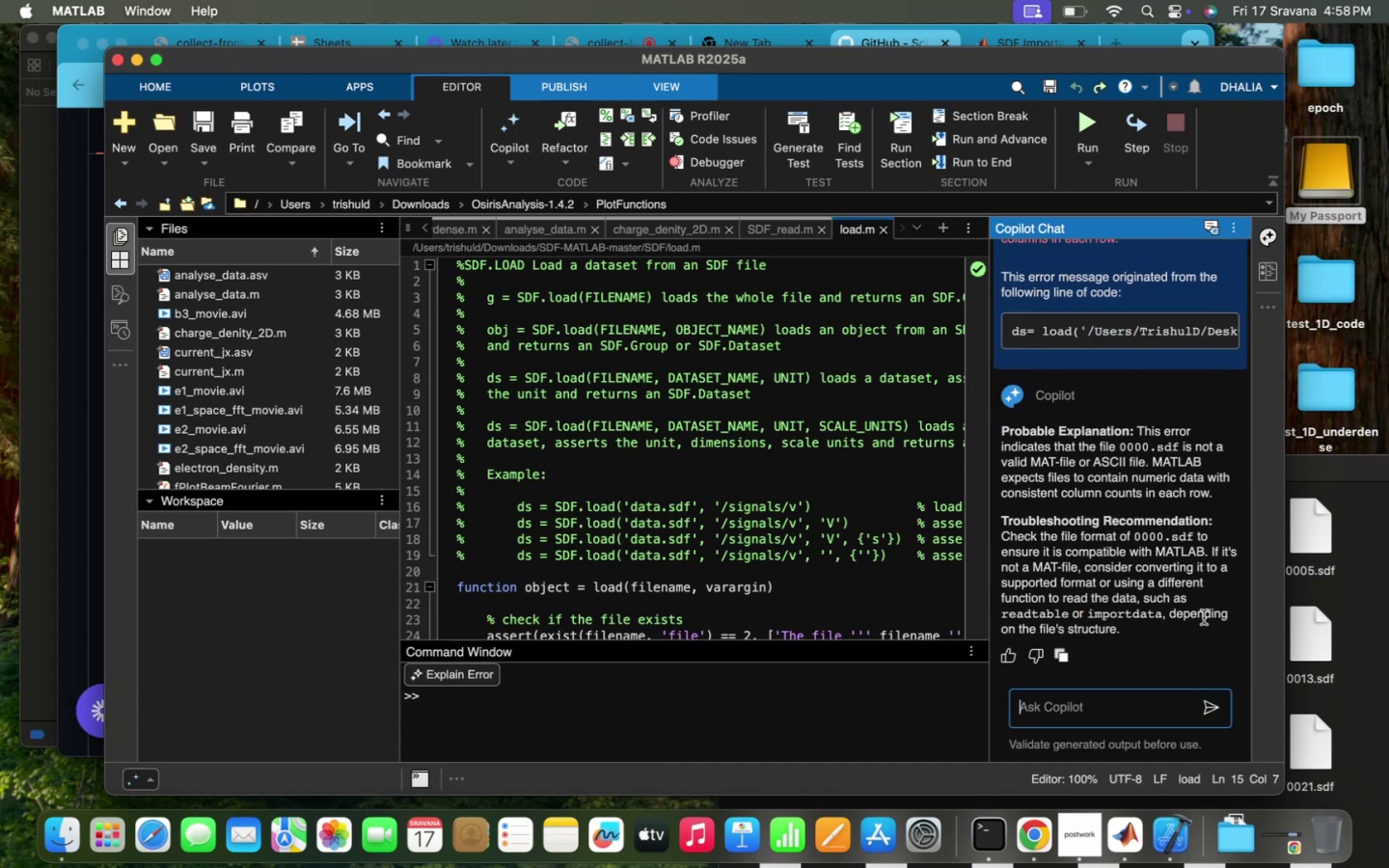 
wait(8.7)
 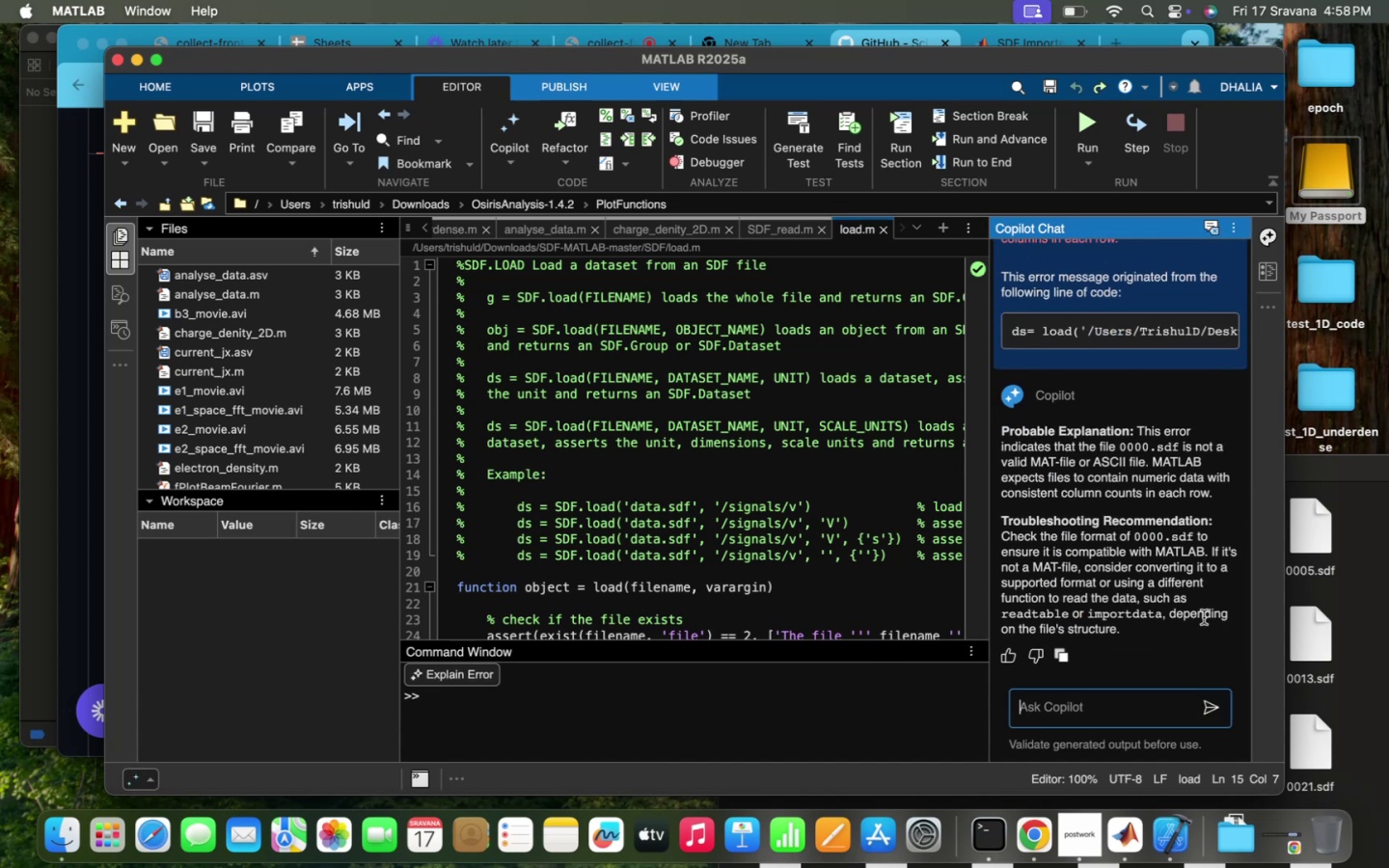 
key(ArrowUp)
 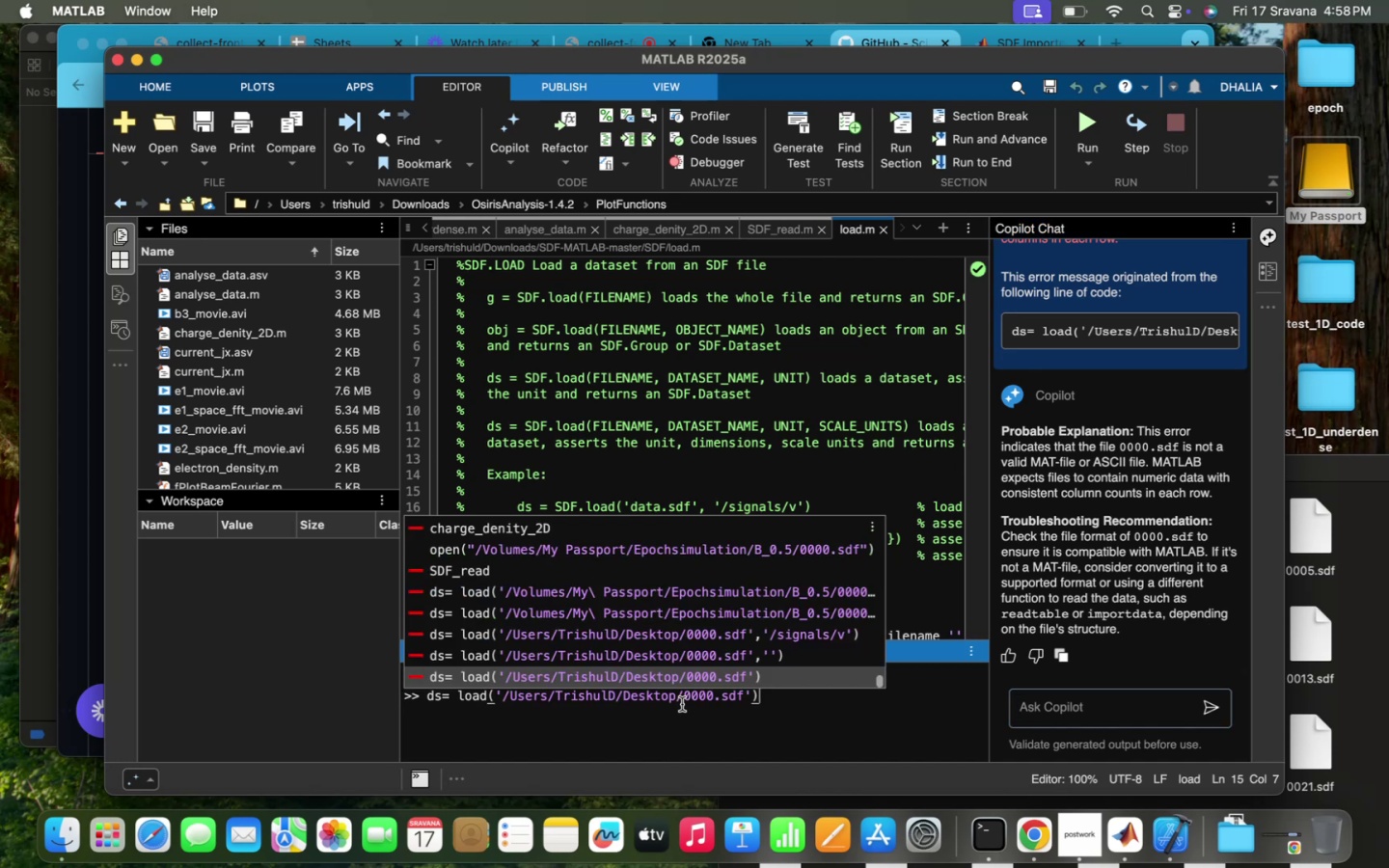 
hold_key(key=ArrowLeft, duration=1.5)
 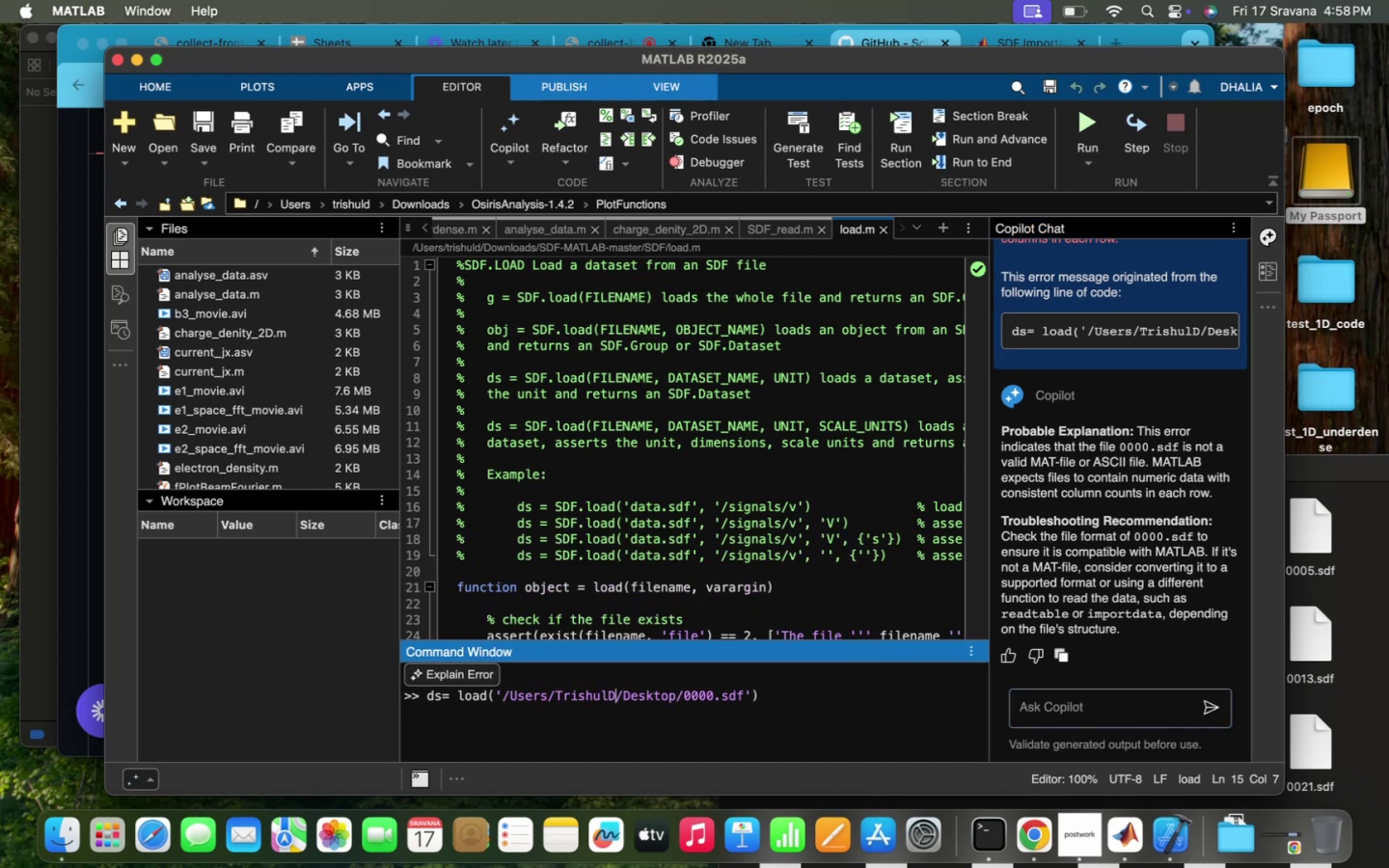 
hold_key(key=ArrowLeft, duration=1.58)
 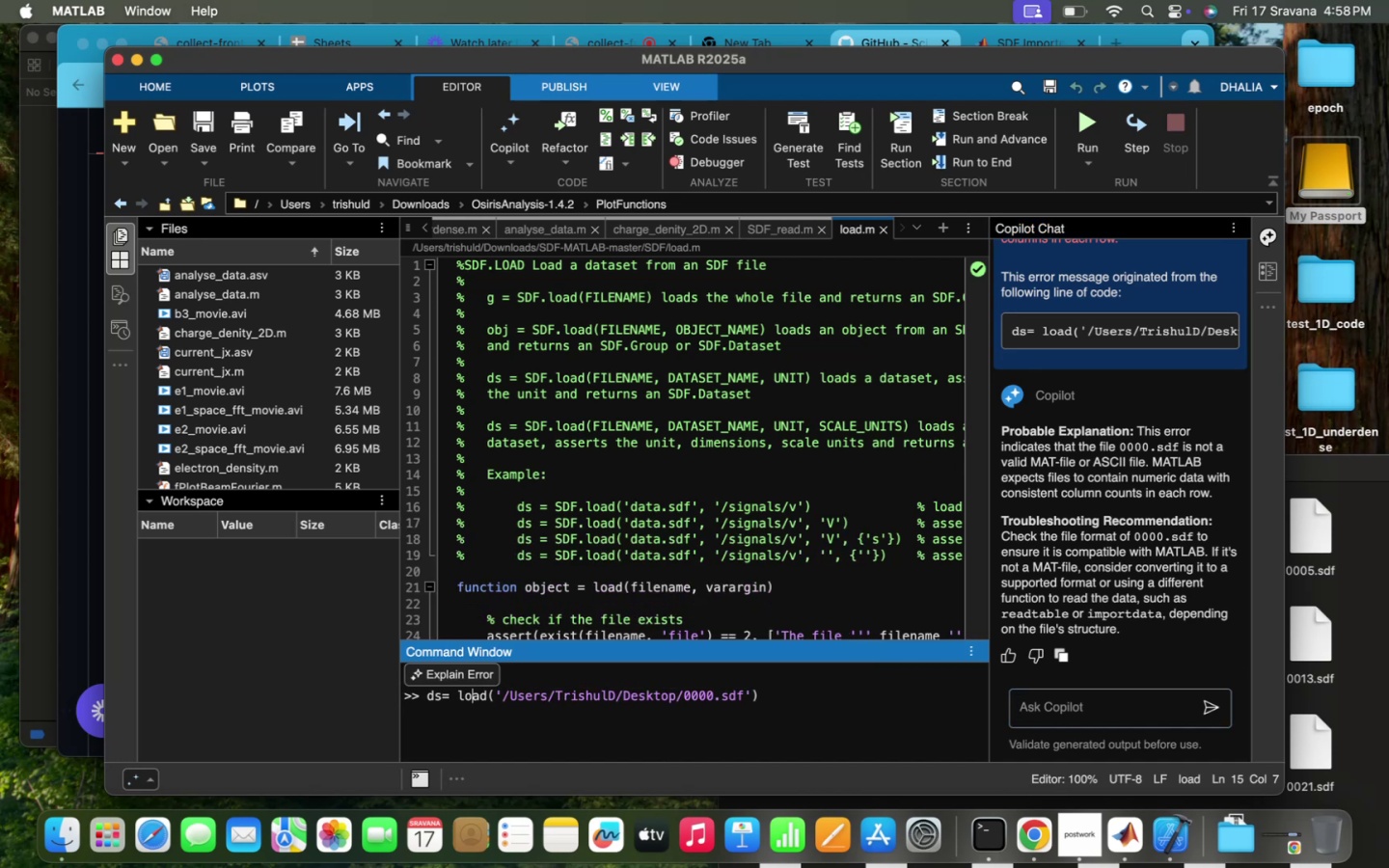 
hold_key(key=ArrowLeft, duration=0.6)
 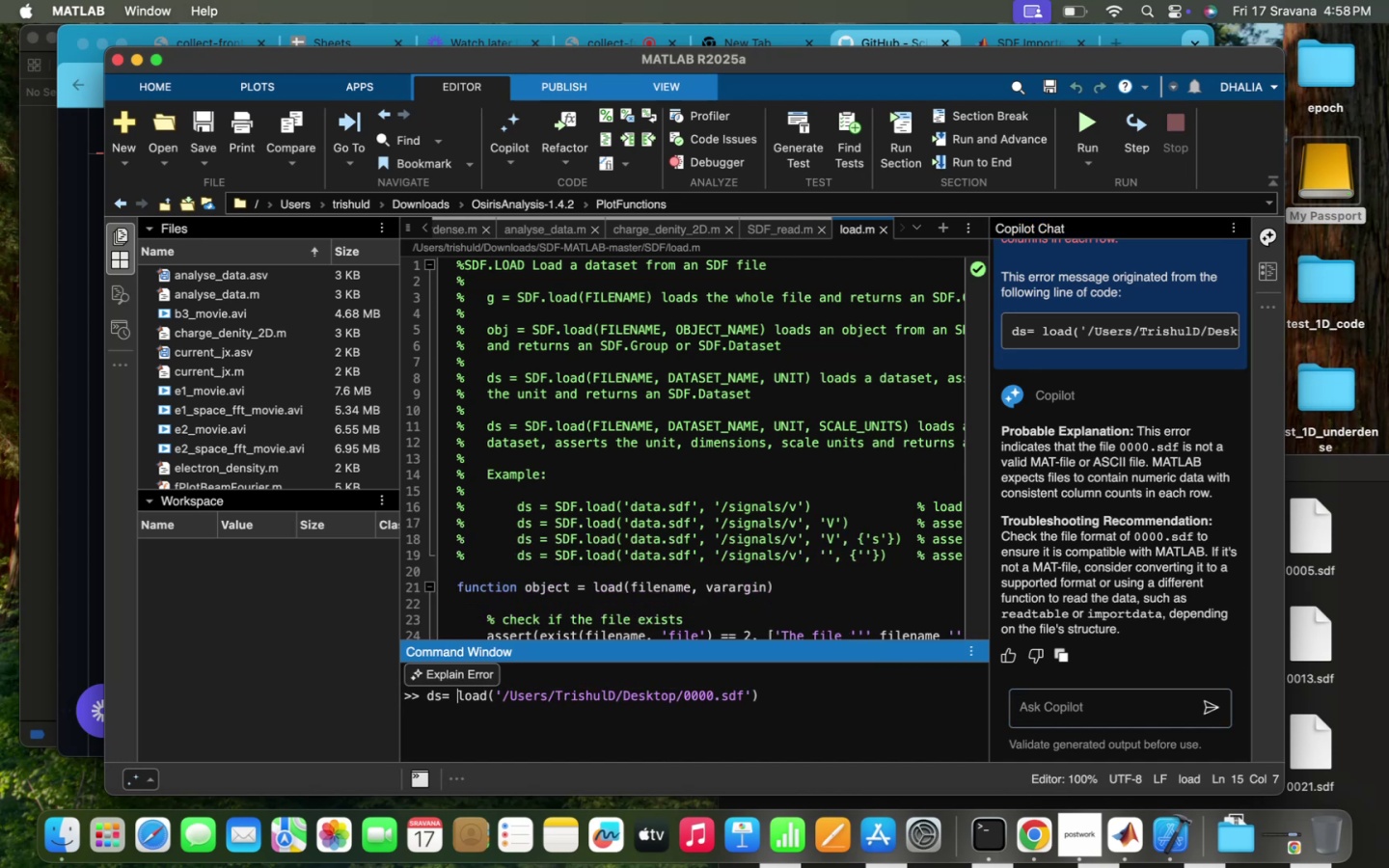 
type(SDF.)
 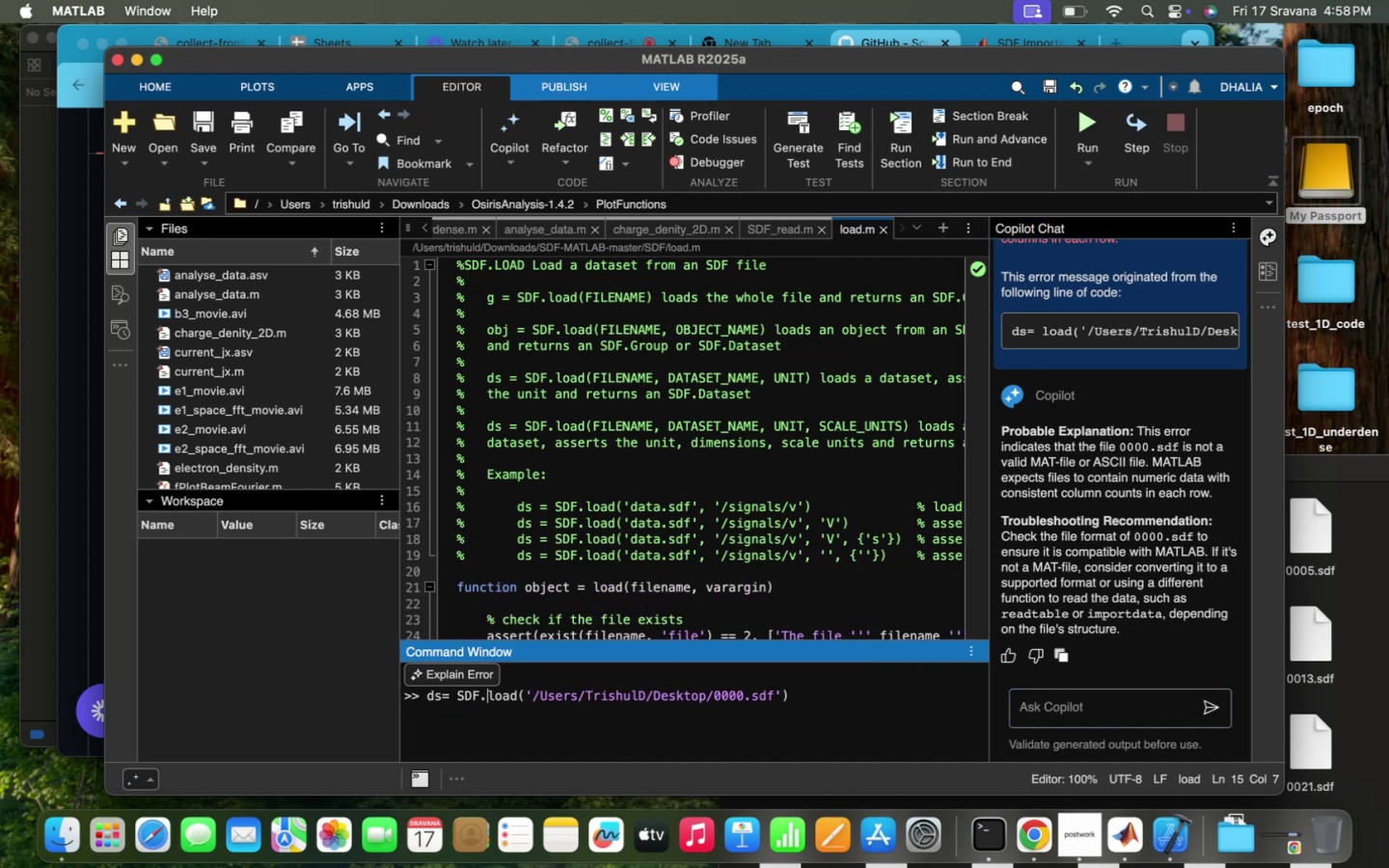 
key(Enter)
 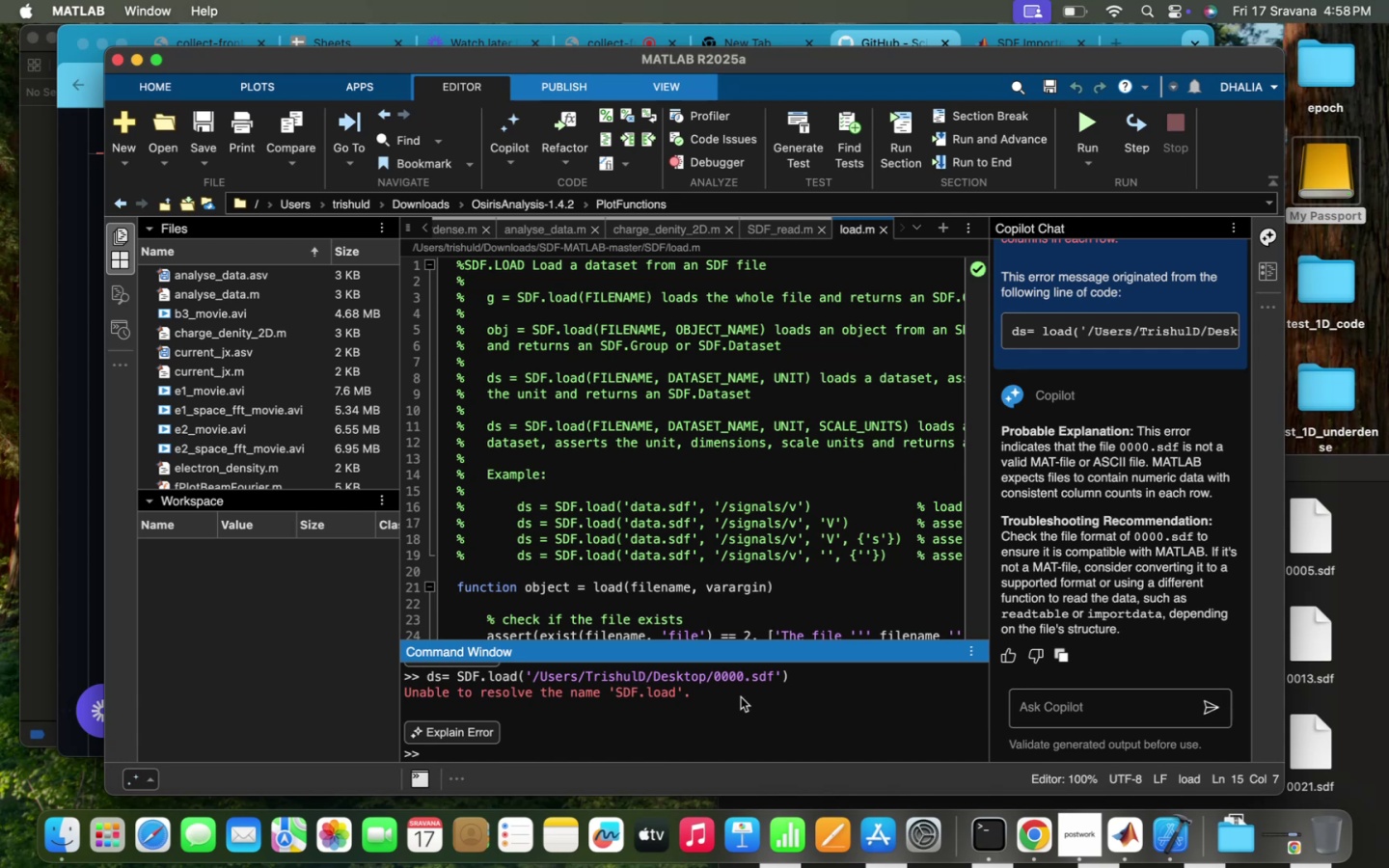 
left_click([725, 715])
 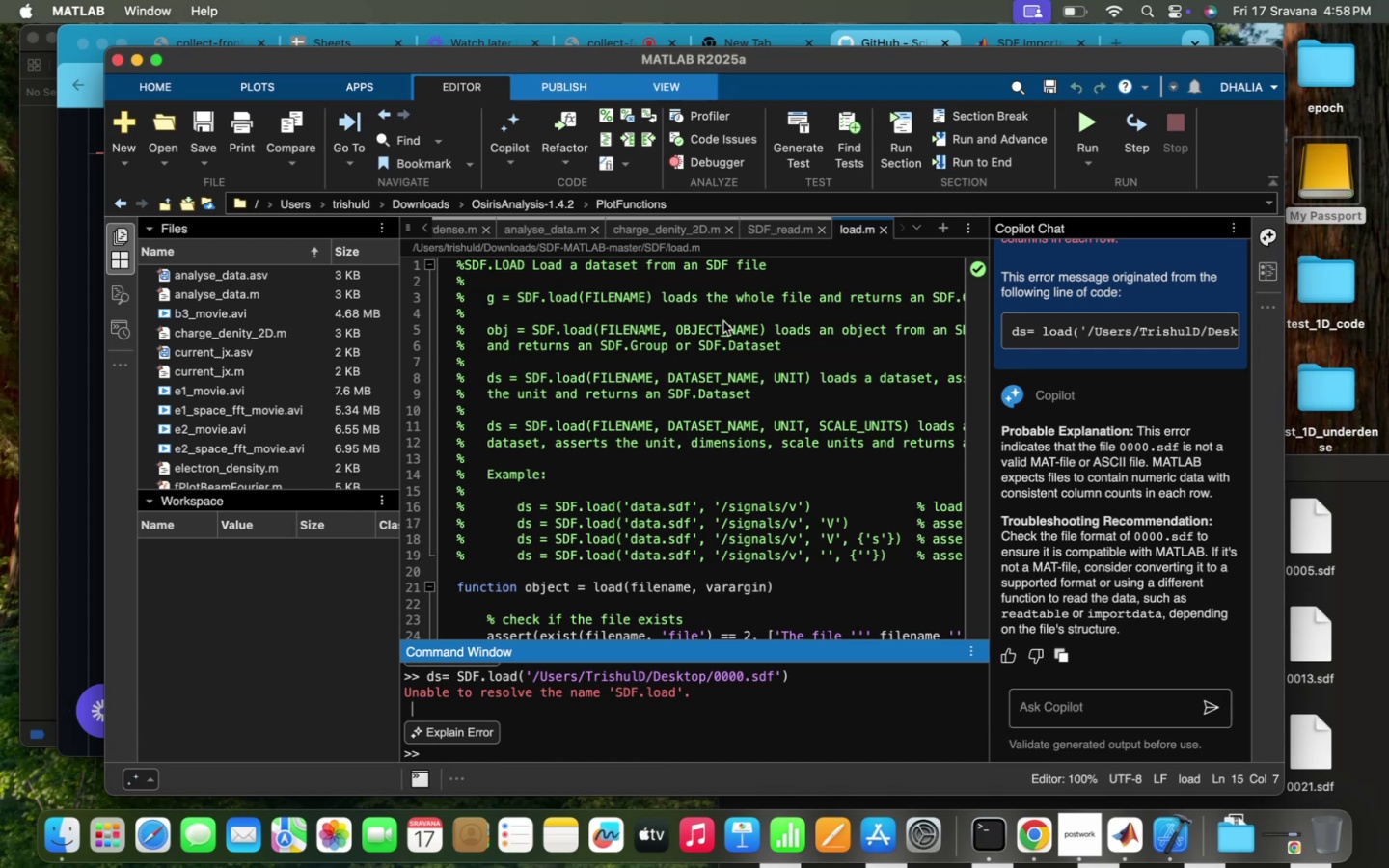 
left_click([723, 321])
 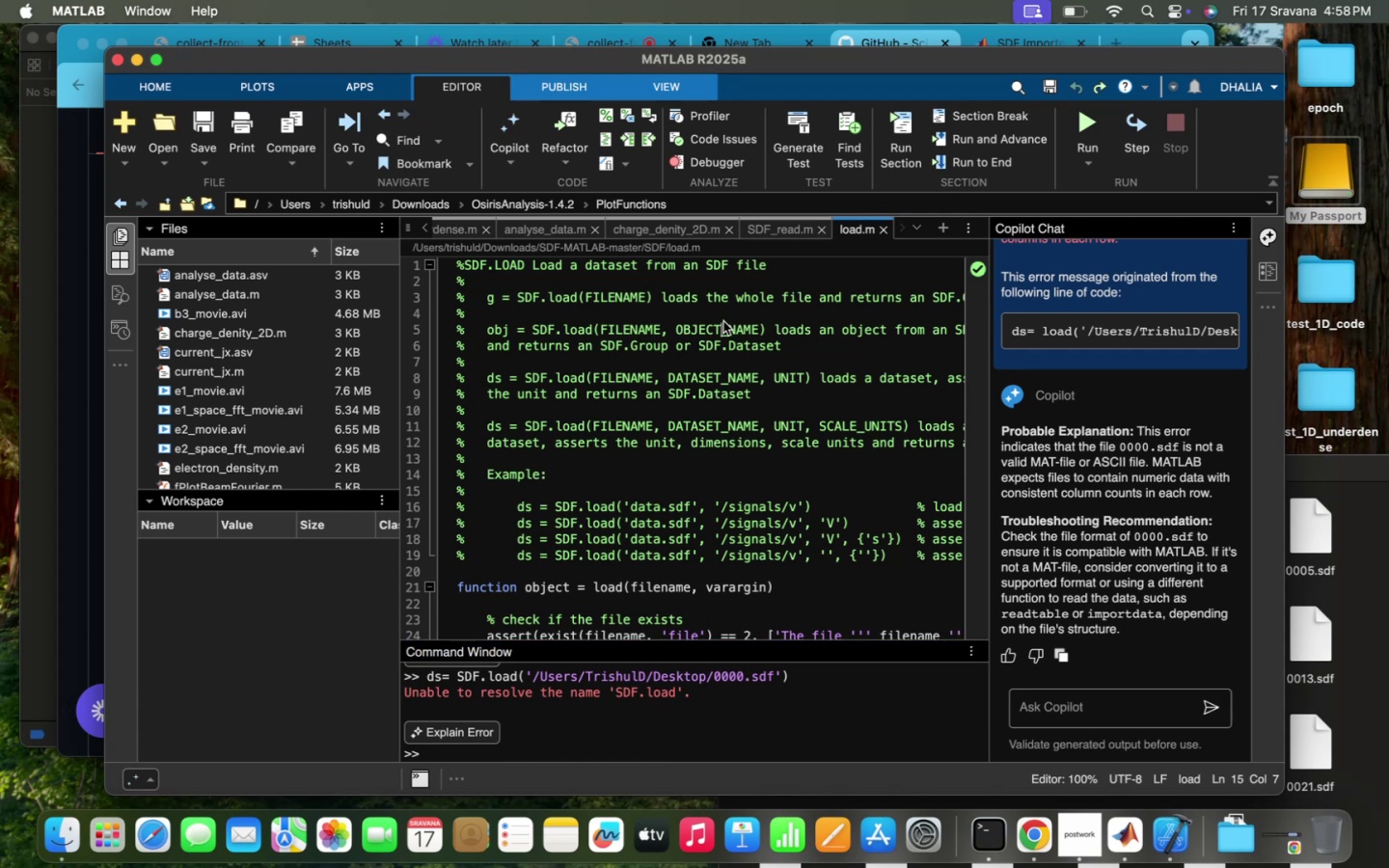 
scroll: coordinate [723, 321], scroll_direction: up, amount: 99.0
 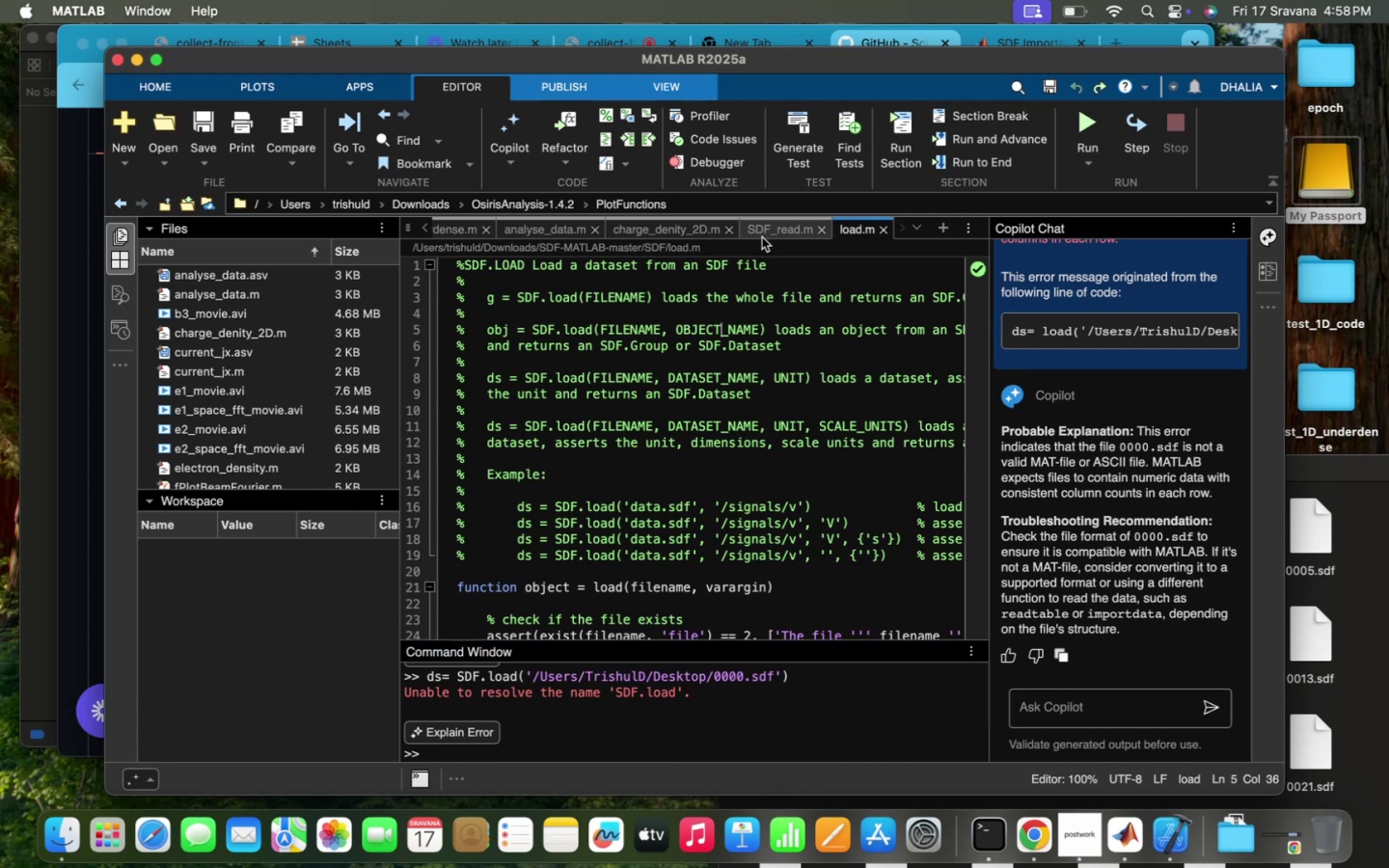 
left_click([762, 236])
 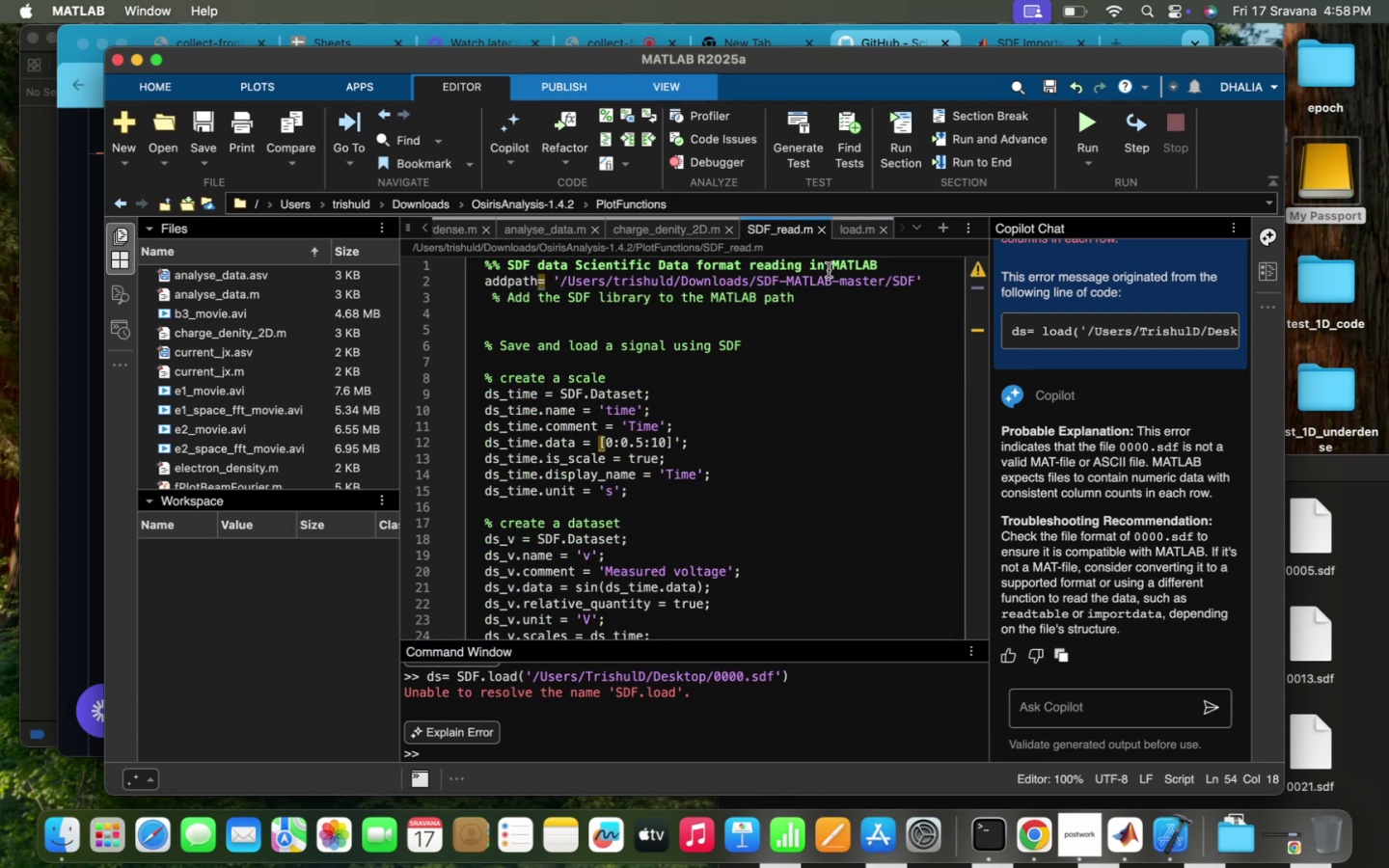 
left_click([550, 492])
 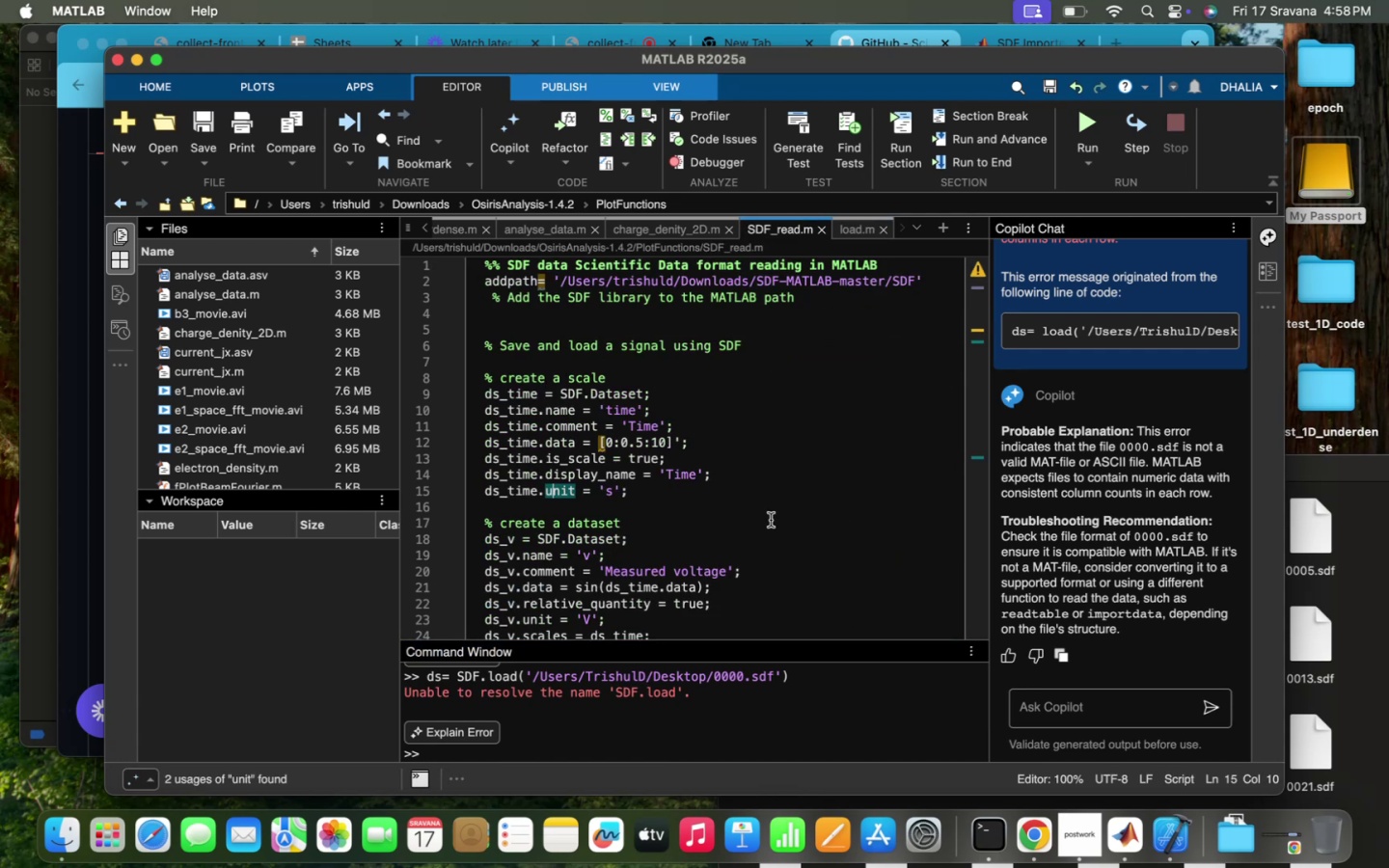 
left_click([771, 520])
 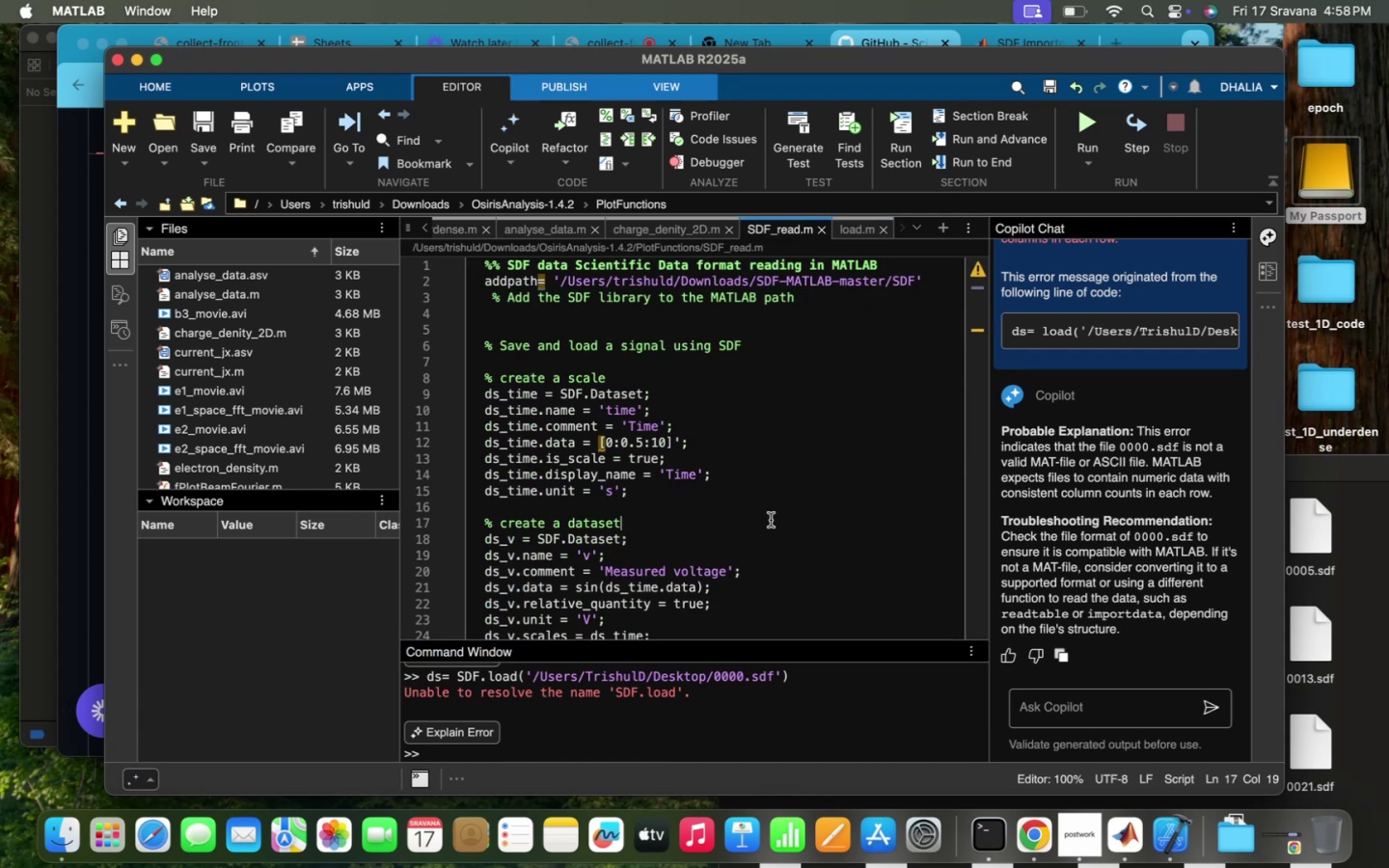 
scroll: coordinate [771, 520], scroll_direction: up, amount: 46.0
 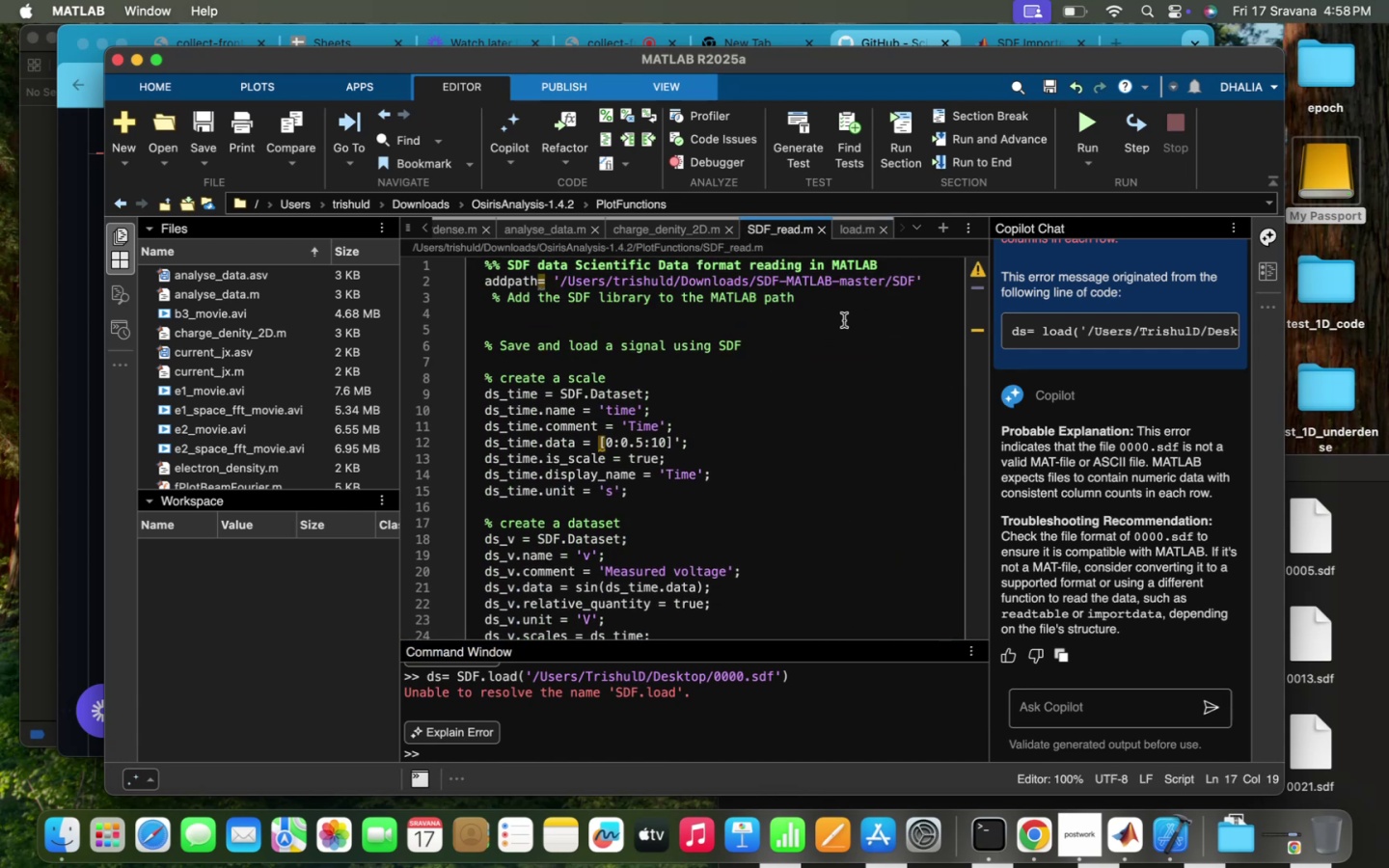 
left_click([844, 320])
 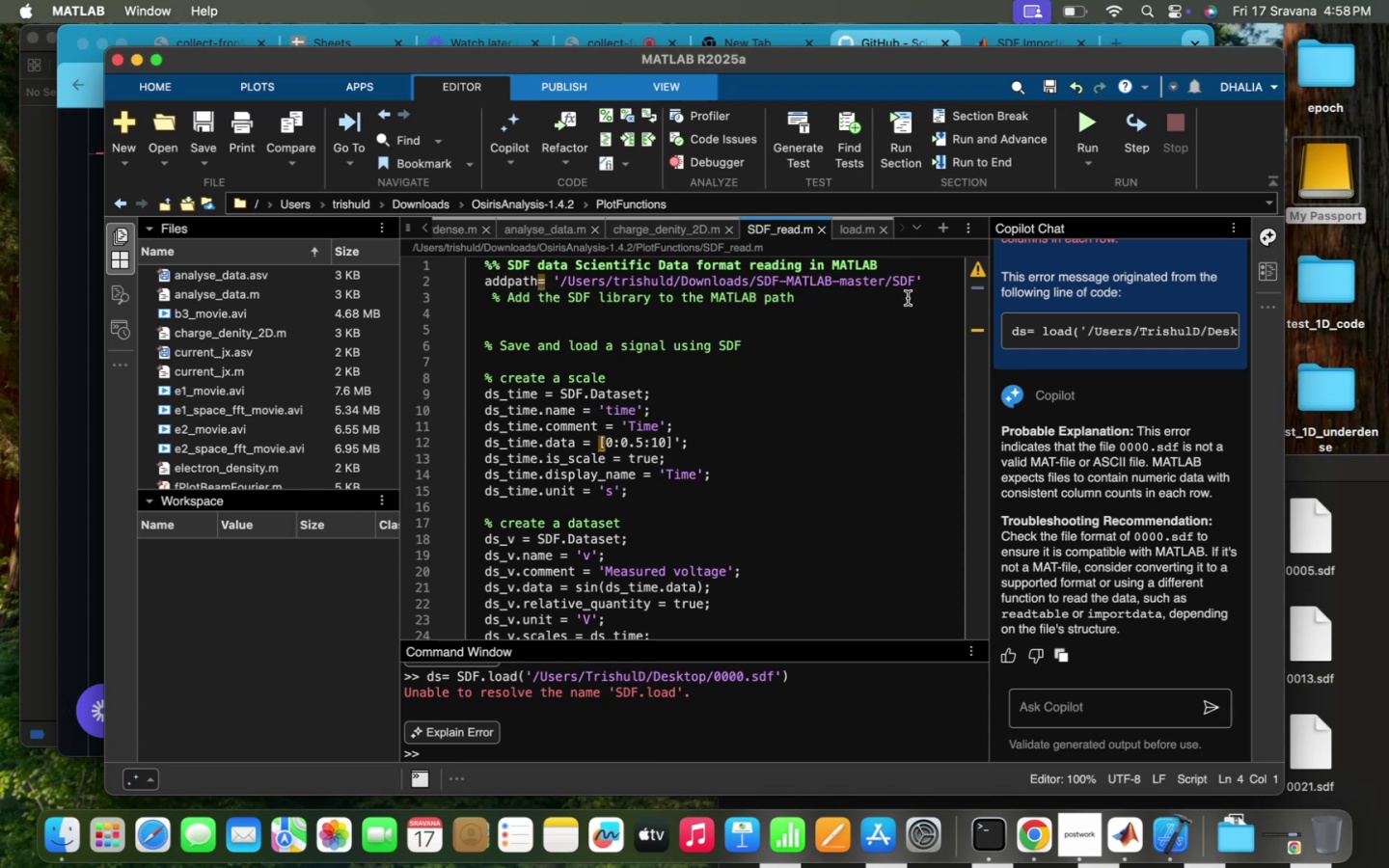 
left_click([910, 284])
 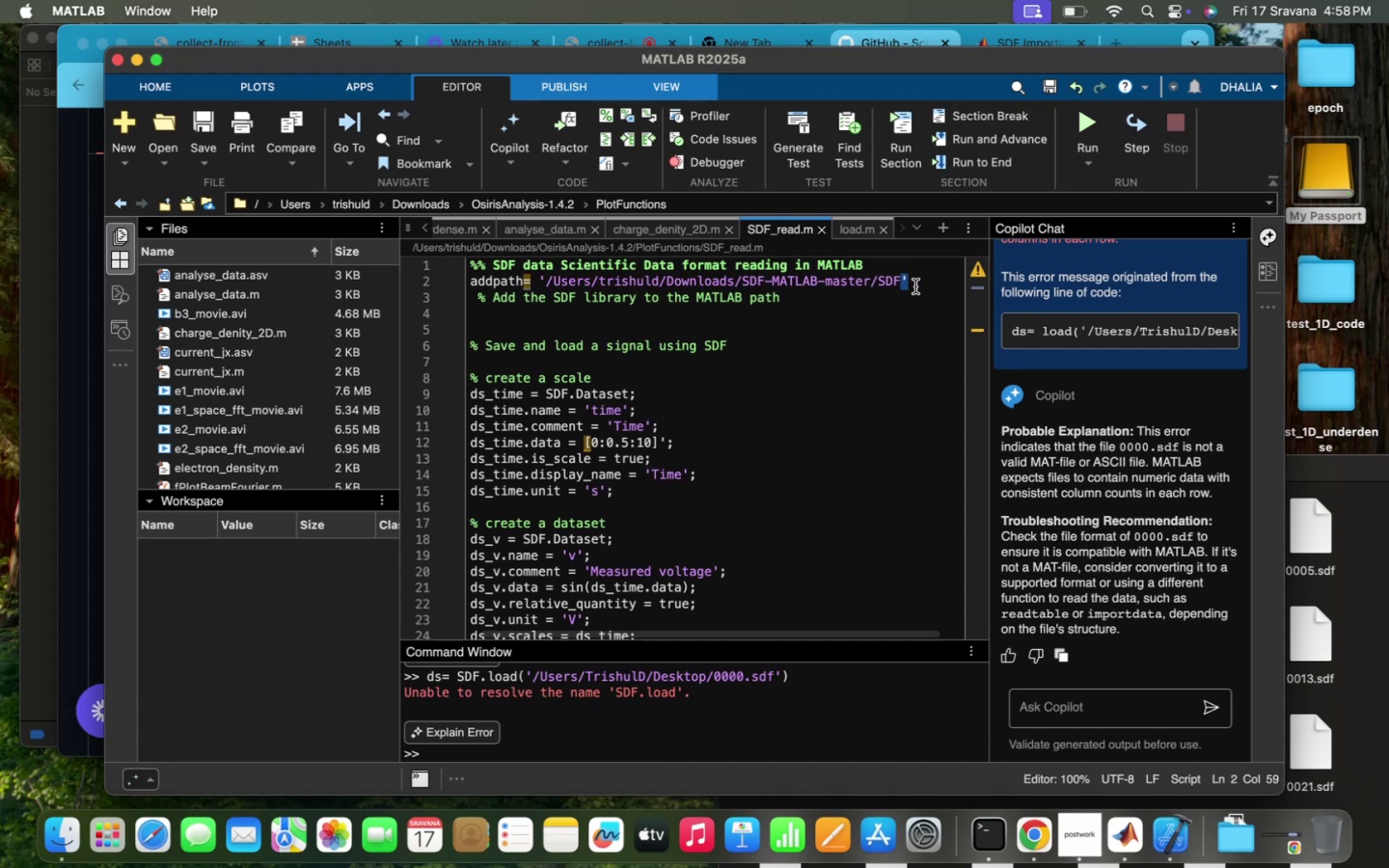 
left_click([907, 284])
 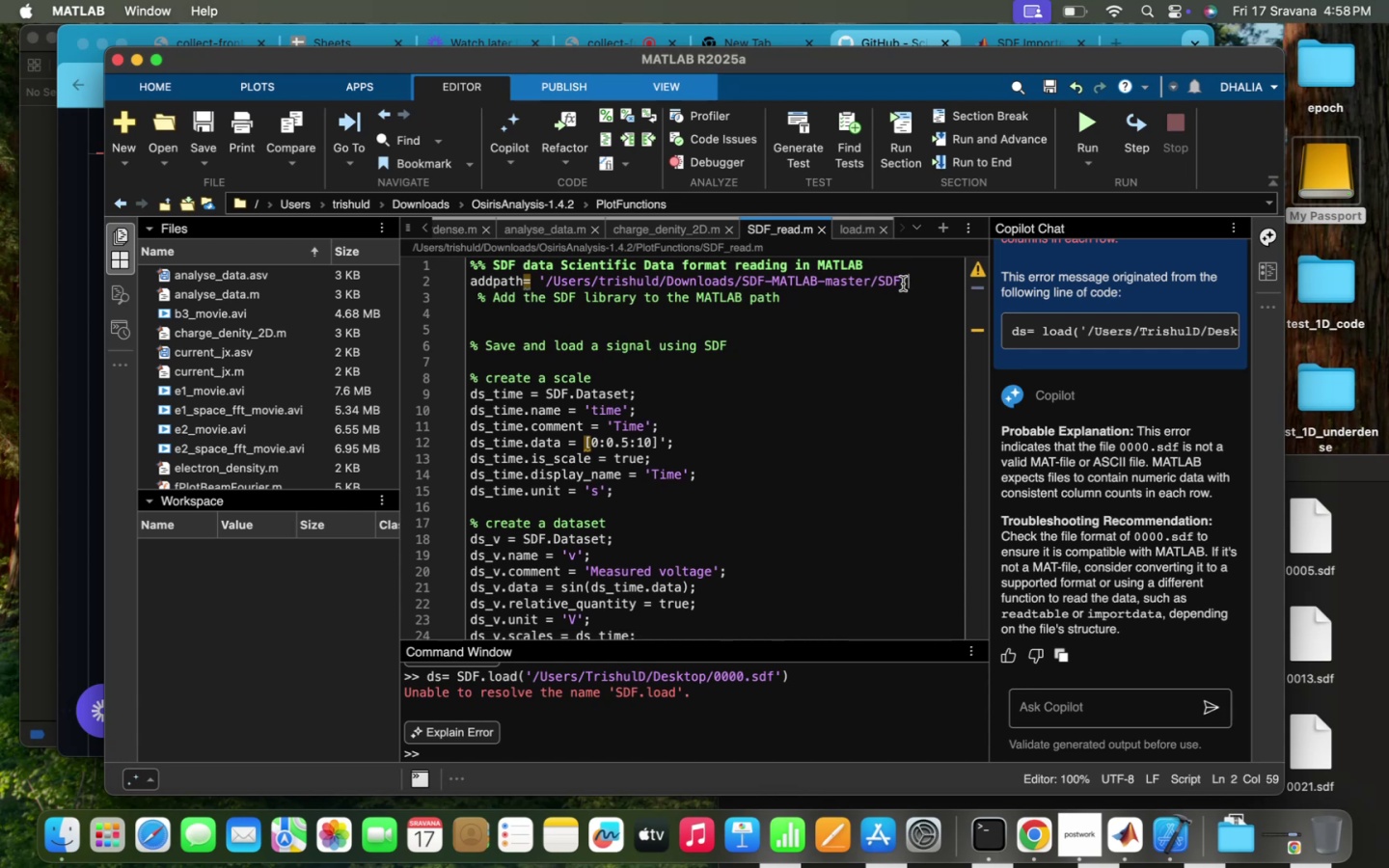 
left_click([903, 284])
 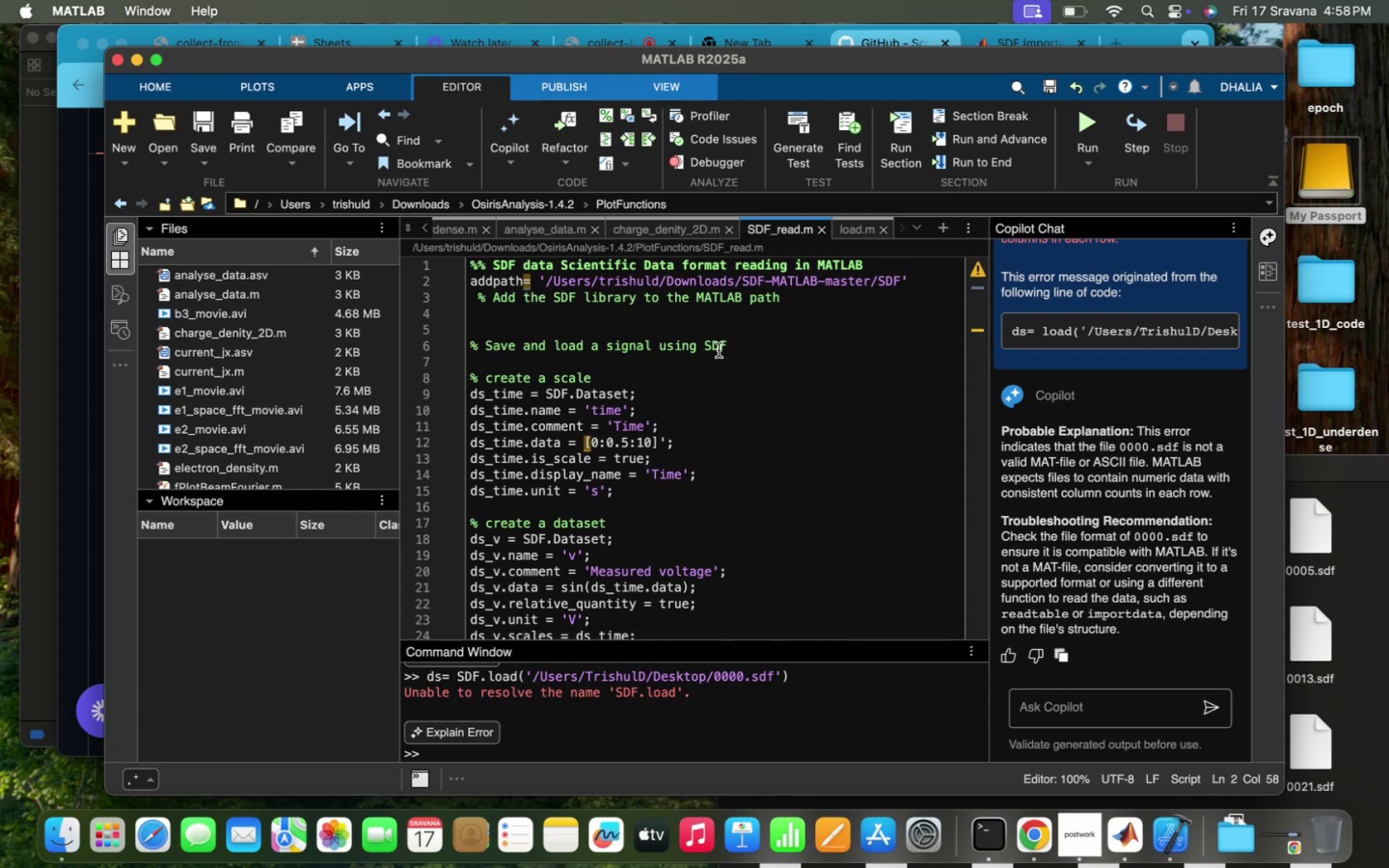 
scroll: coordinate [719, 350], scroll_direction: up, amount: 36.0
 